 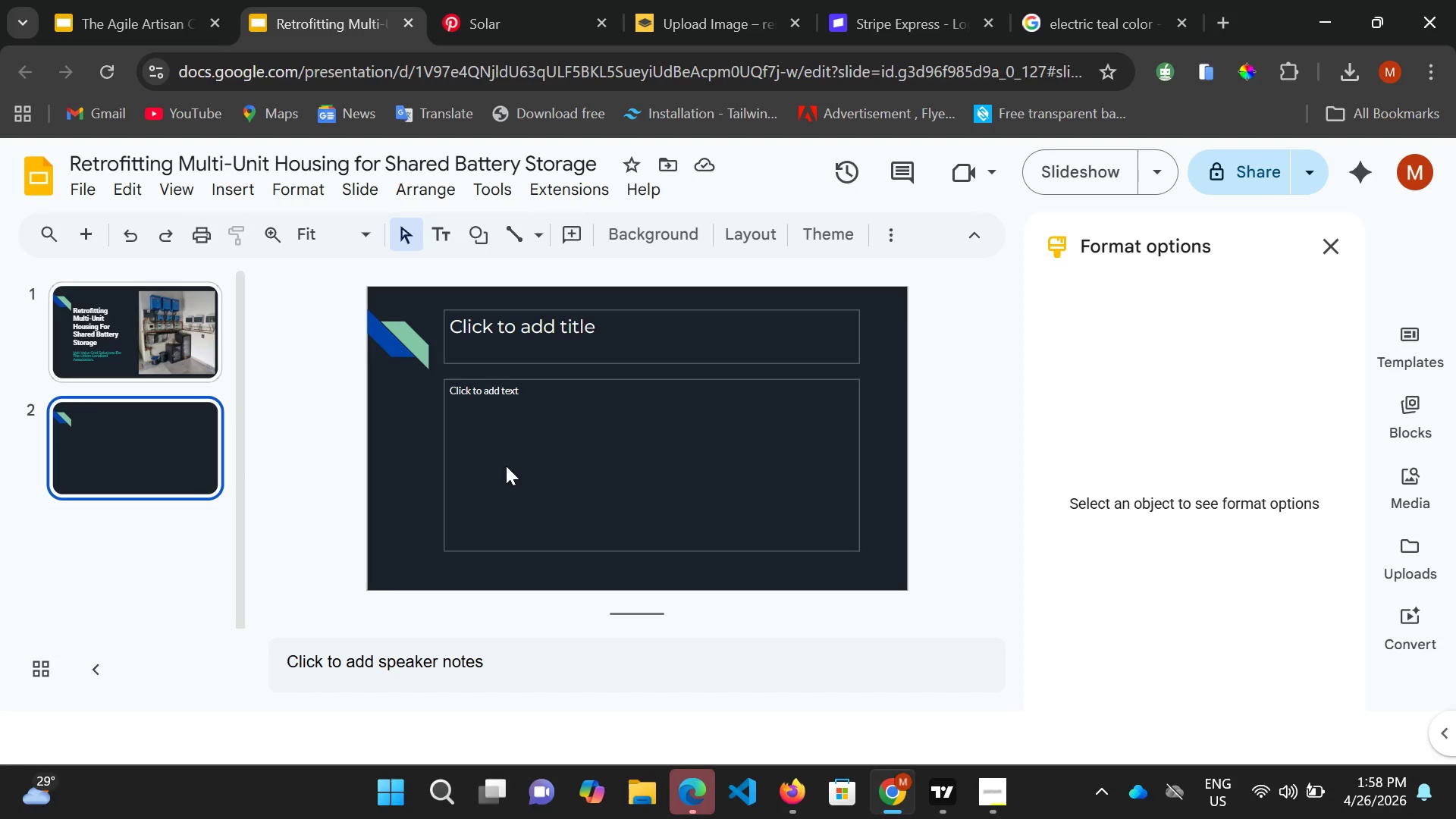 
left_click([70, 318])
 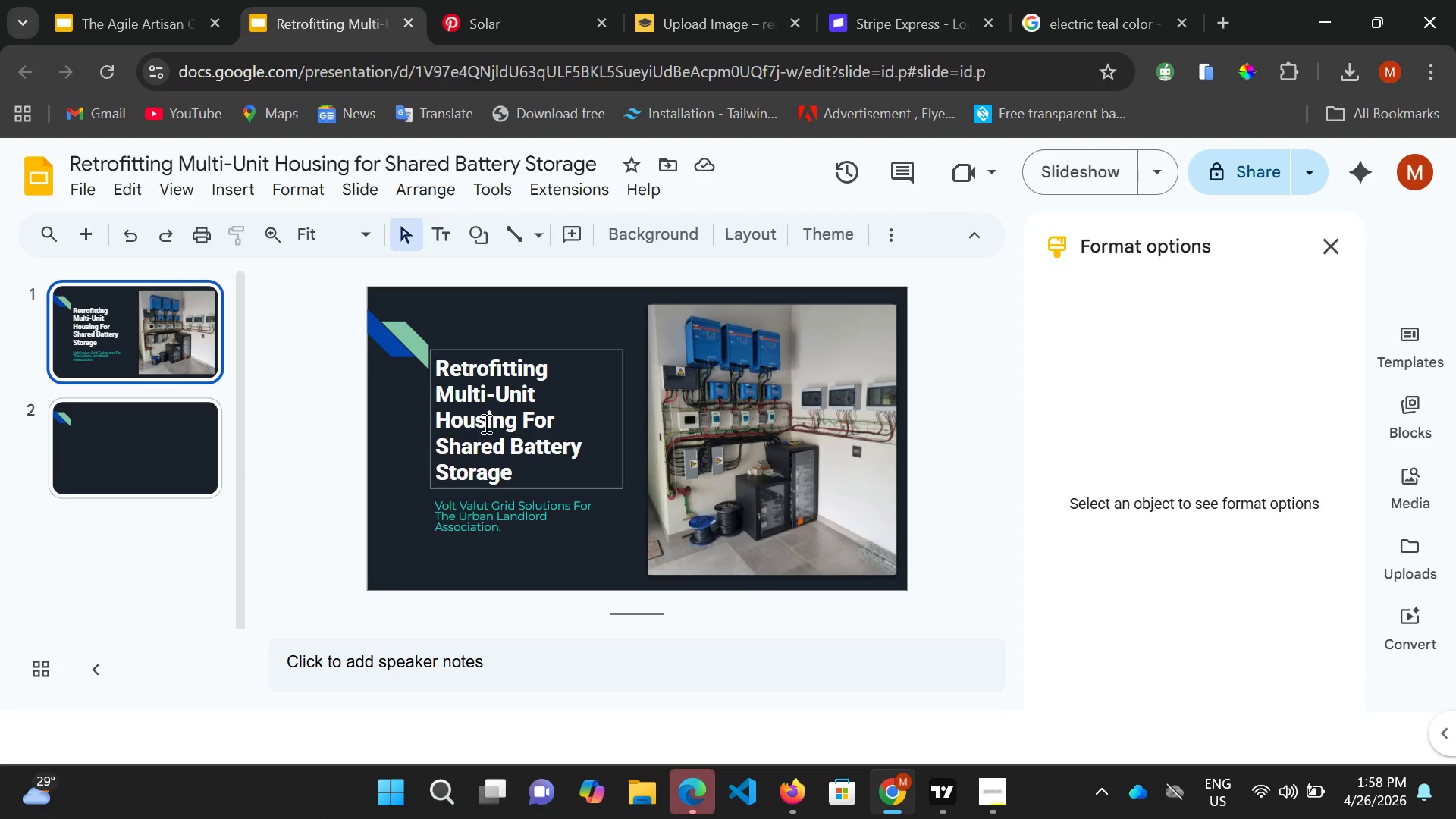 
left_click([511, 420])
 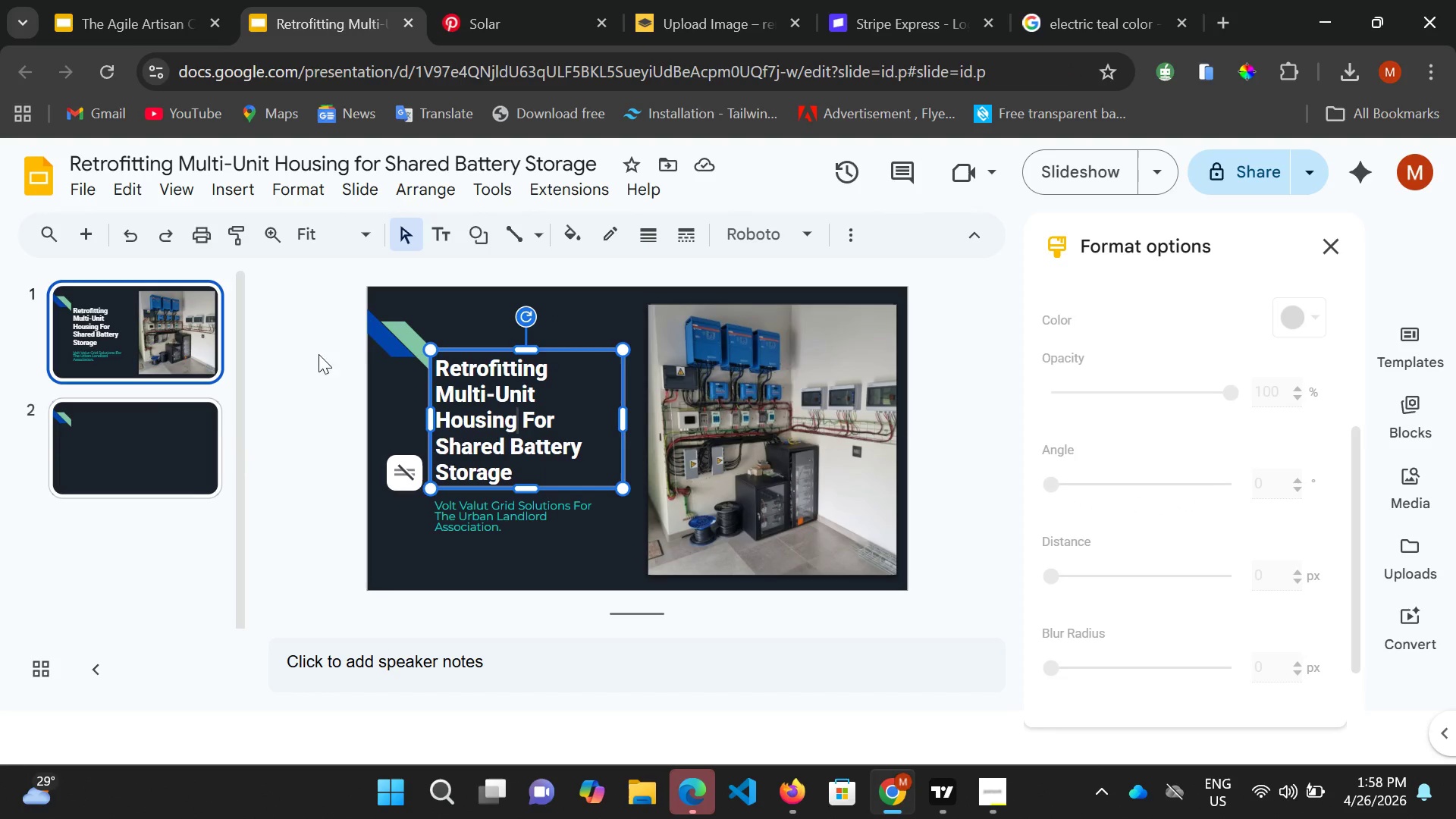 
left_click([483, 532])
 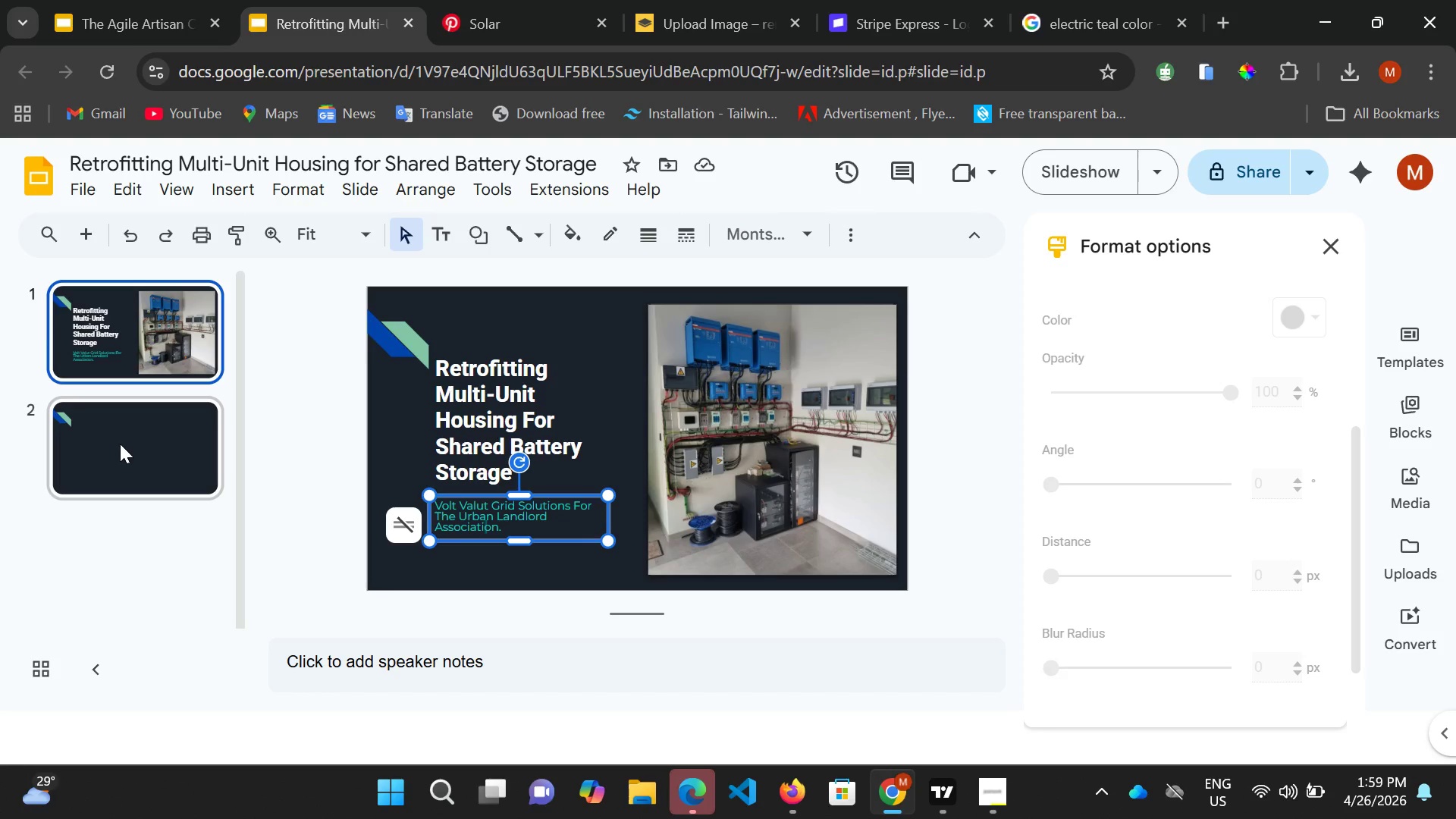 
left_click([118, 358])
 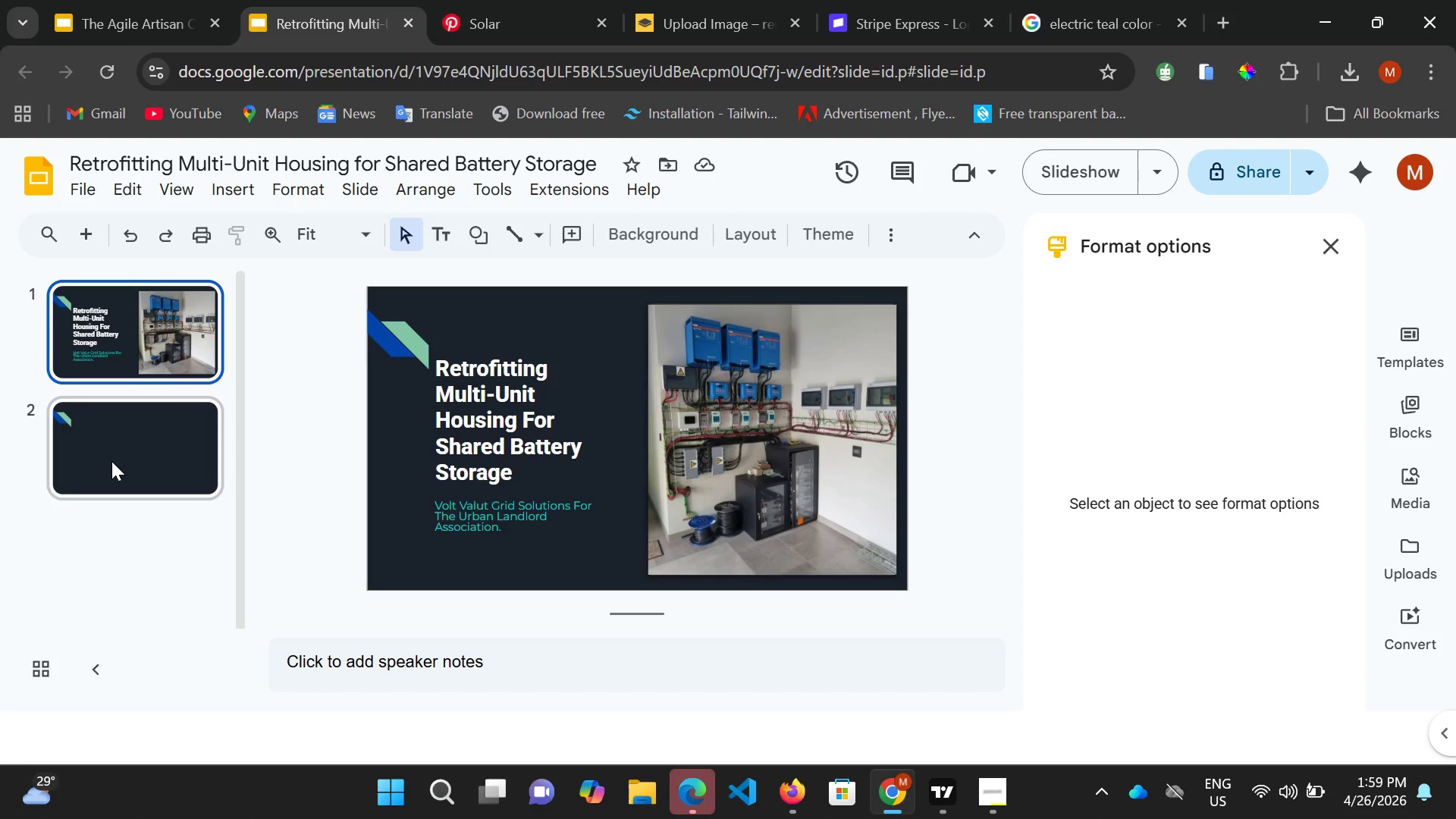 
left_click([111, 463])
 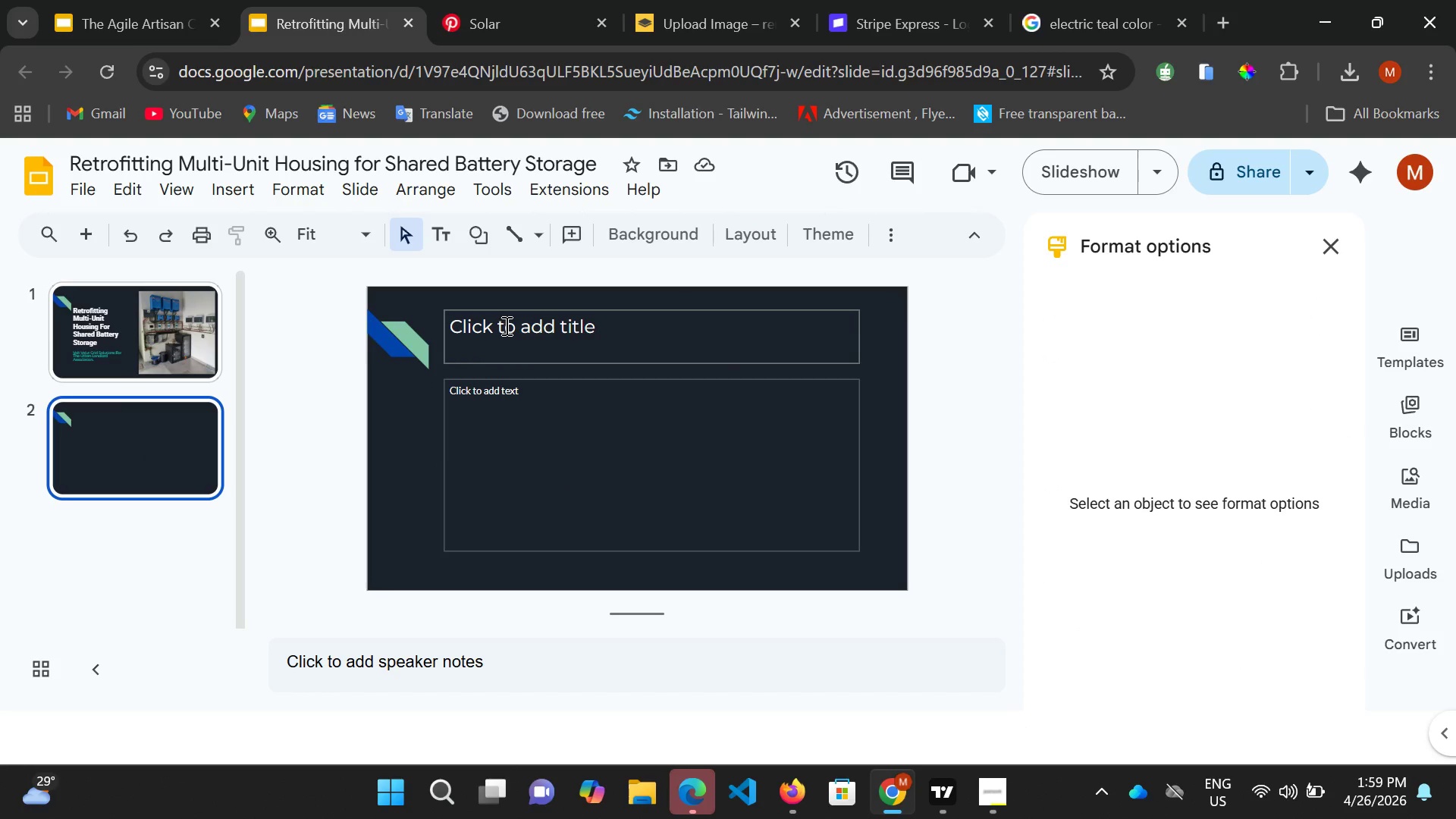 
left_click([504, 328])
 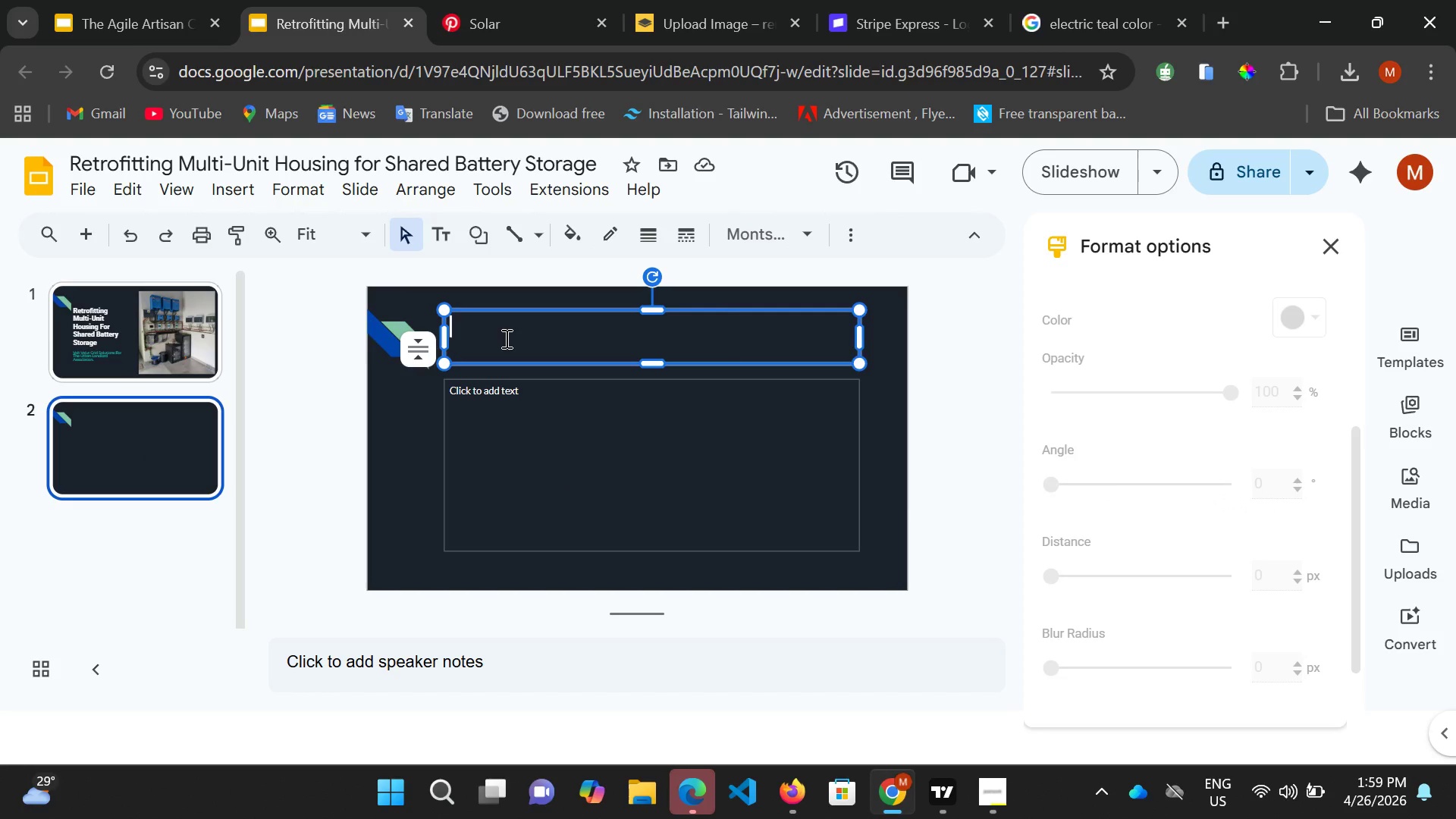 
wait(5.78)
 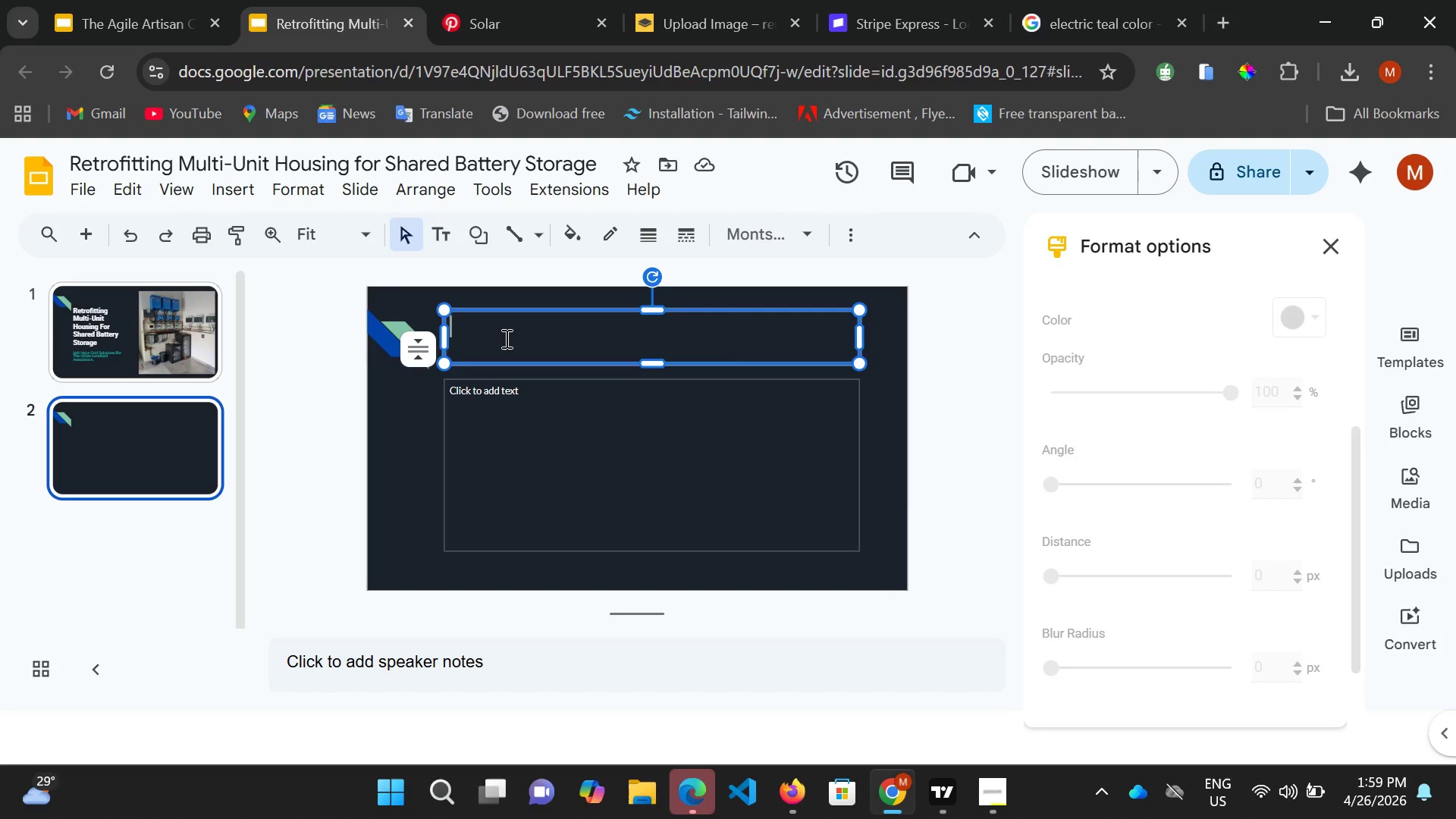 
type(th)
key(Backspace)
key(Backspace)
type(THE HIDDEEN )
key(Backspace)
key(Backspace)
key(Backspace)
key(Backspace)
type(EN COST OF PEALK)
key(Backspace)
 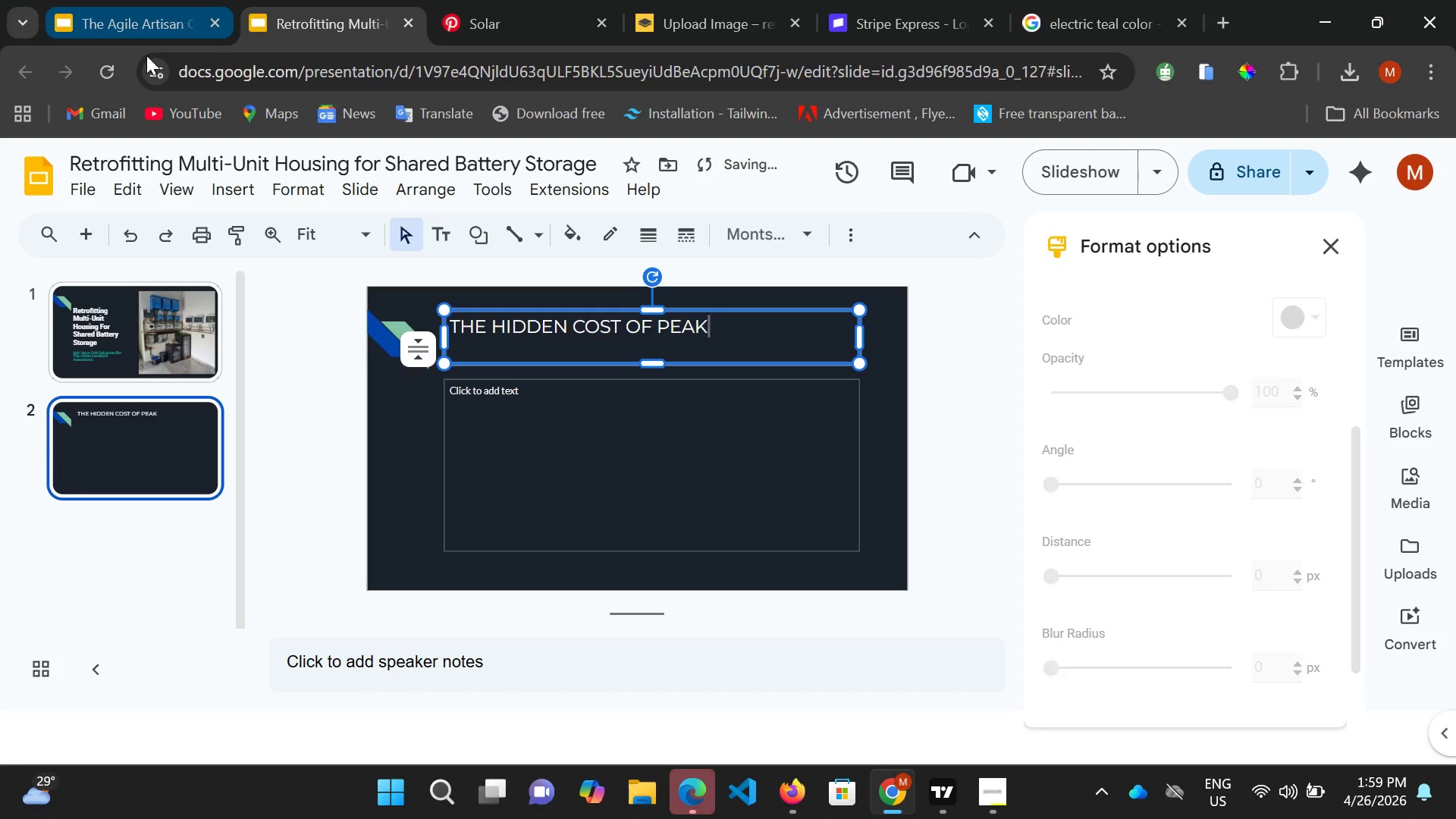 
left_click([130, 20])
 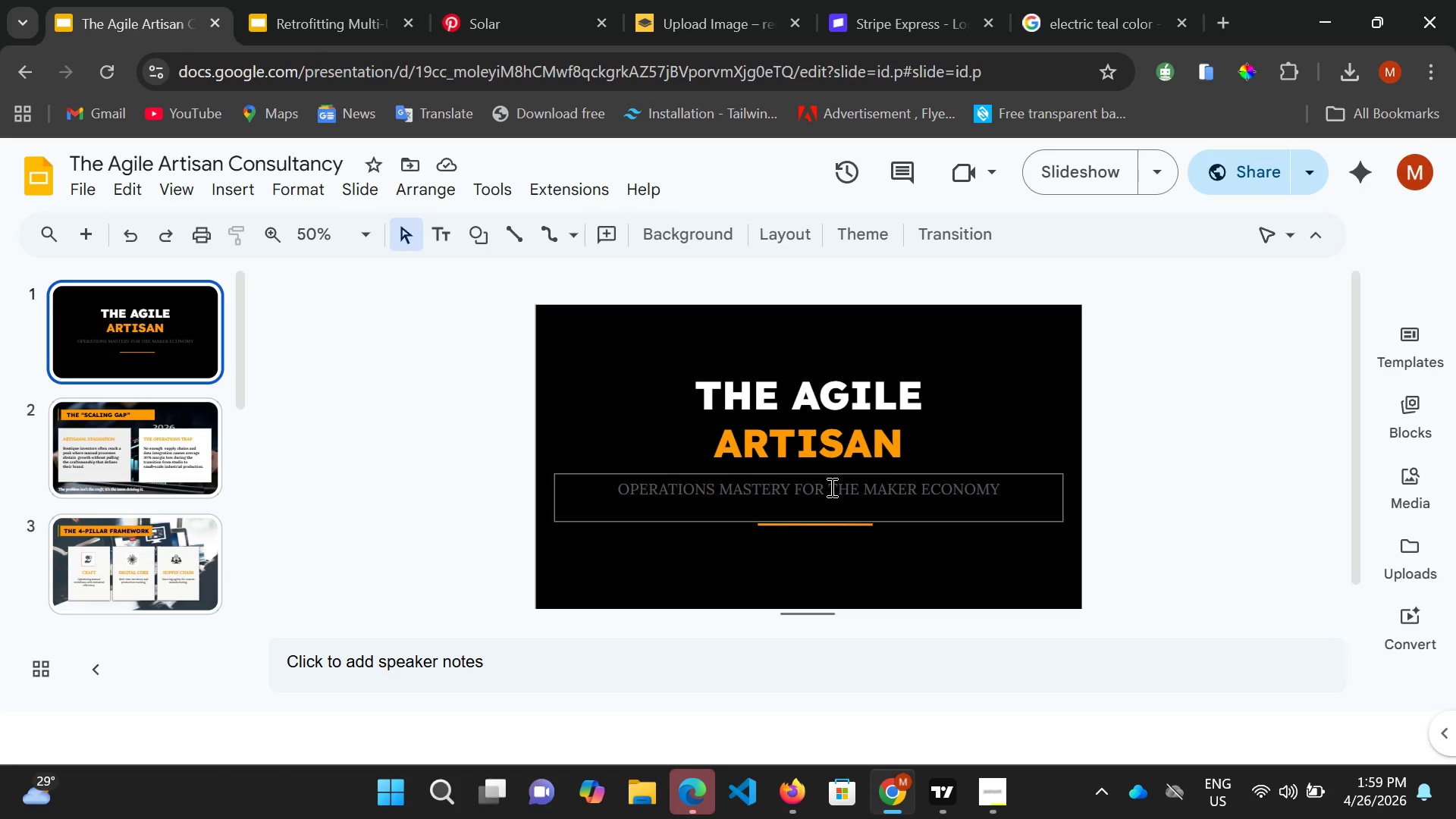 
scroll: coordinate [828, 511], scroll_direction: down, amount: 4.0
 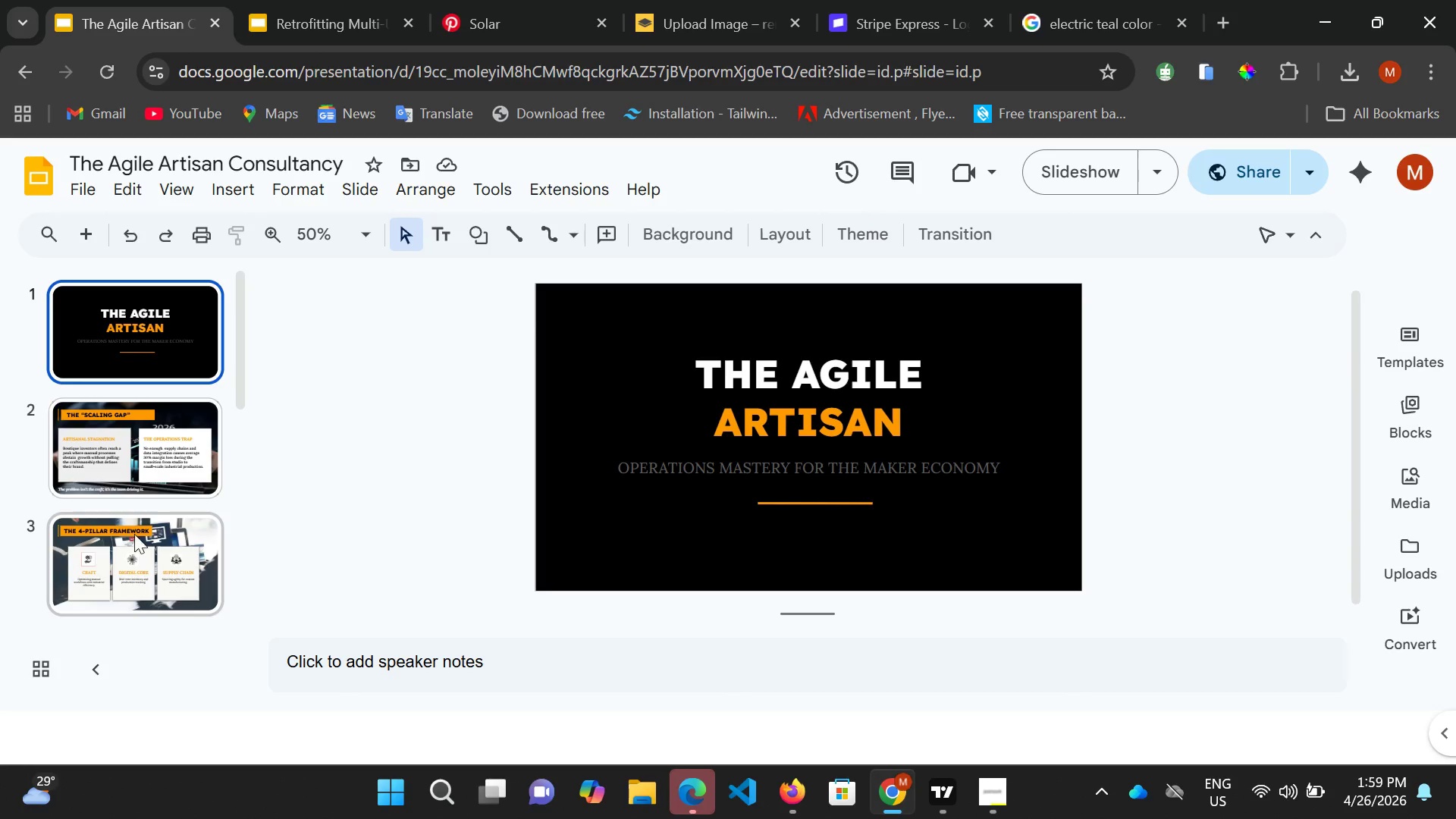 
scroll: coordinate [127, 448], scroll_direction: none, amount: 0.0
 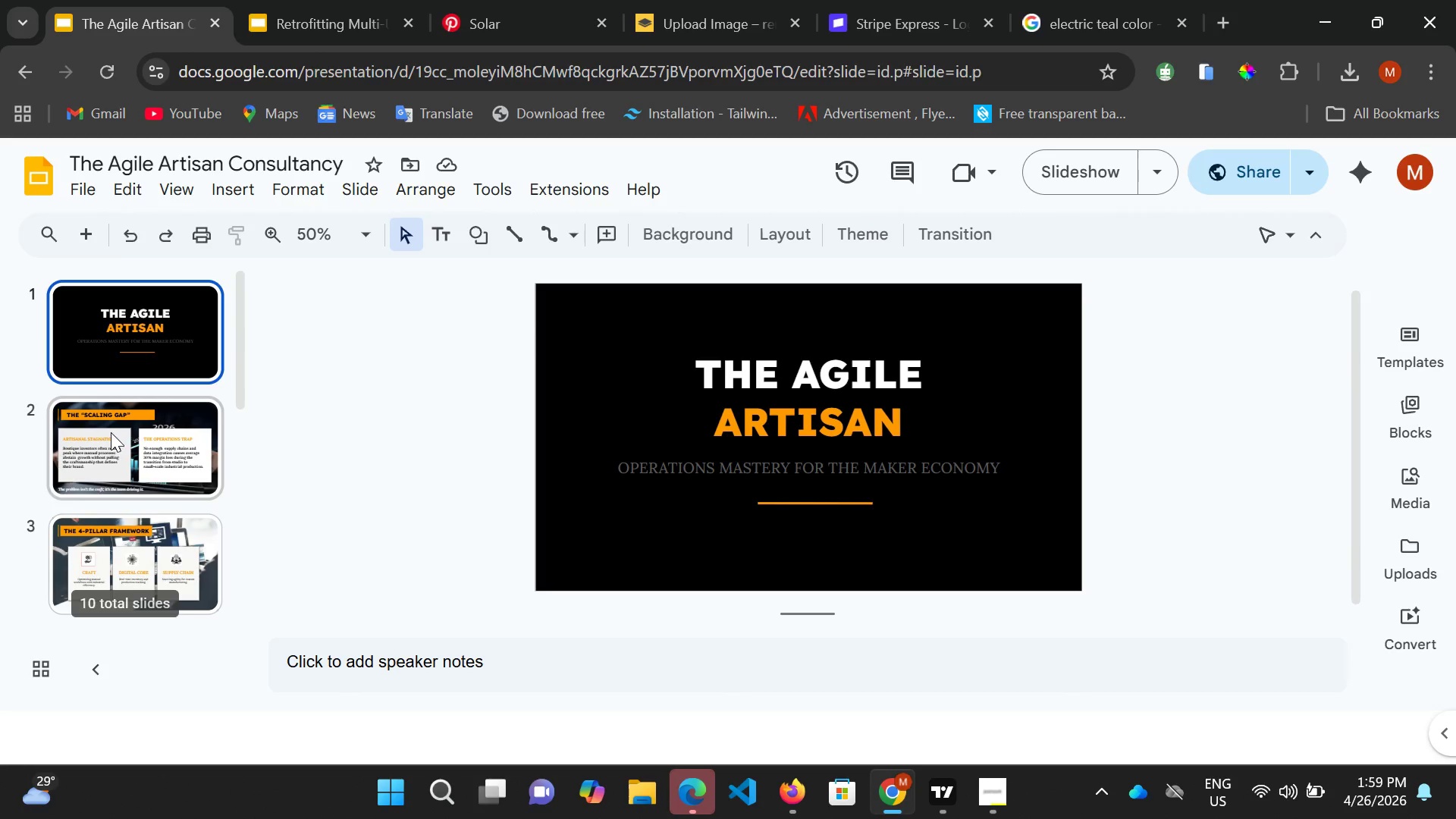 
left_click([108, 432])
 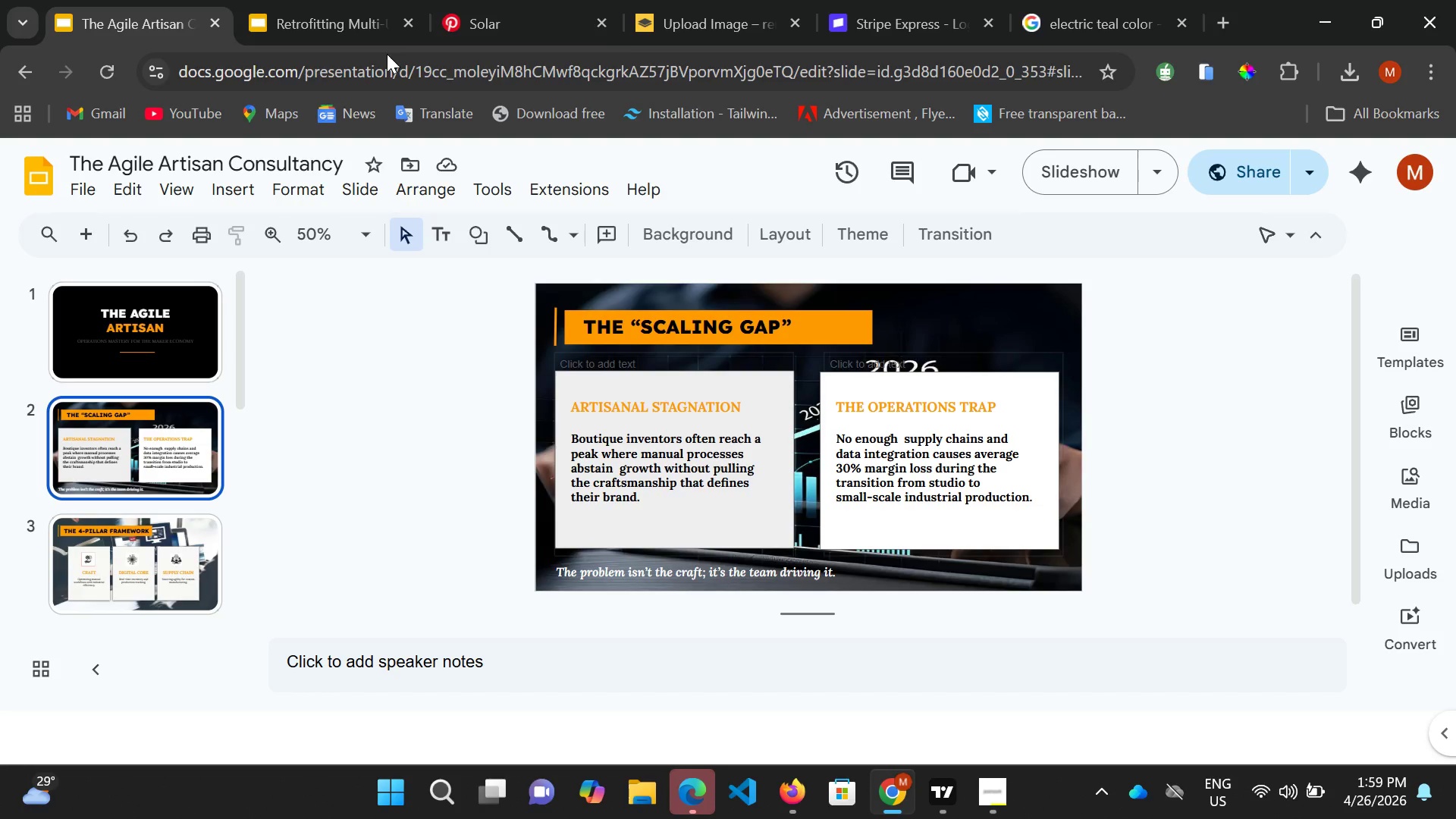 
left_click([279, 26])
 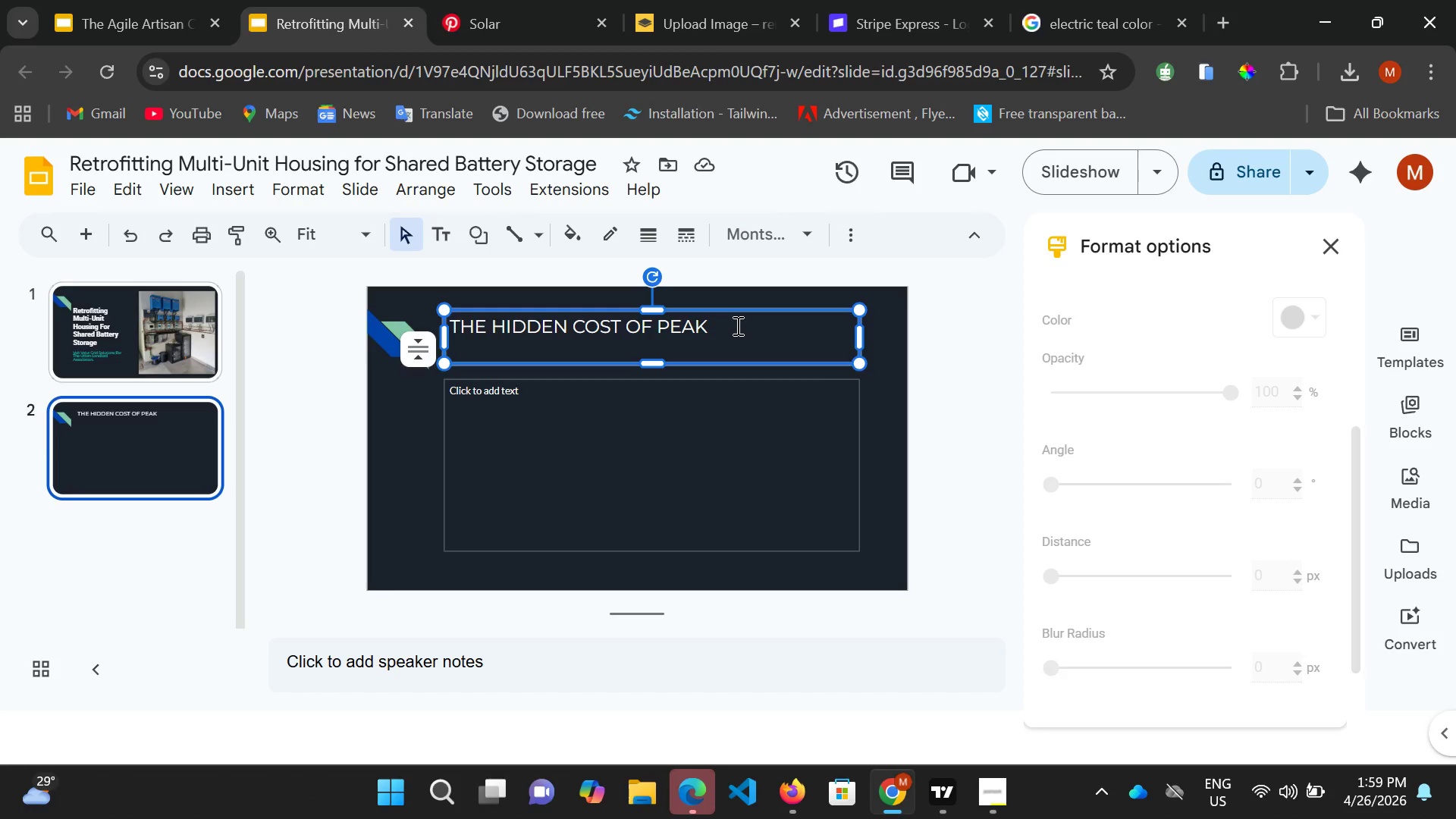 
left_click_drag(start_coordinate=[739, 323], to_coordinate=[742, 321])
 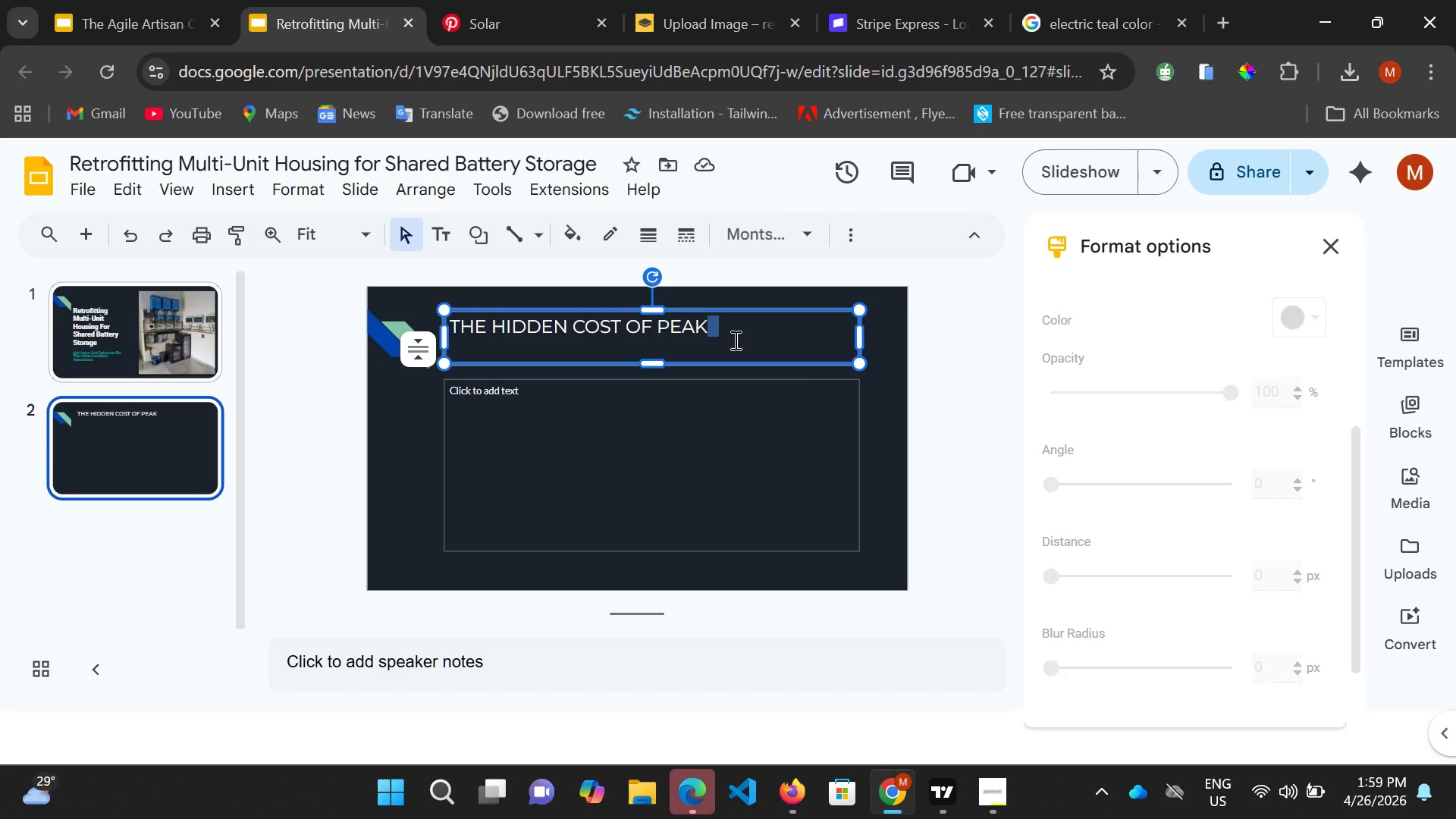 
left_click([733, 340])
 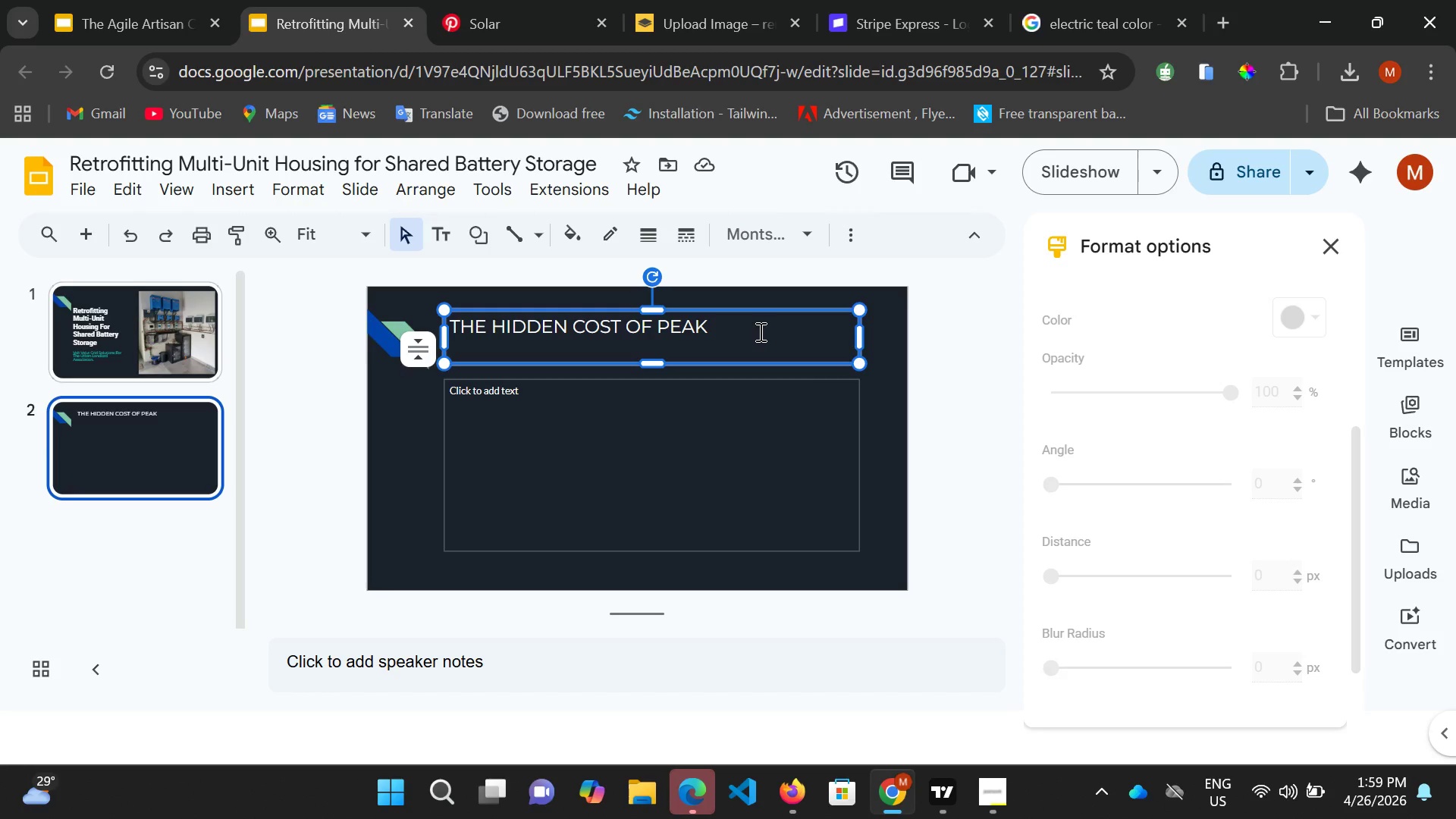 
left_click([759, 331])
 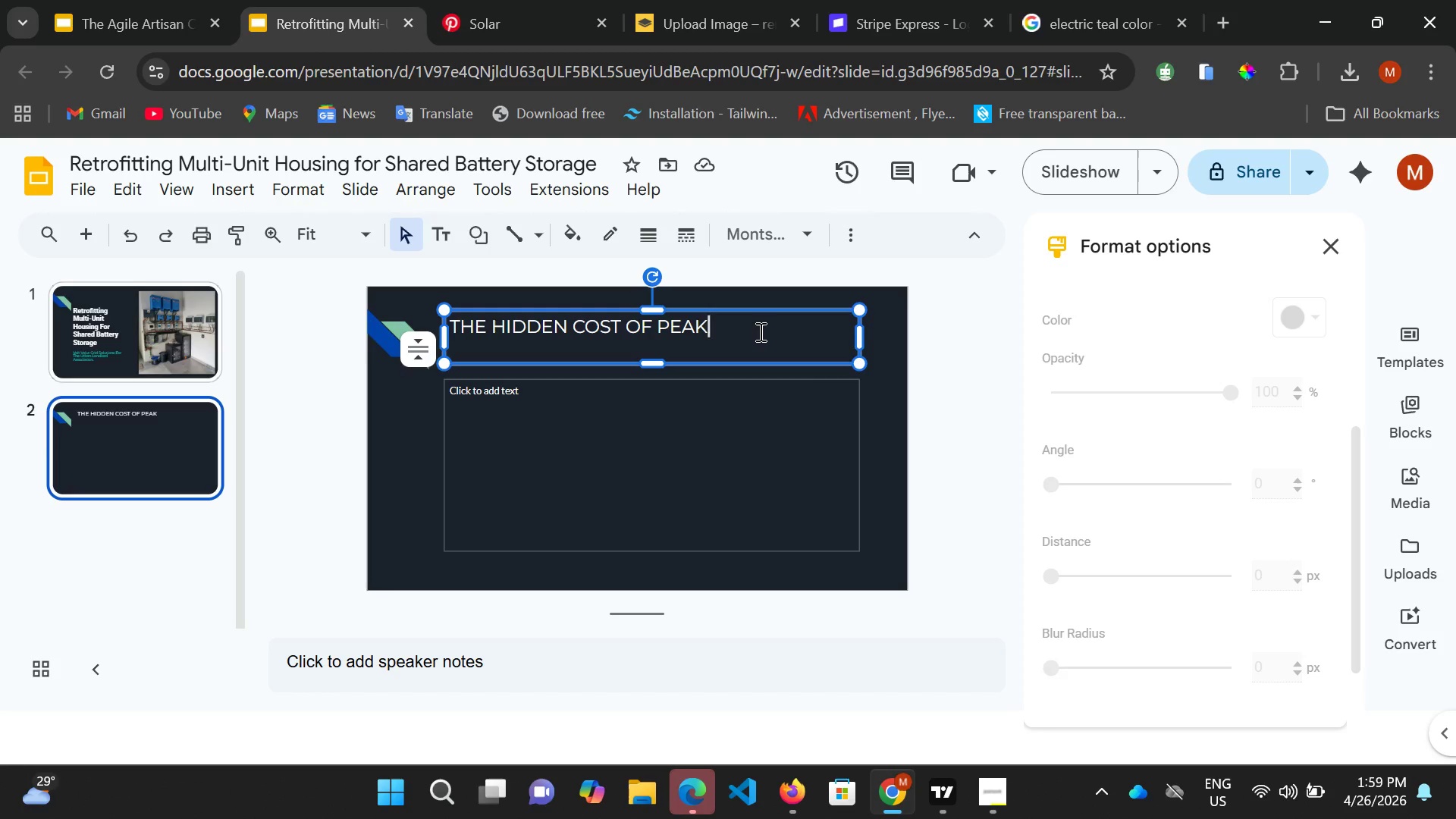 
type( De)
key(Backspace)
key(Backspace)
type(demand)
 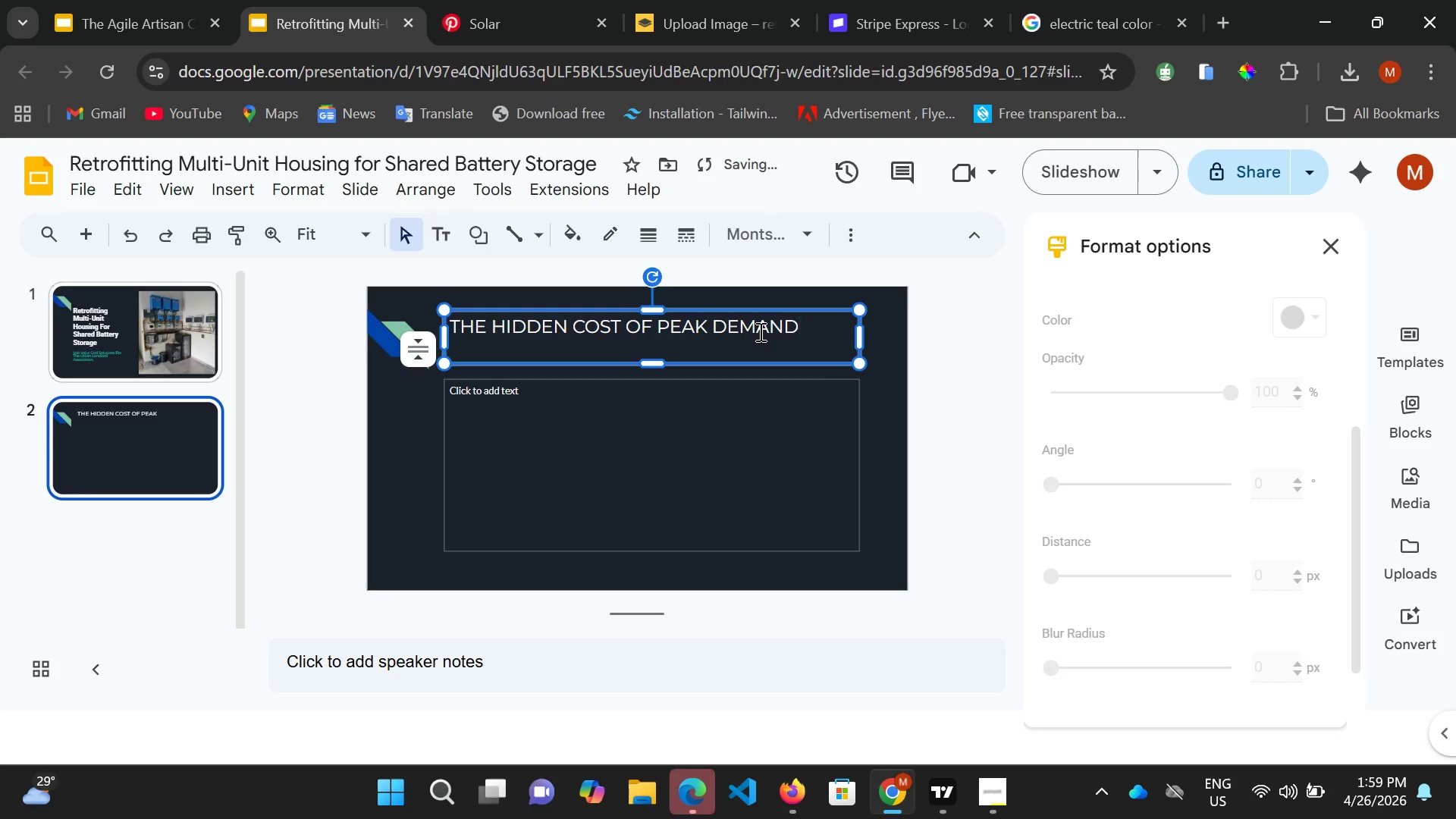 
wait(5.06)
 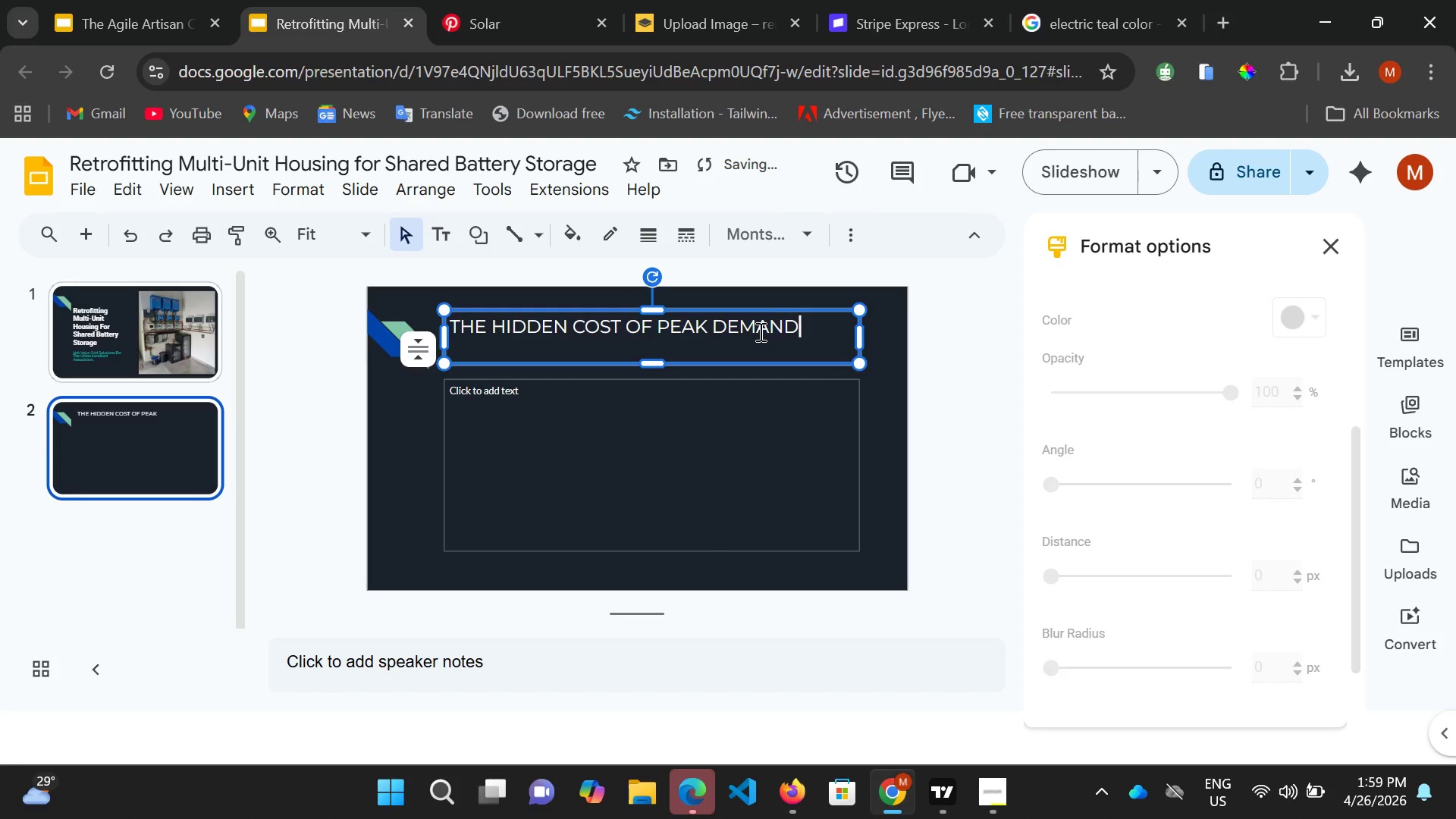 
left_click([349, 341])
 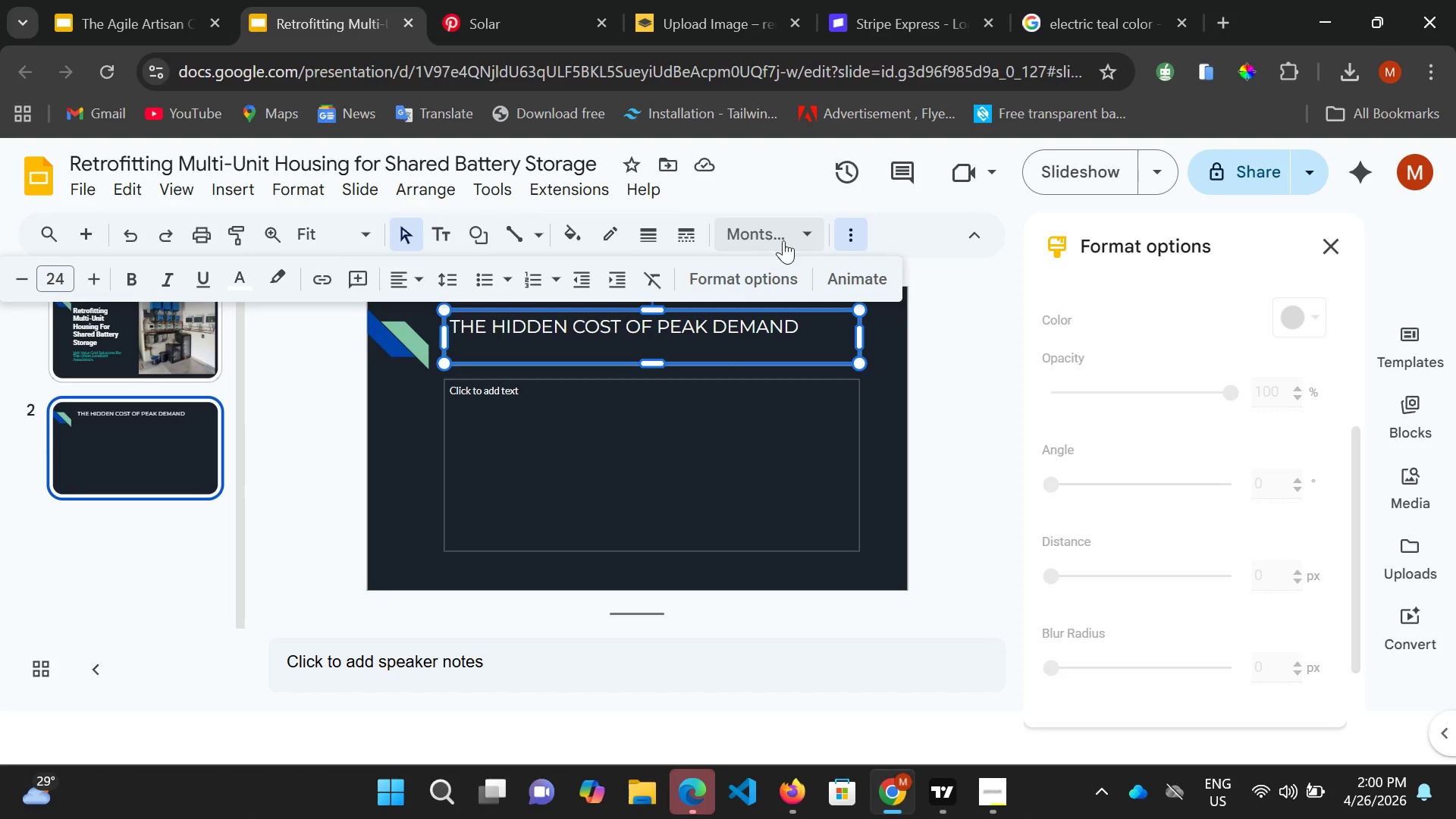 
wait(32.12)
 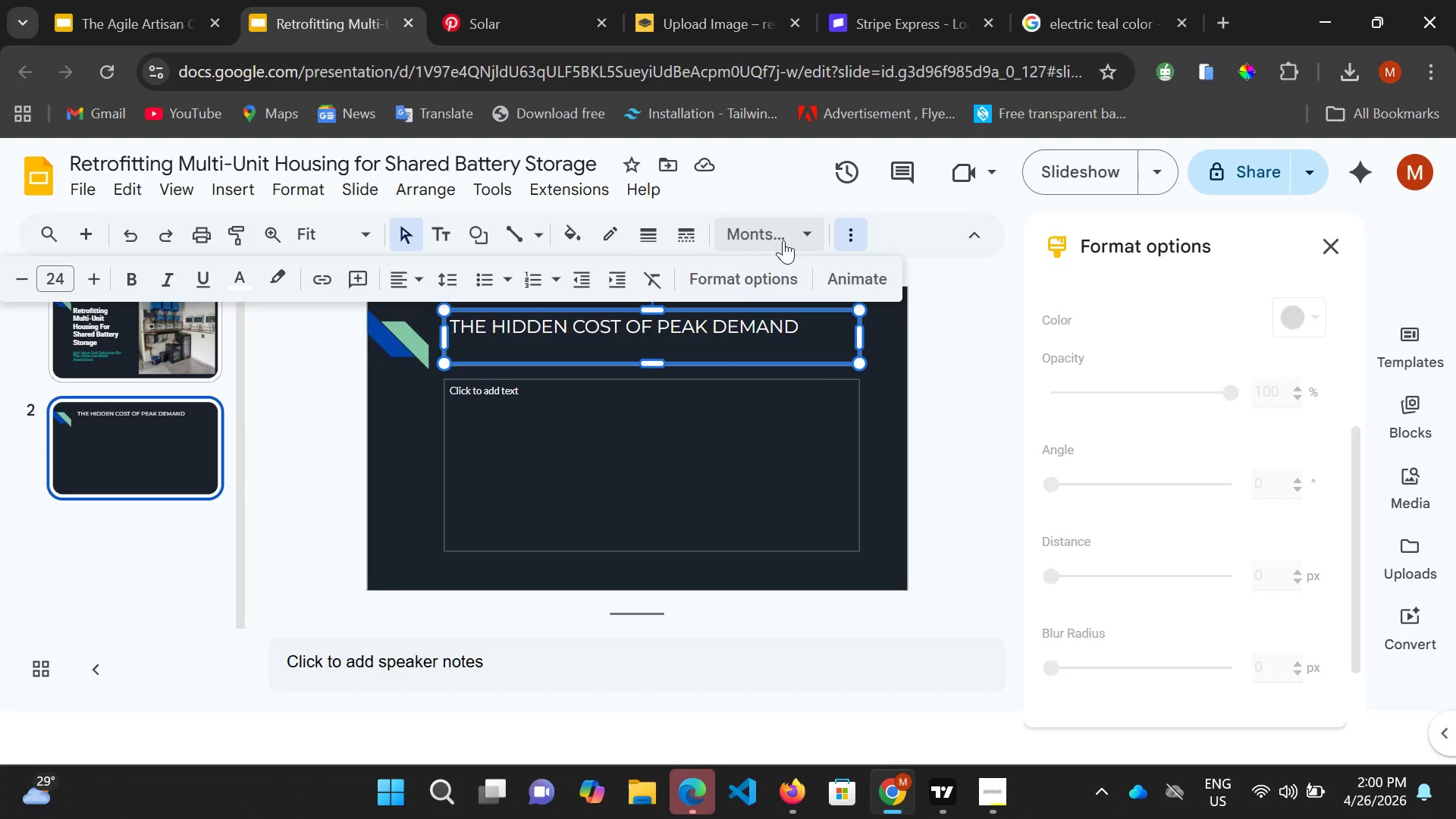 
left_click([981, 236])
 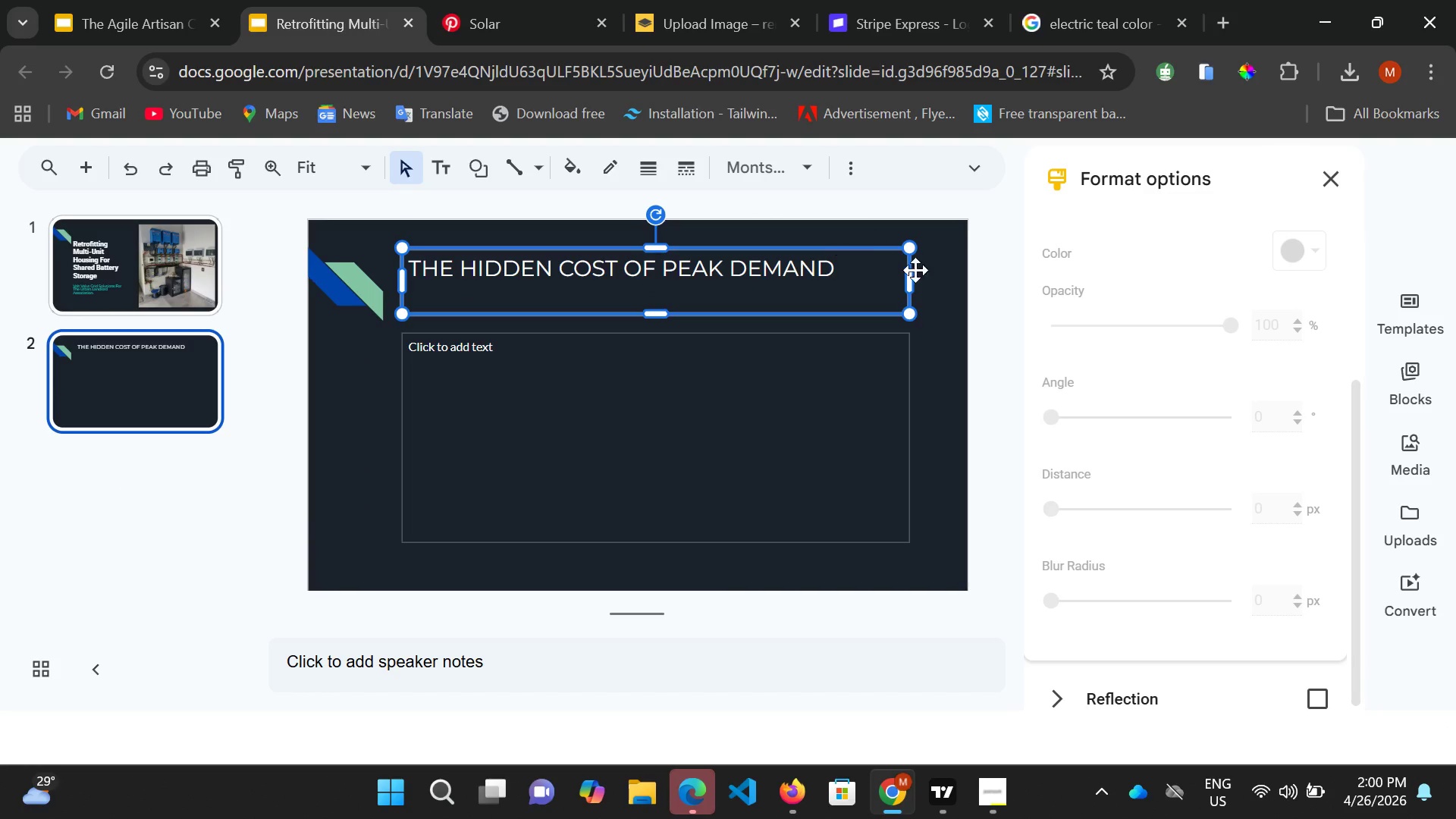 
left_click([946, 286])
 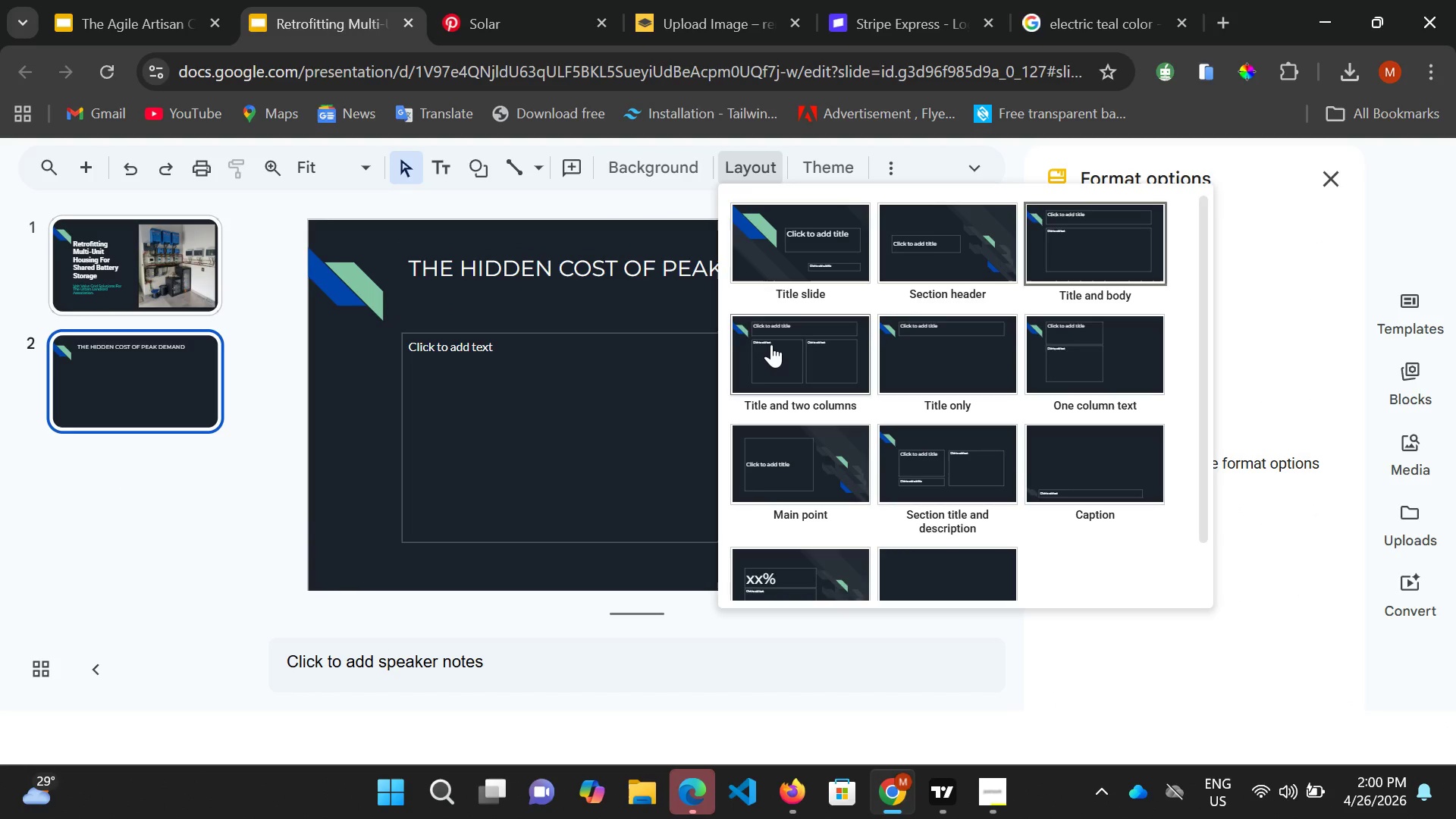 
left_click([787, 364])
 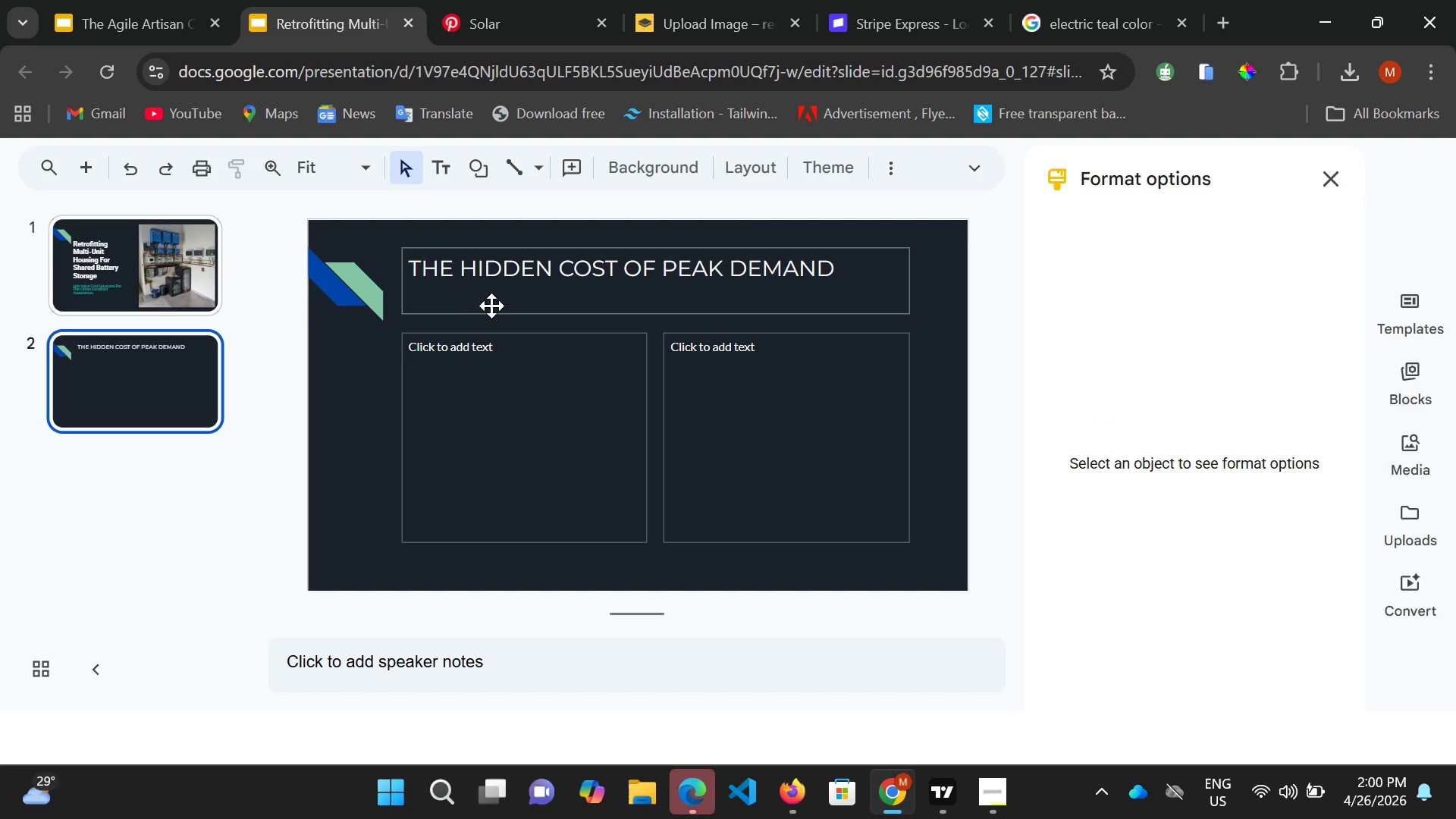 
wait(8.98)
 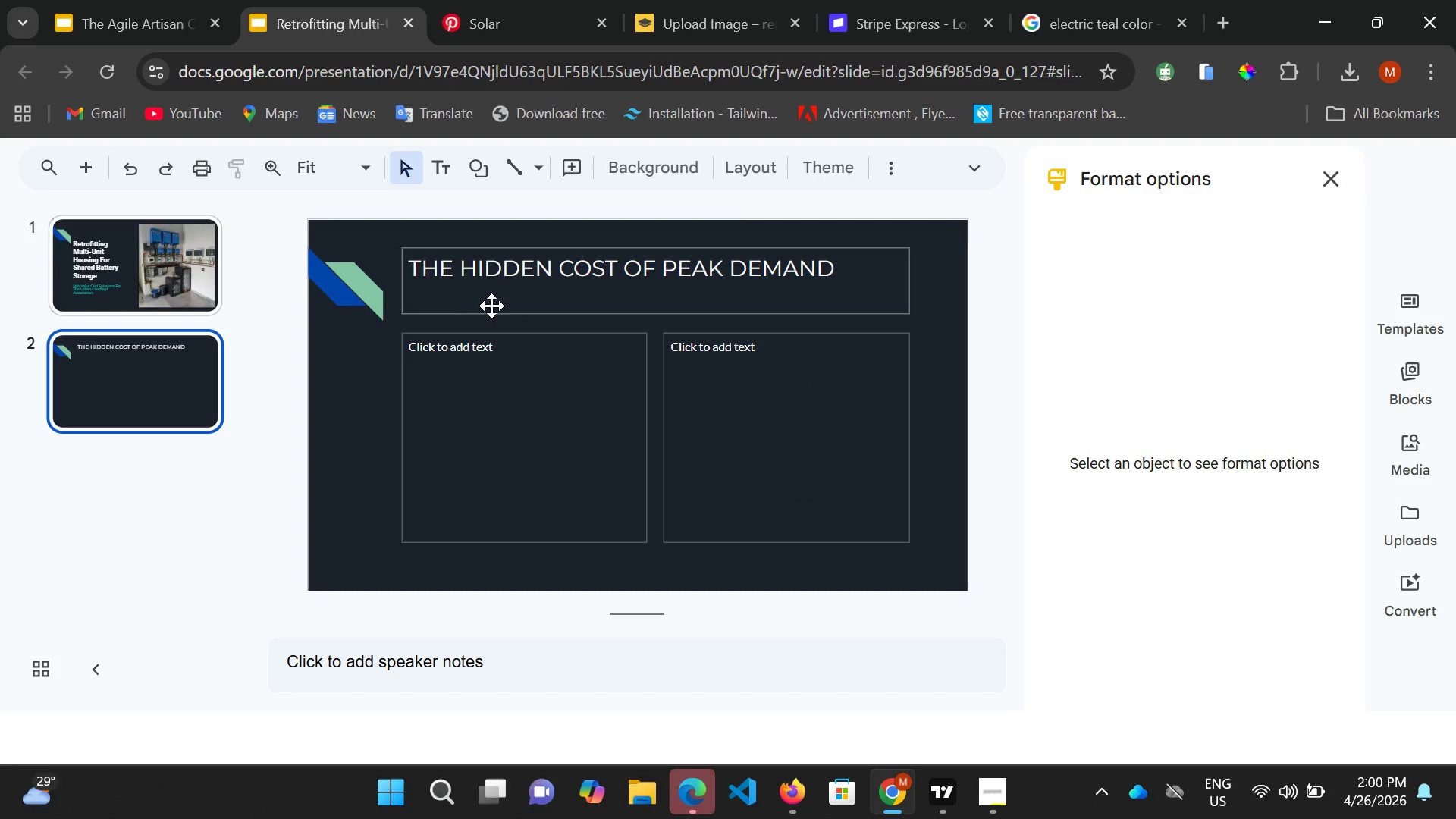 
left_click([461, 281])
 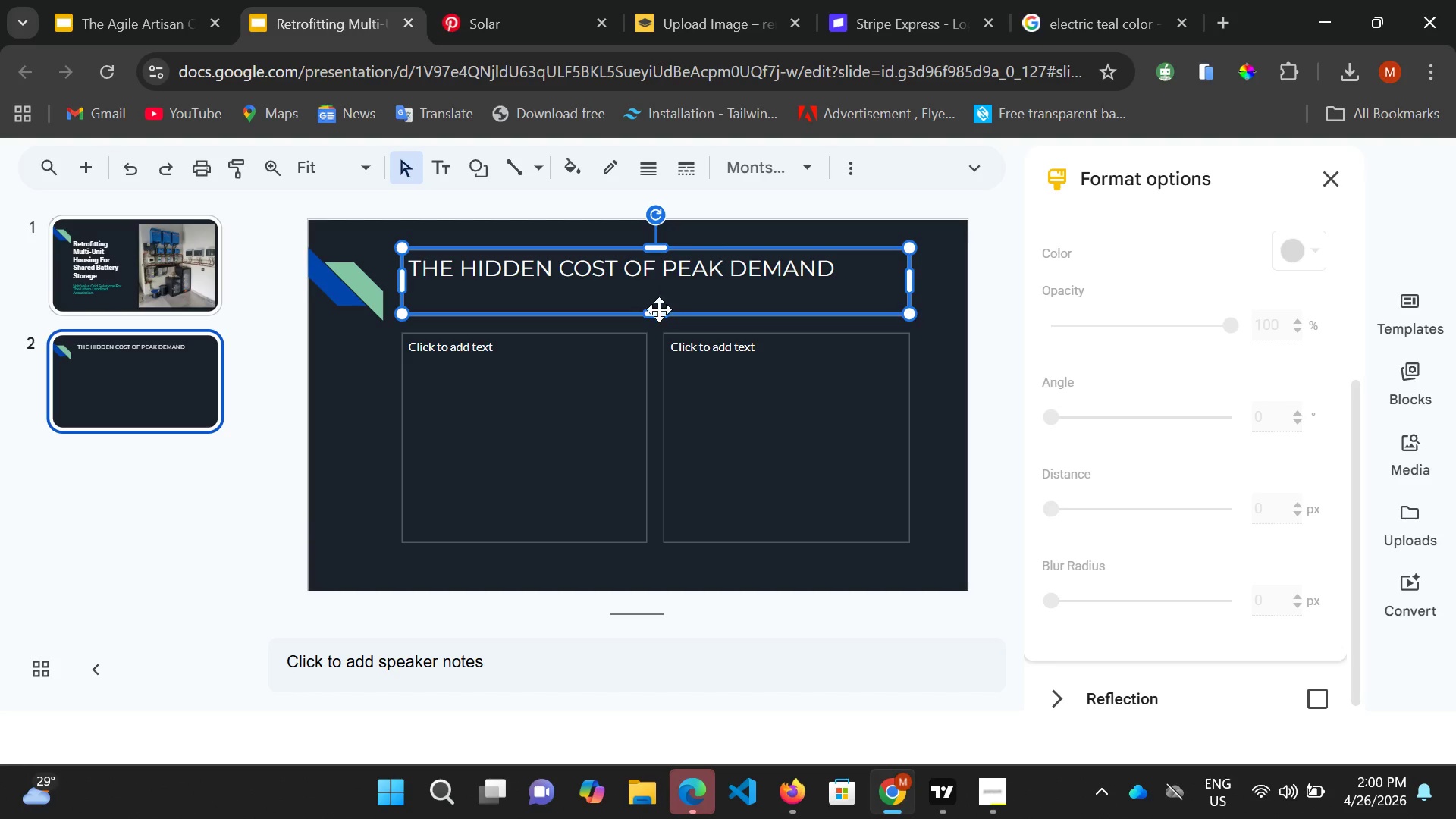 
left_click_drag(start_coordinate=[657, 312], to_coordinate=[653, 296])
 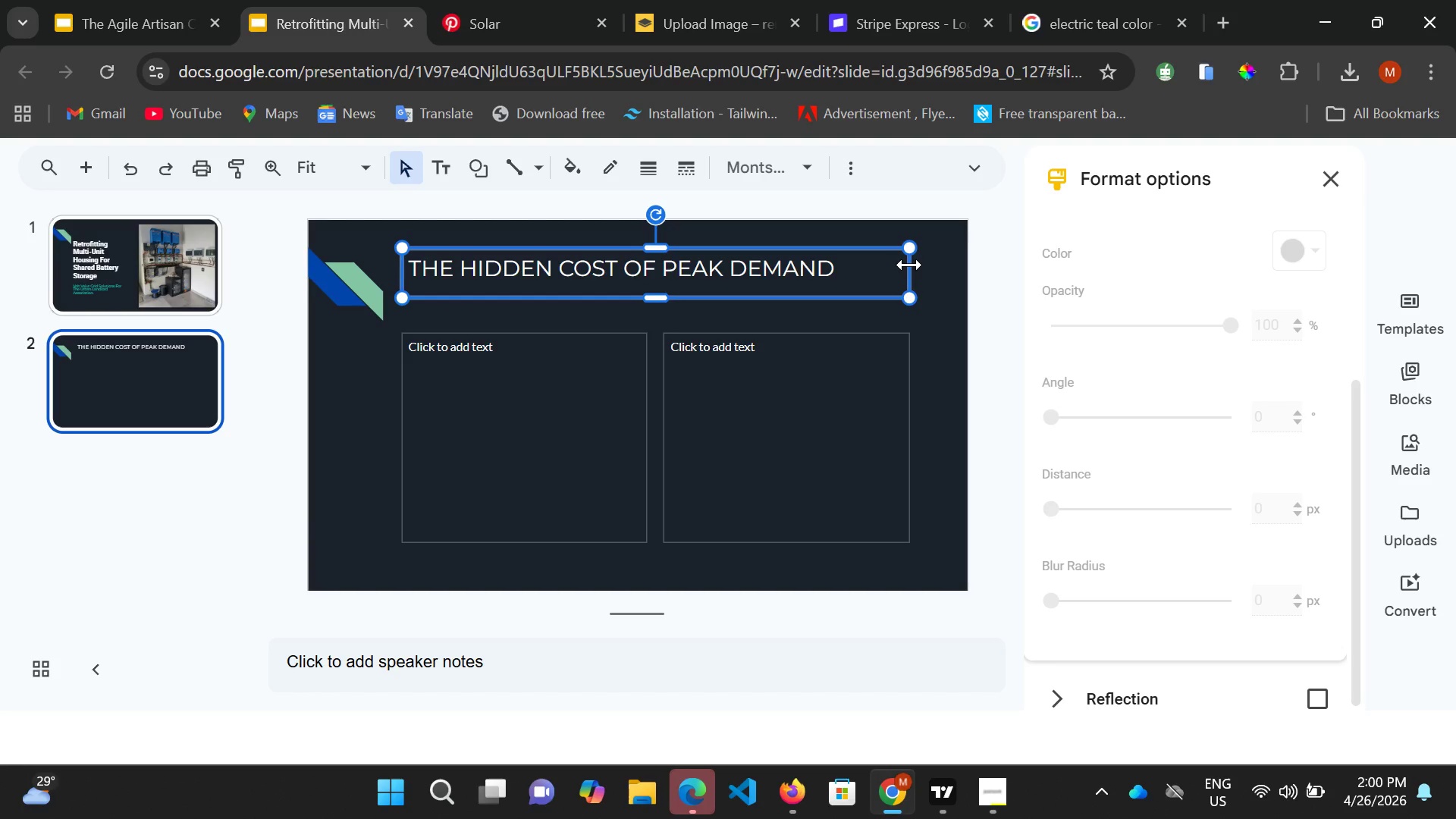 
left_click_drag(start_coordinate=[911, 265], to_coordinate=[849, 259])
 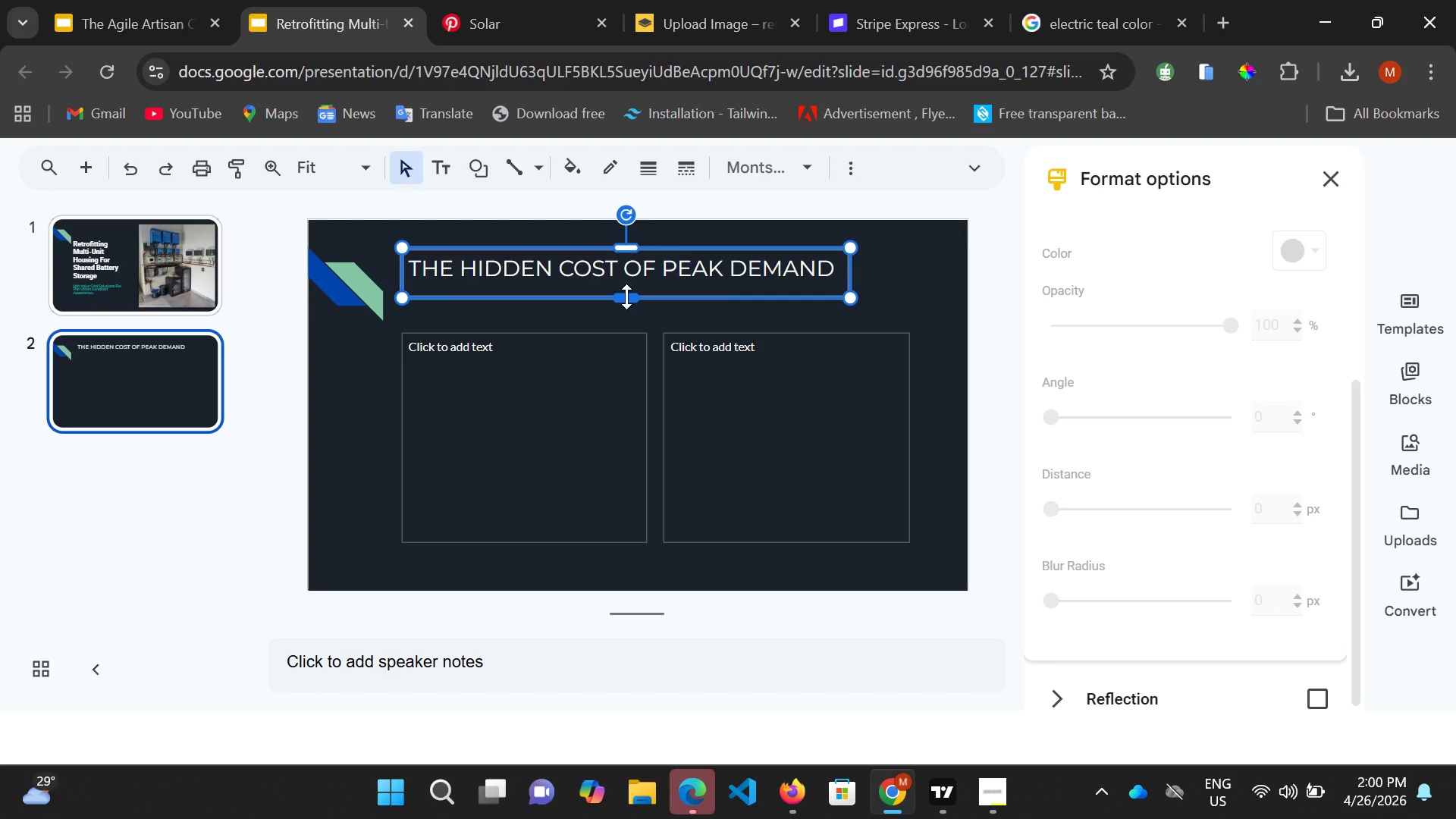 
left_click_drag(start_coordinate=[626, 297], to_coordinate=[629, 287])
 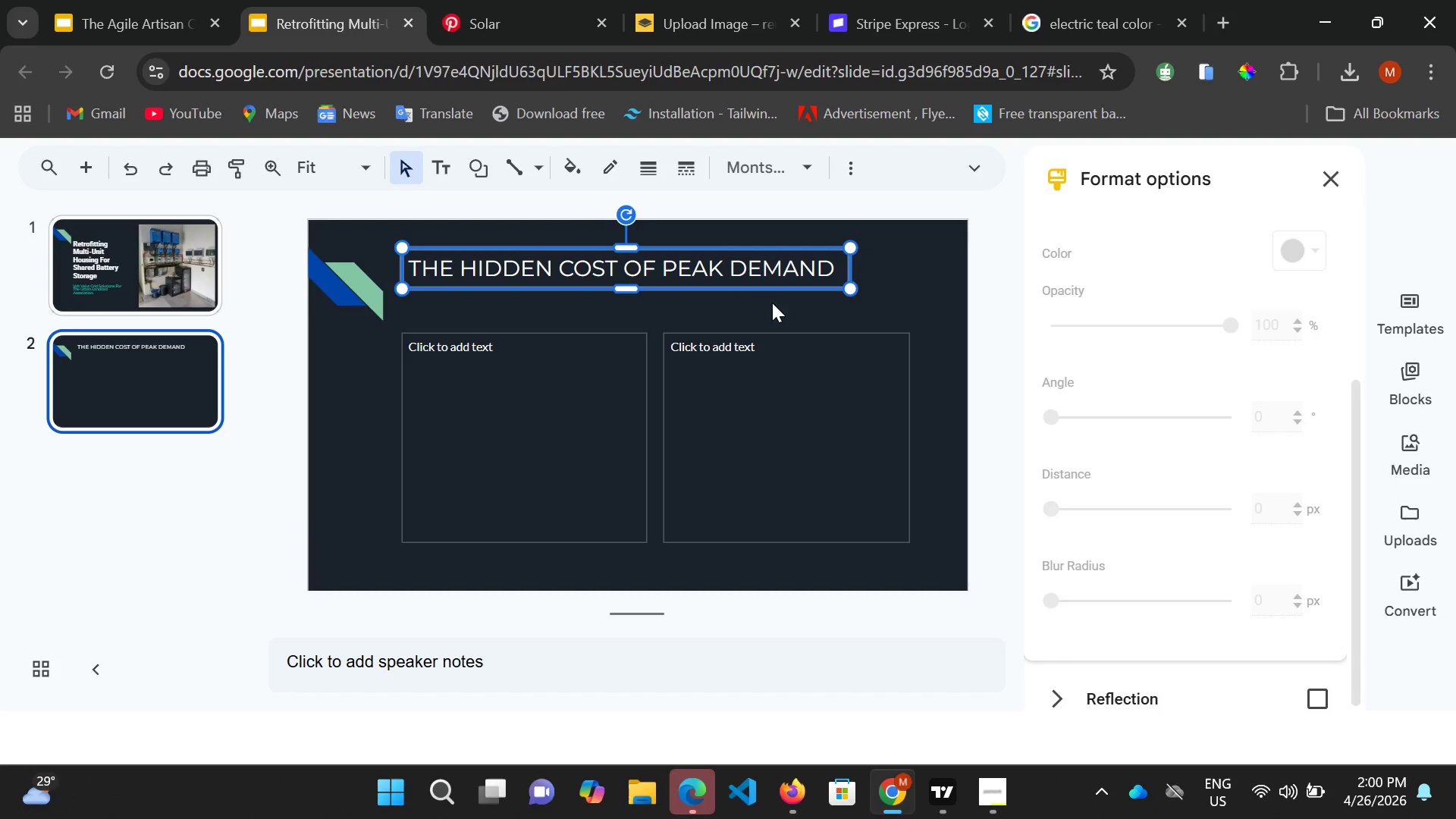 
left_click([825, 306])
 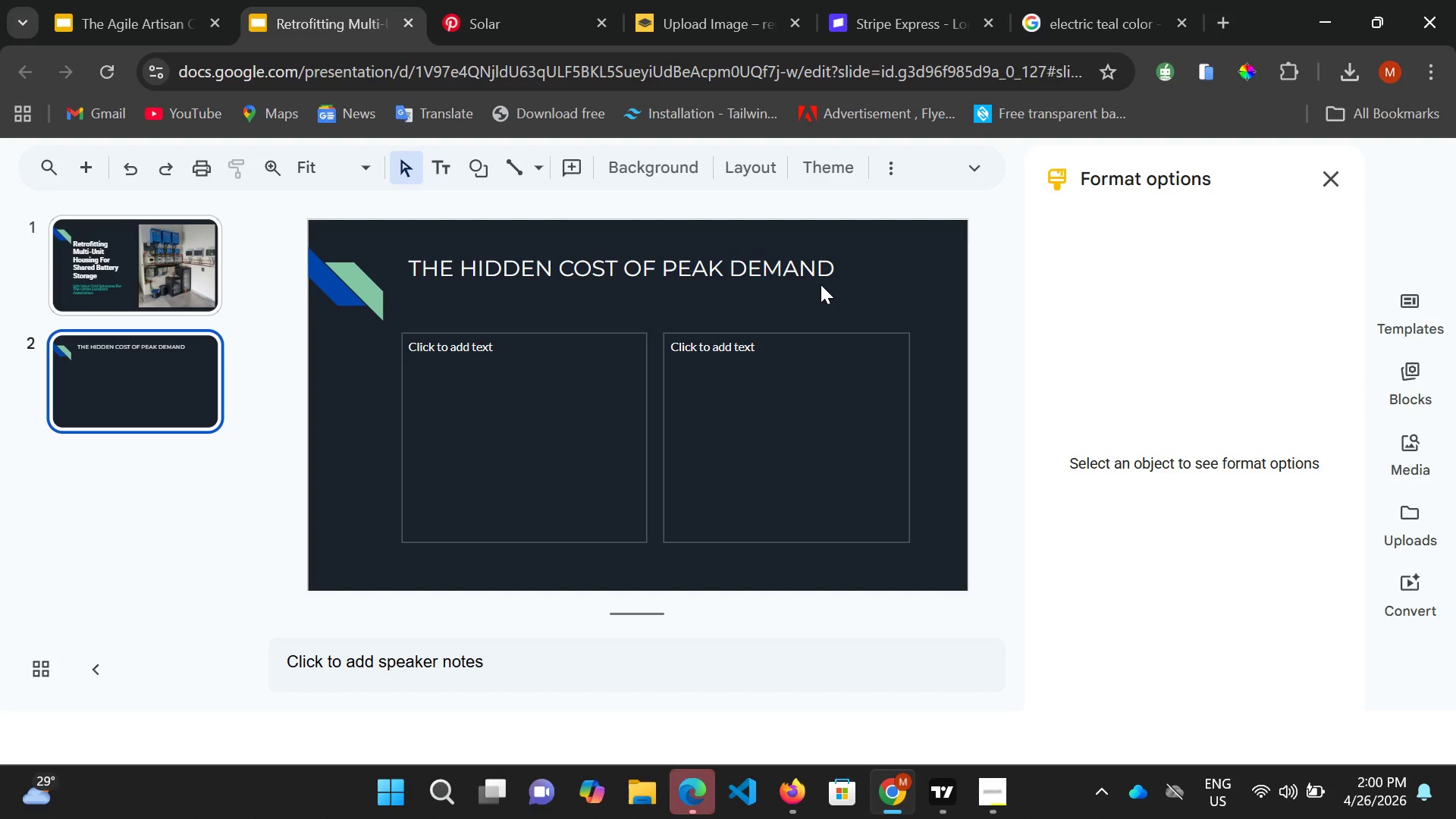 
left_click([821, 284])
 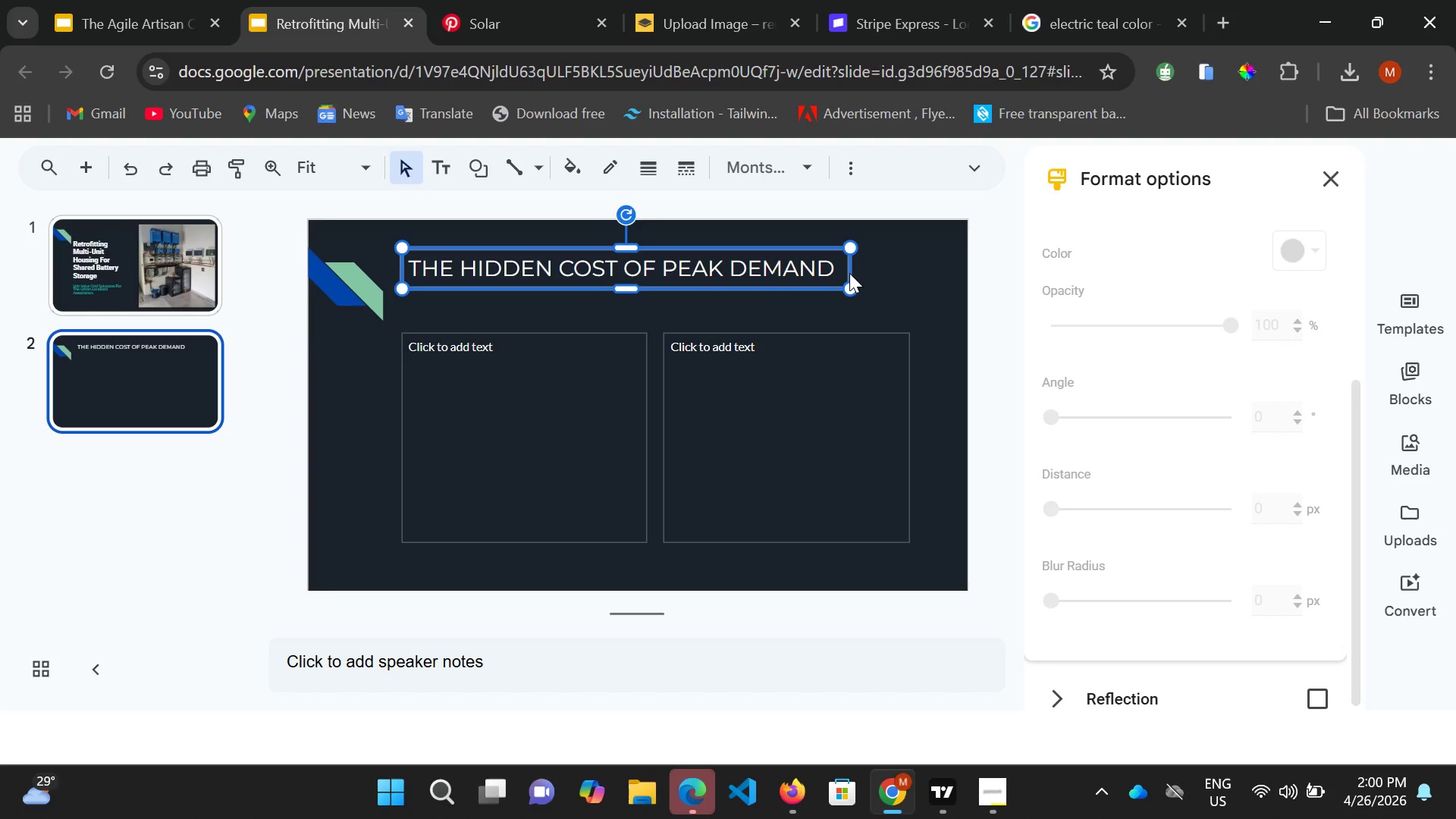 
left_click([770, 259])
 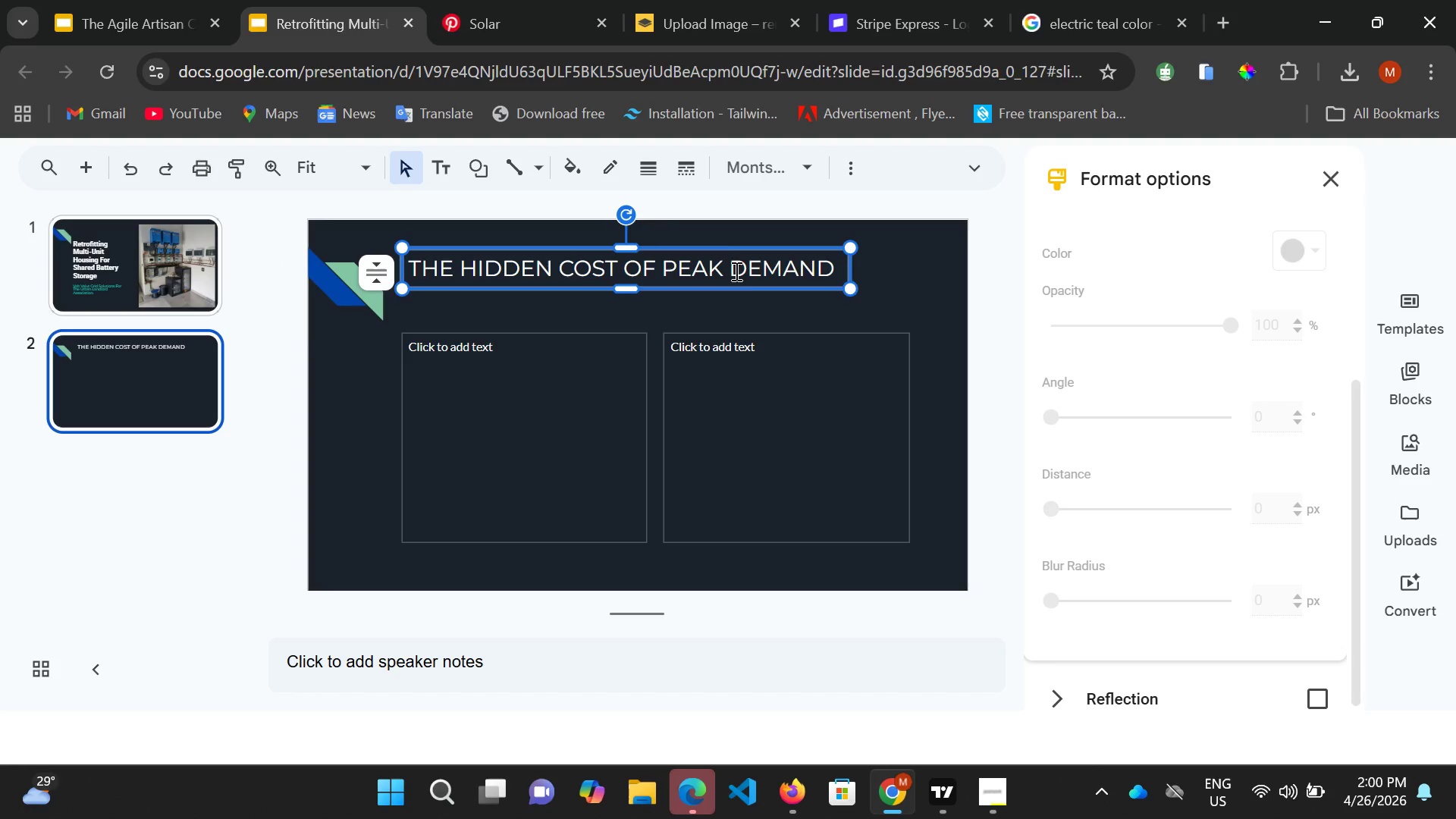 
wait(7.95)
 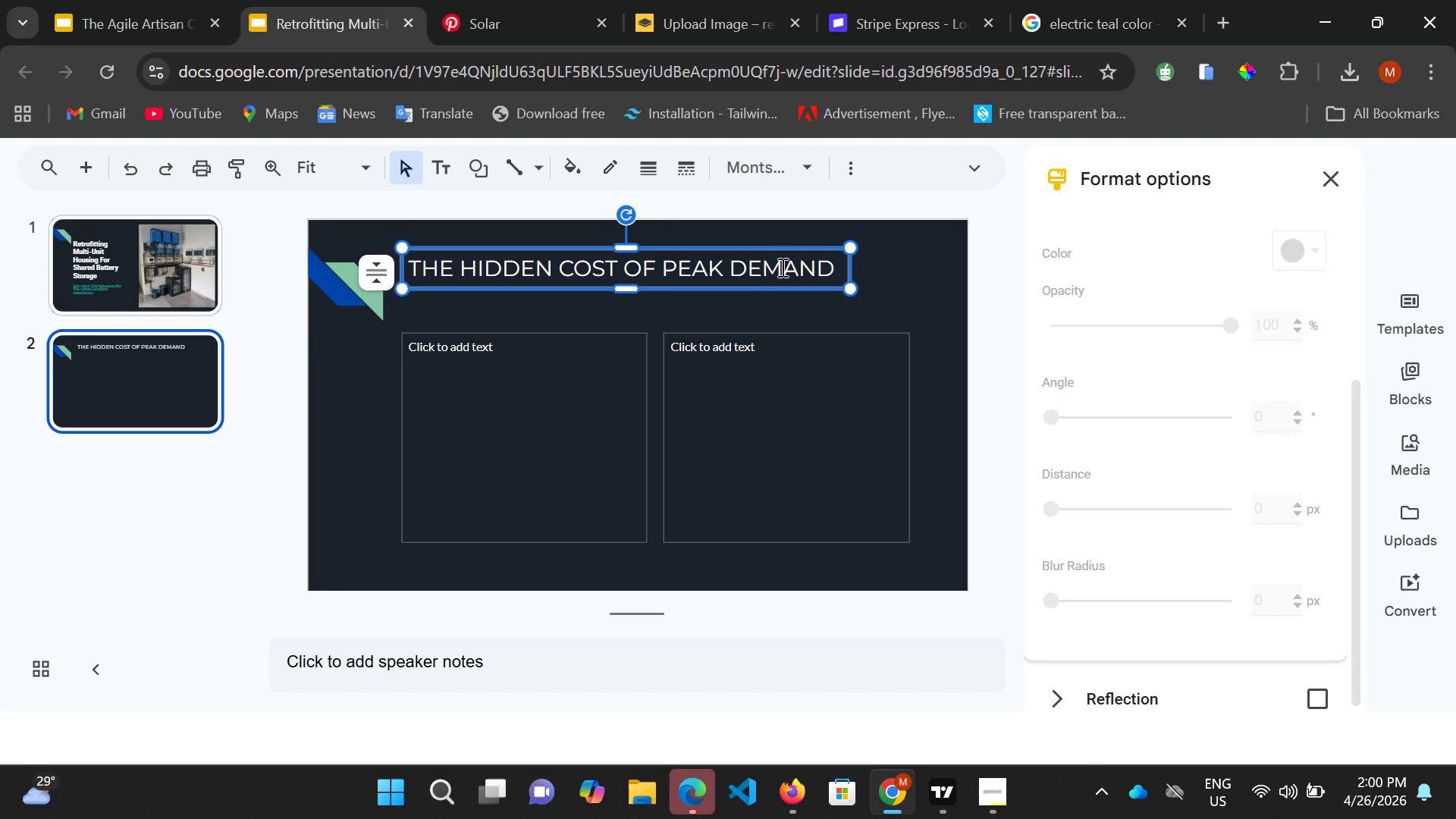 
key(Control+A)
 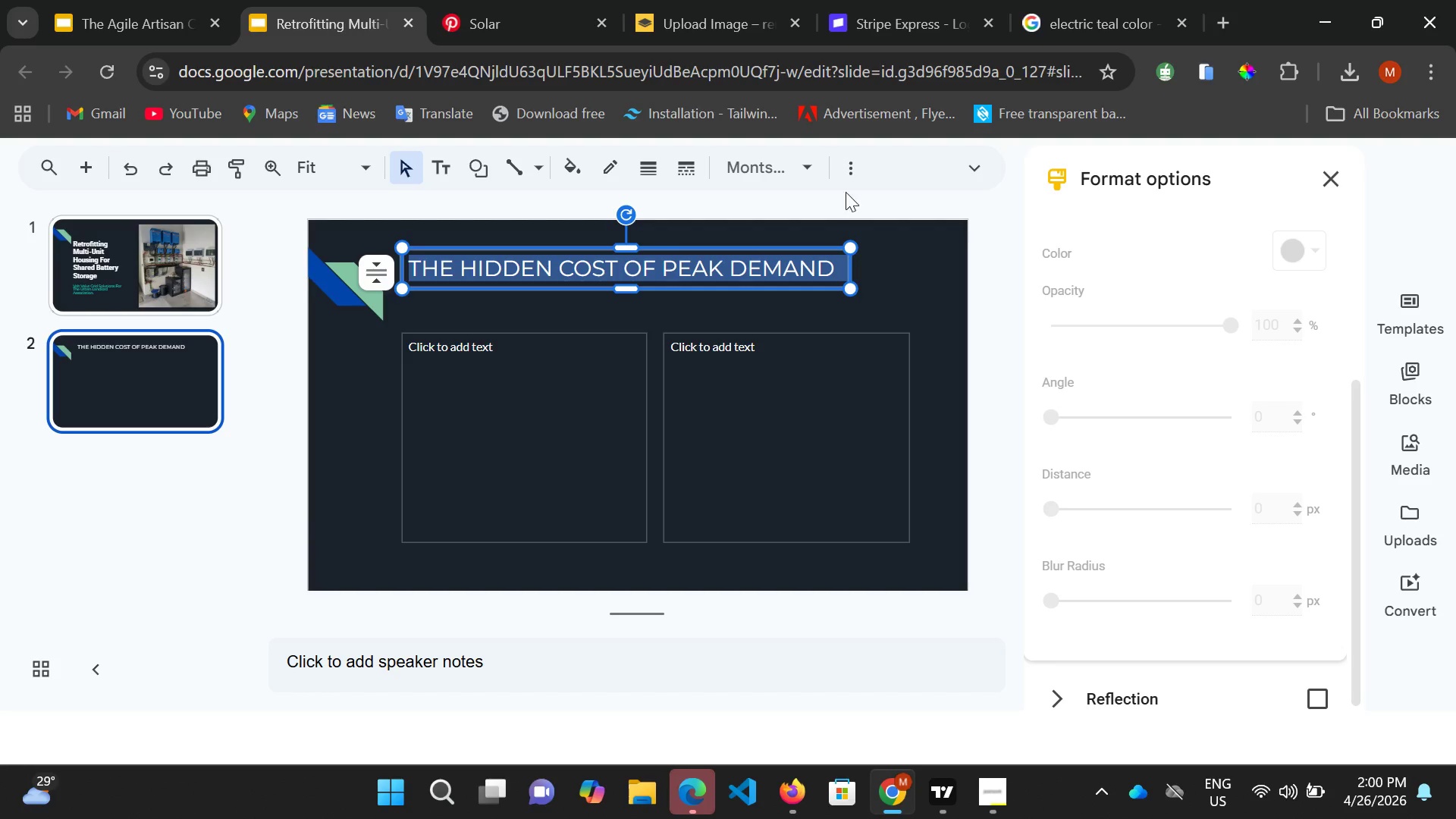 
left_click([861, 167])
 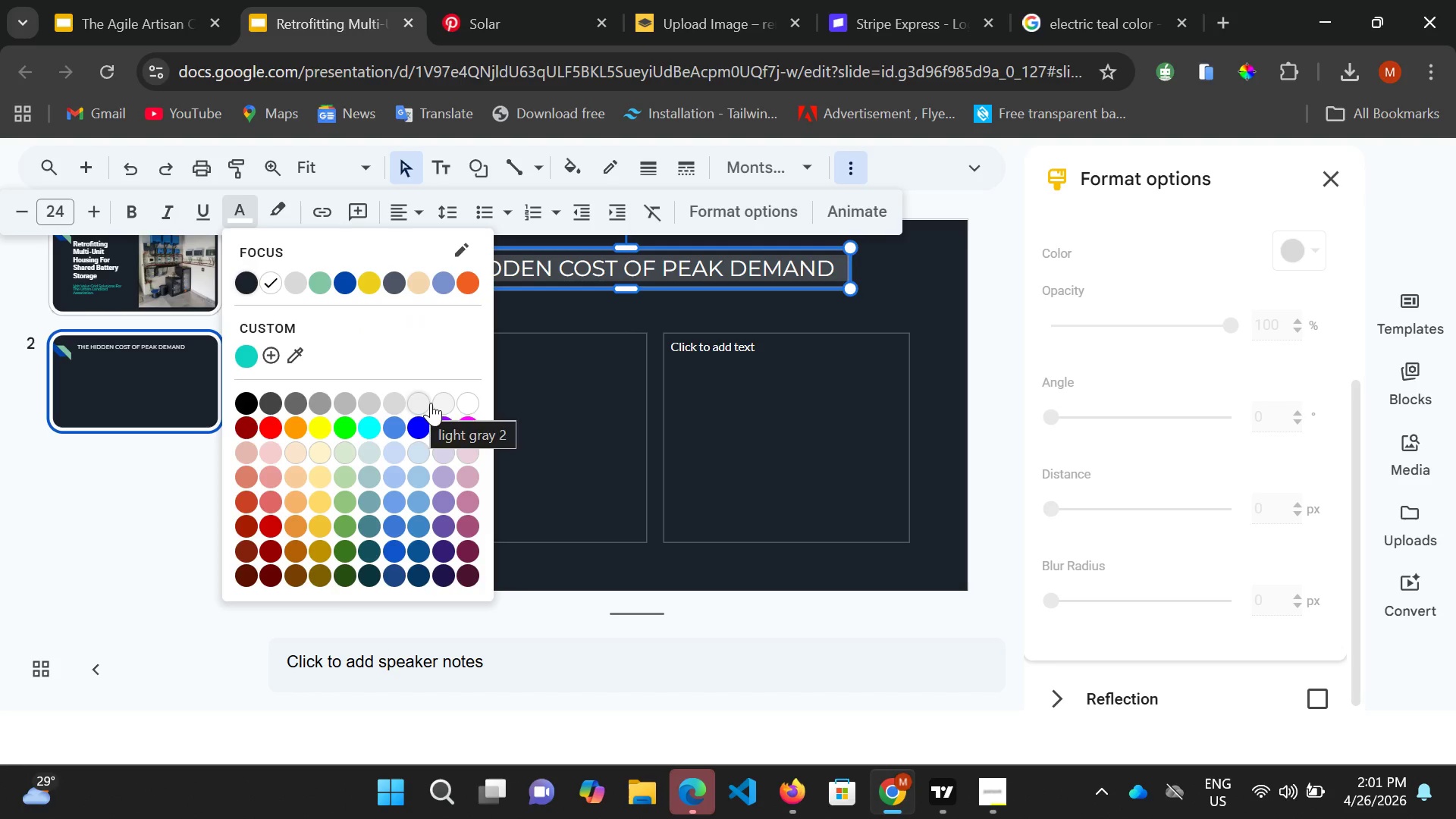 
wait(7.95)
 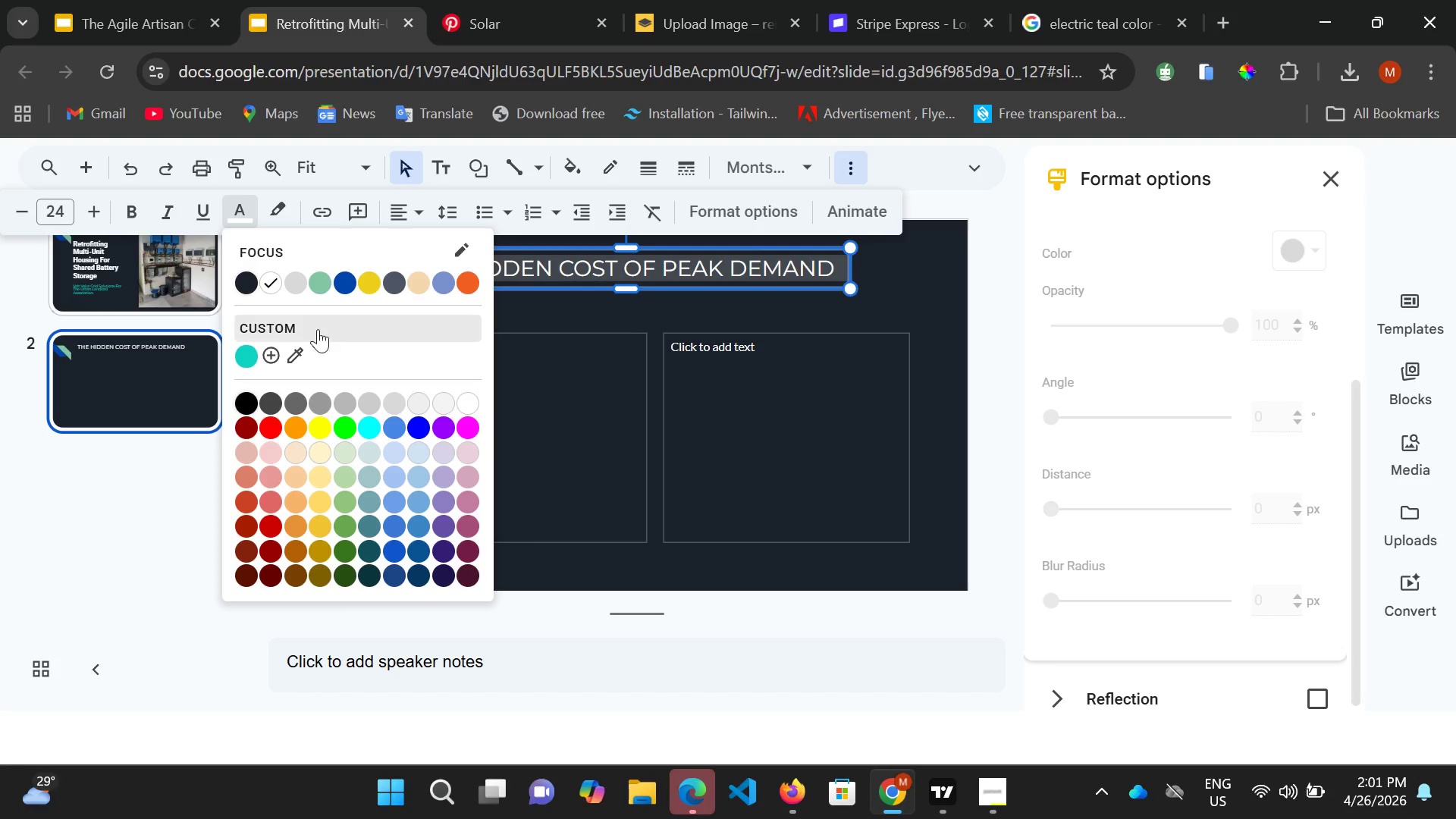 
left_click([443, 403])
 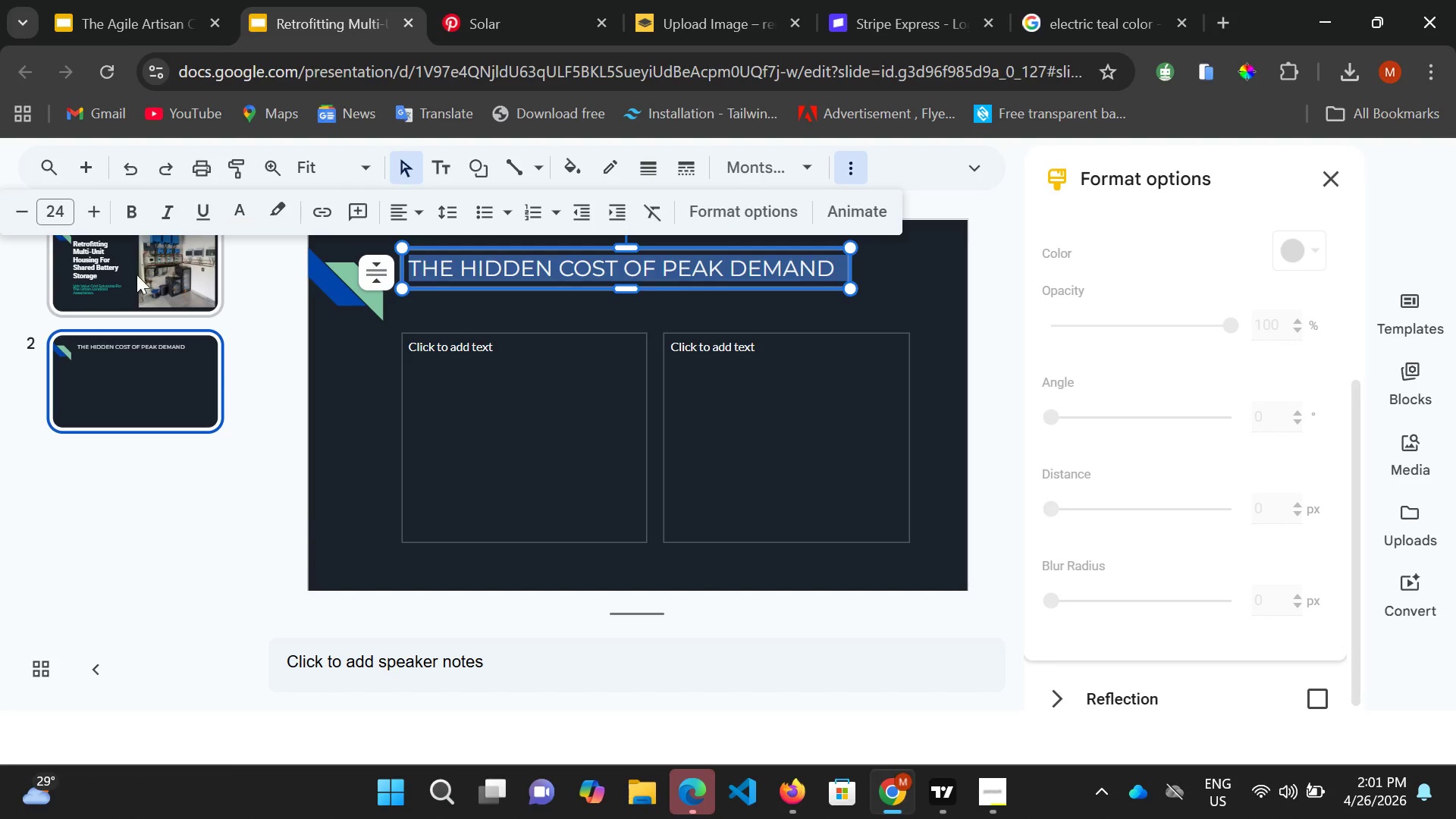 
left_click([84, 266])
 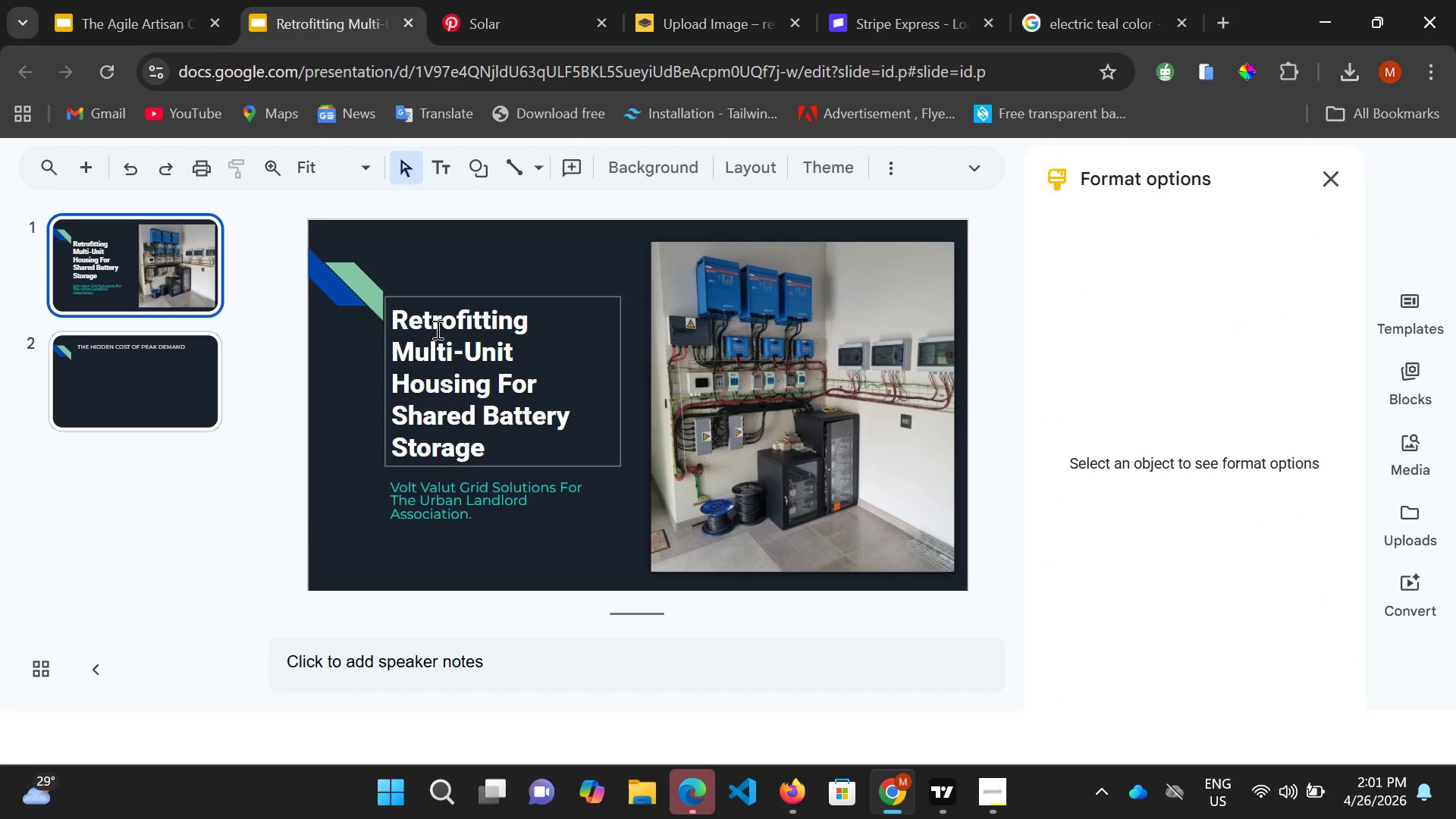 
left_click([447, 331])
 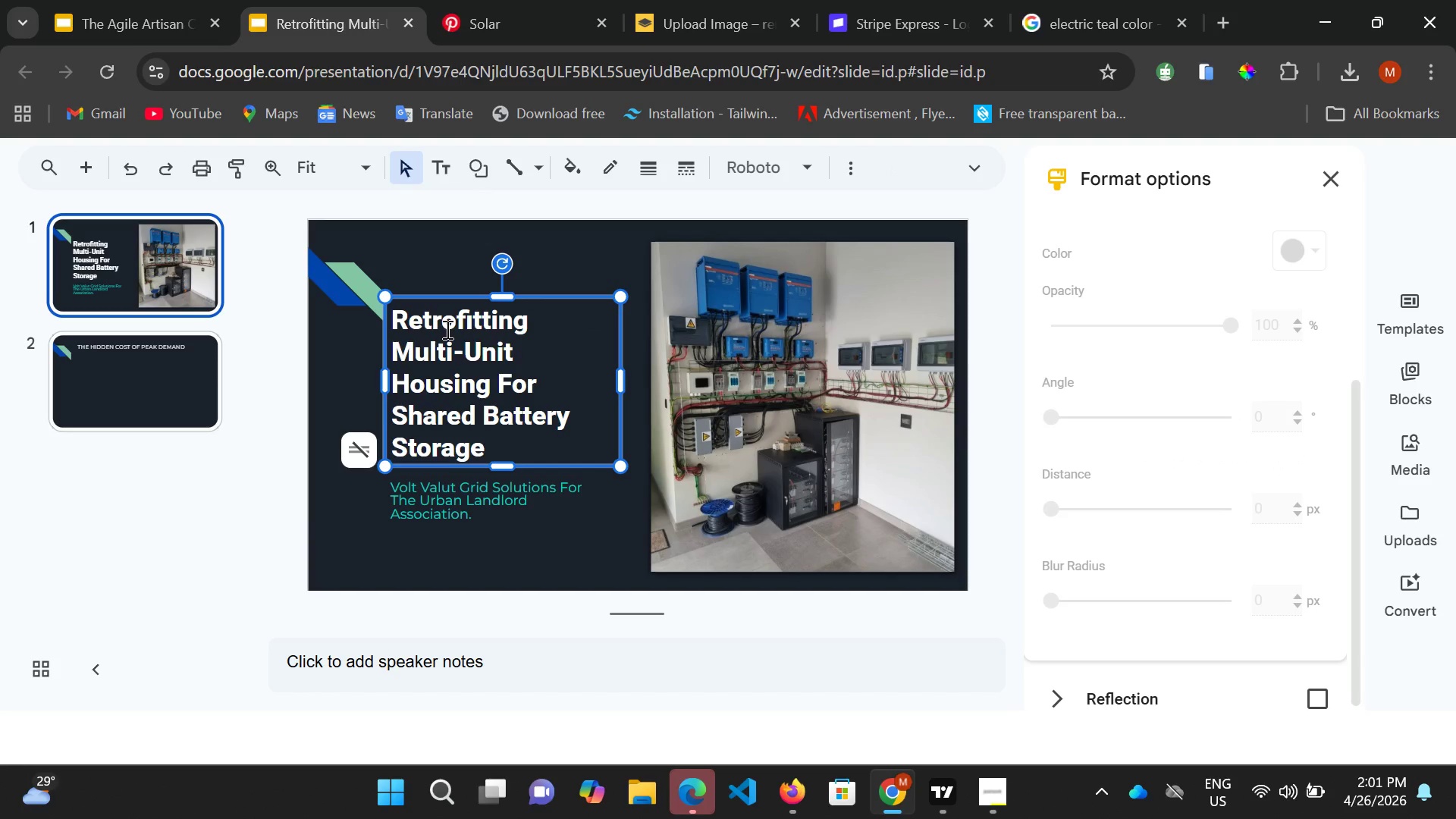 
key(Control+A)
 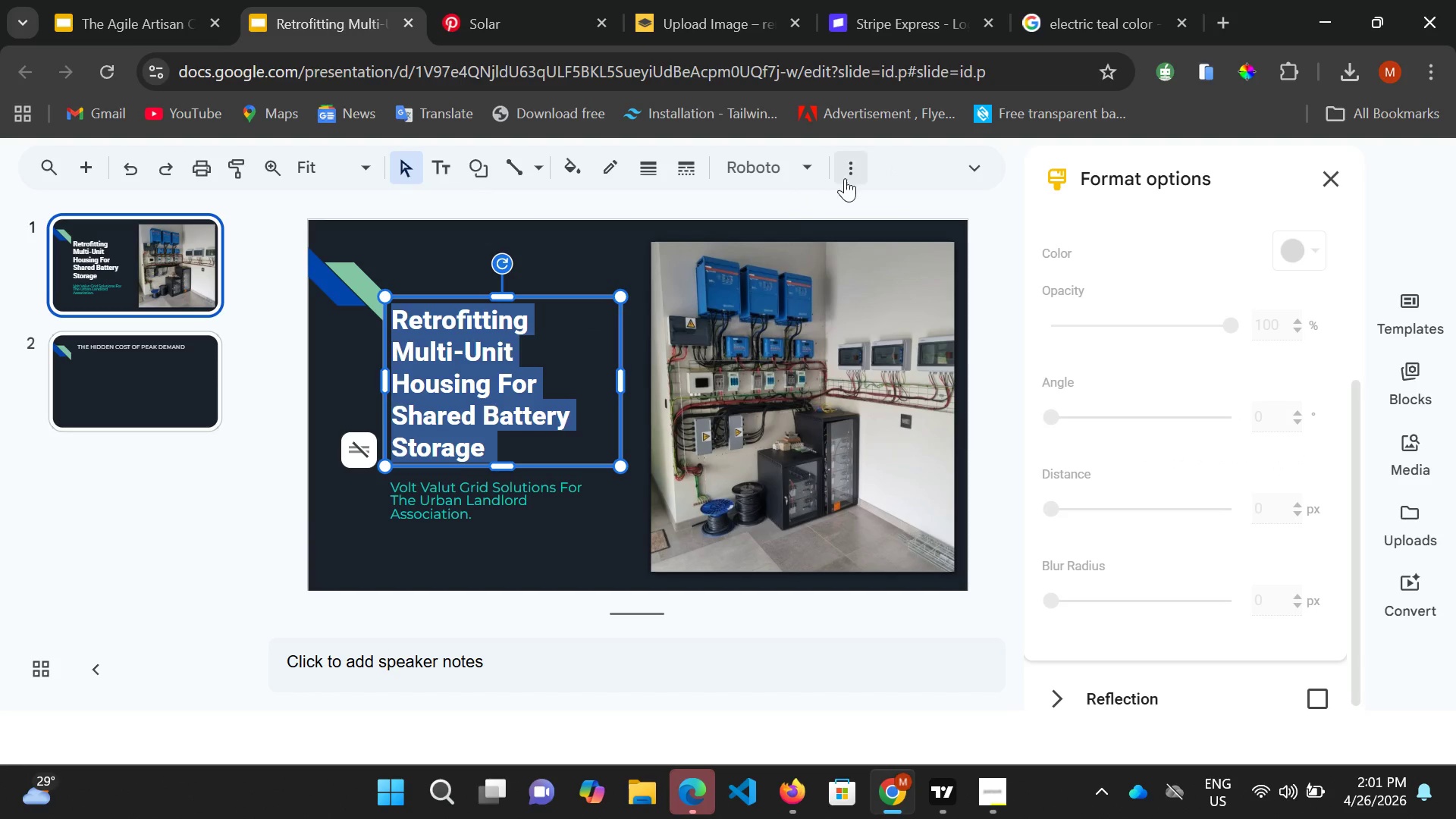 
left_click([855, 169])
 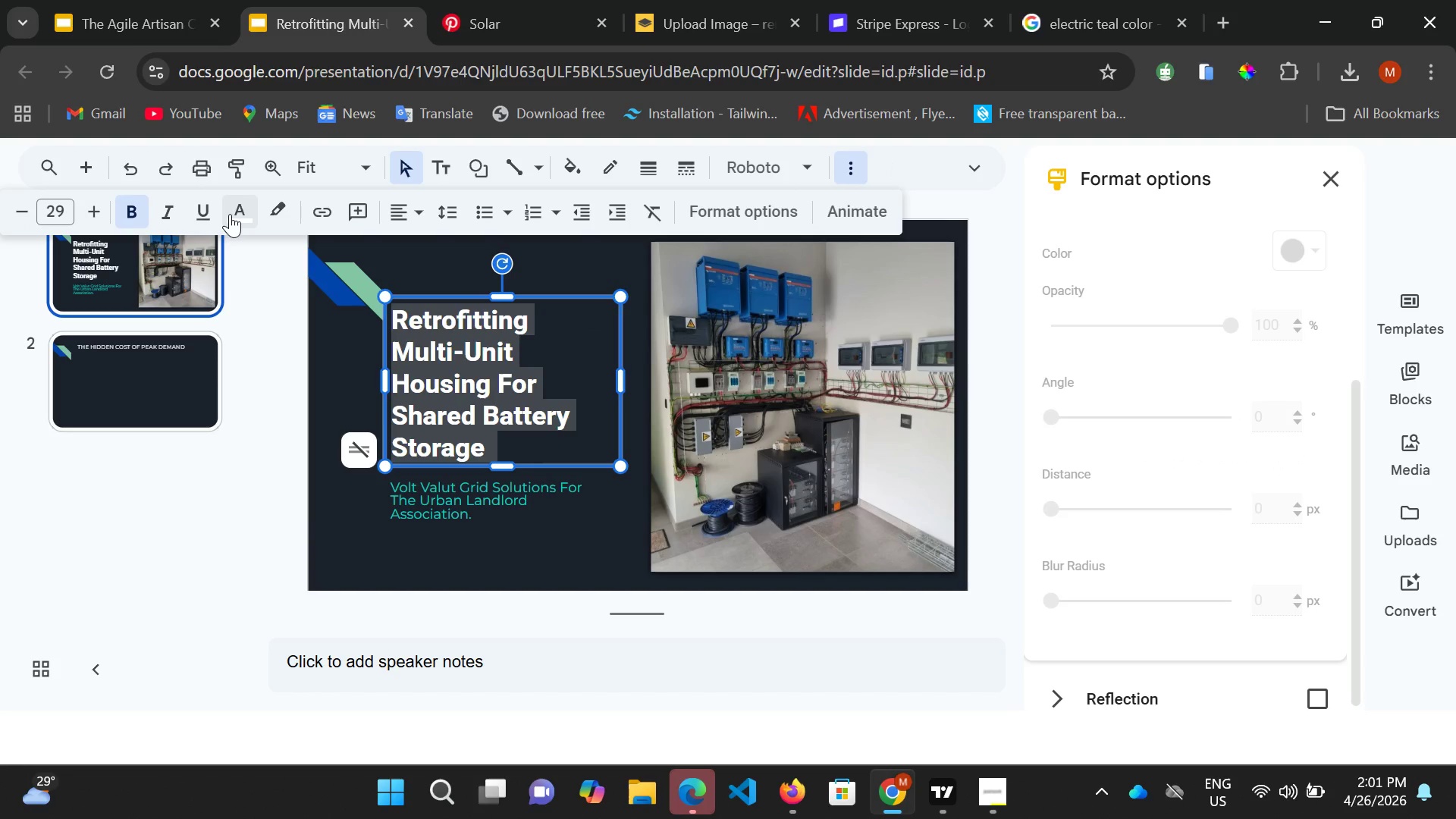 
left_click([236, 214])
 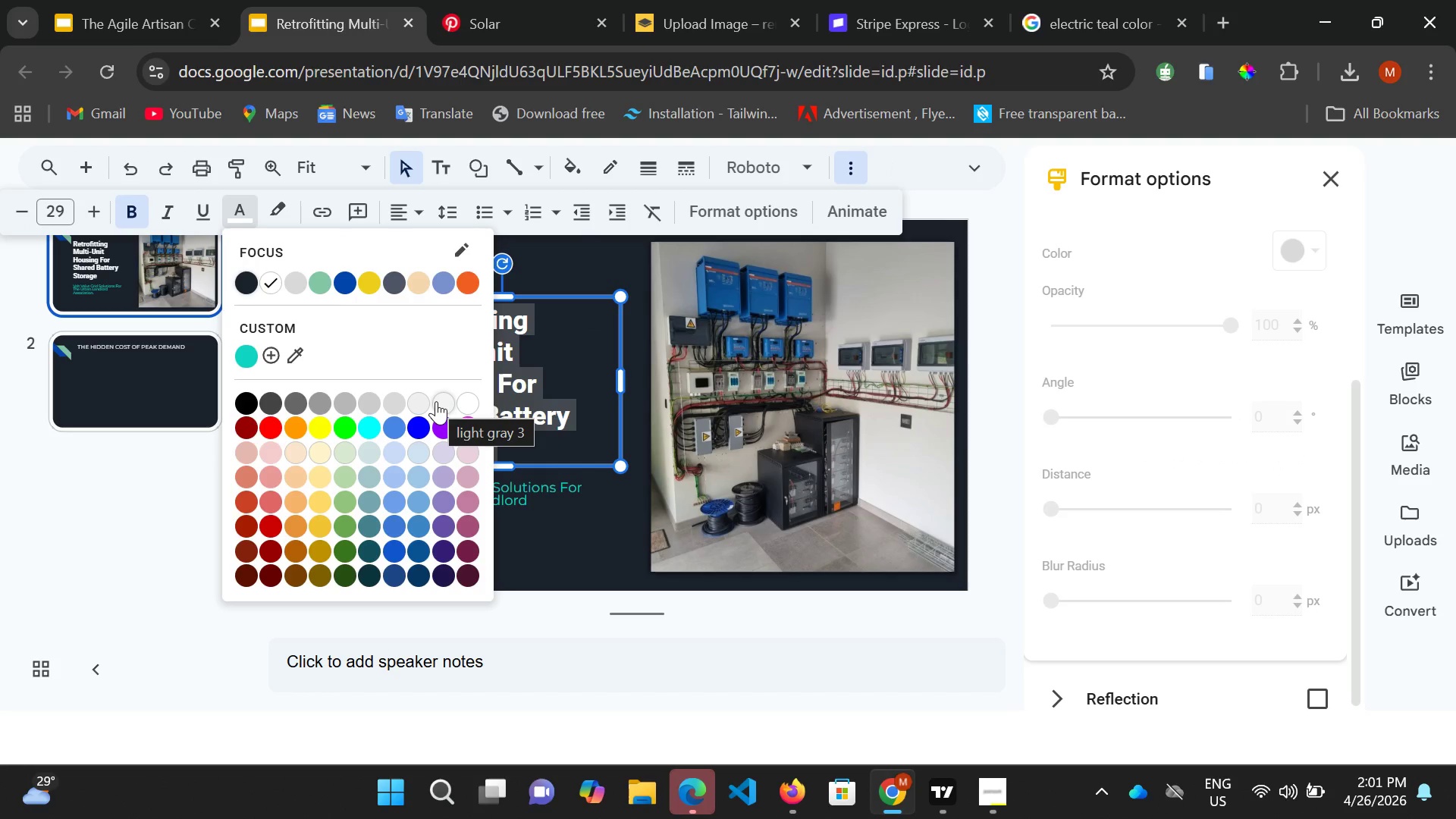 
left_click([436, 401])
 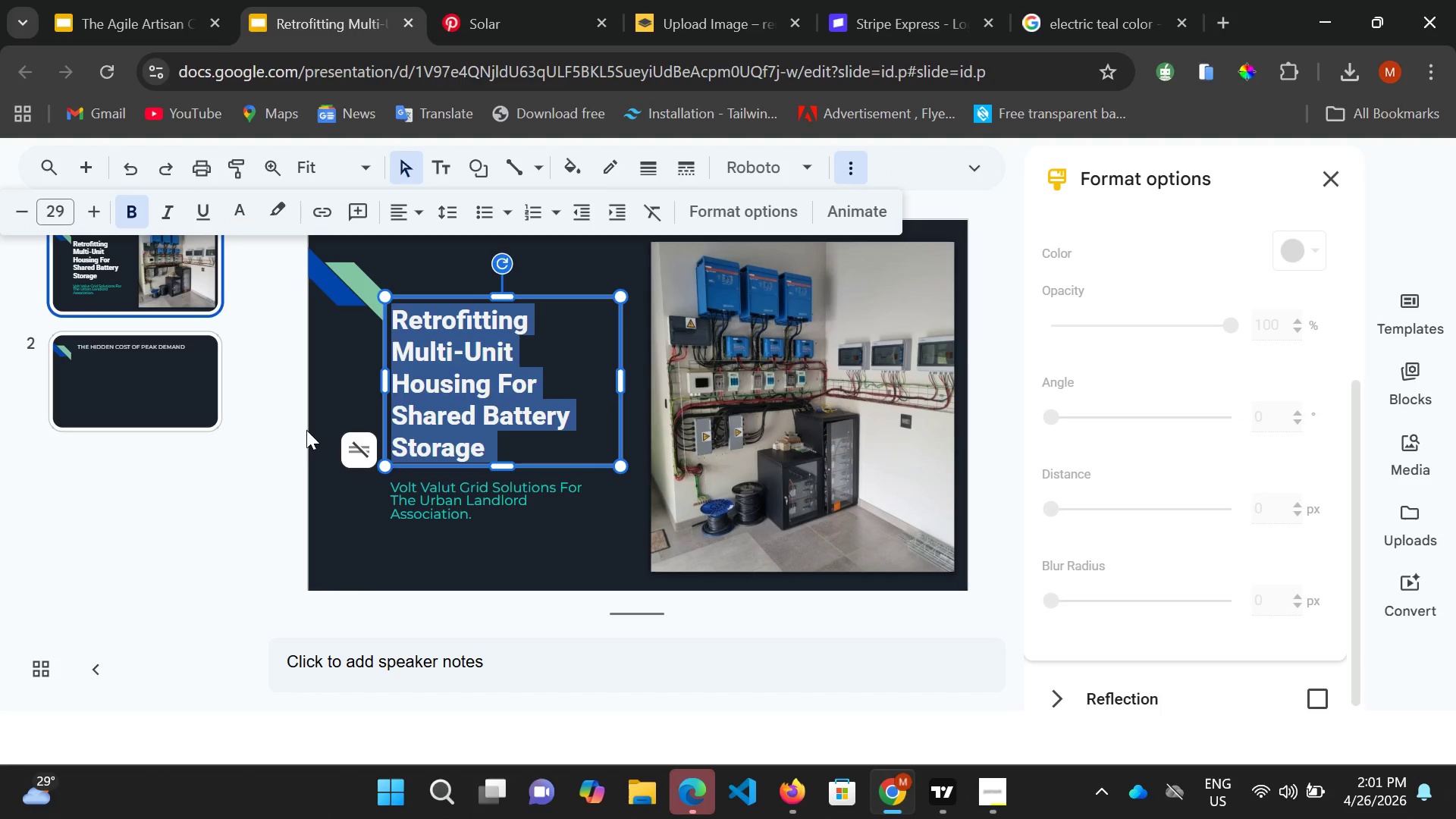 
left_click([299, 444])
 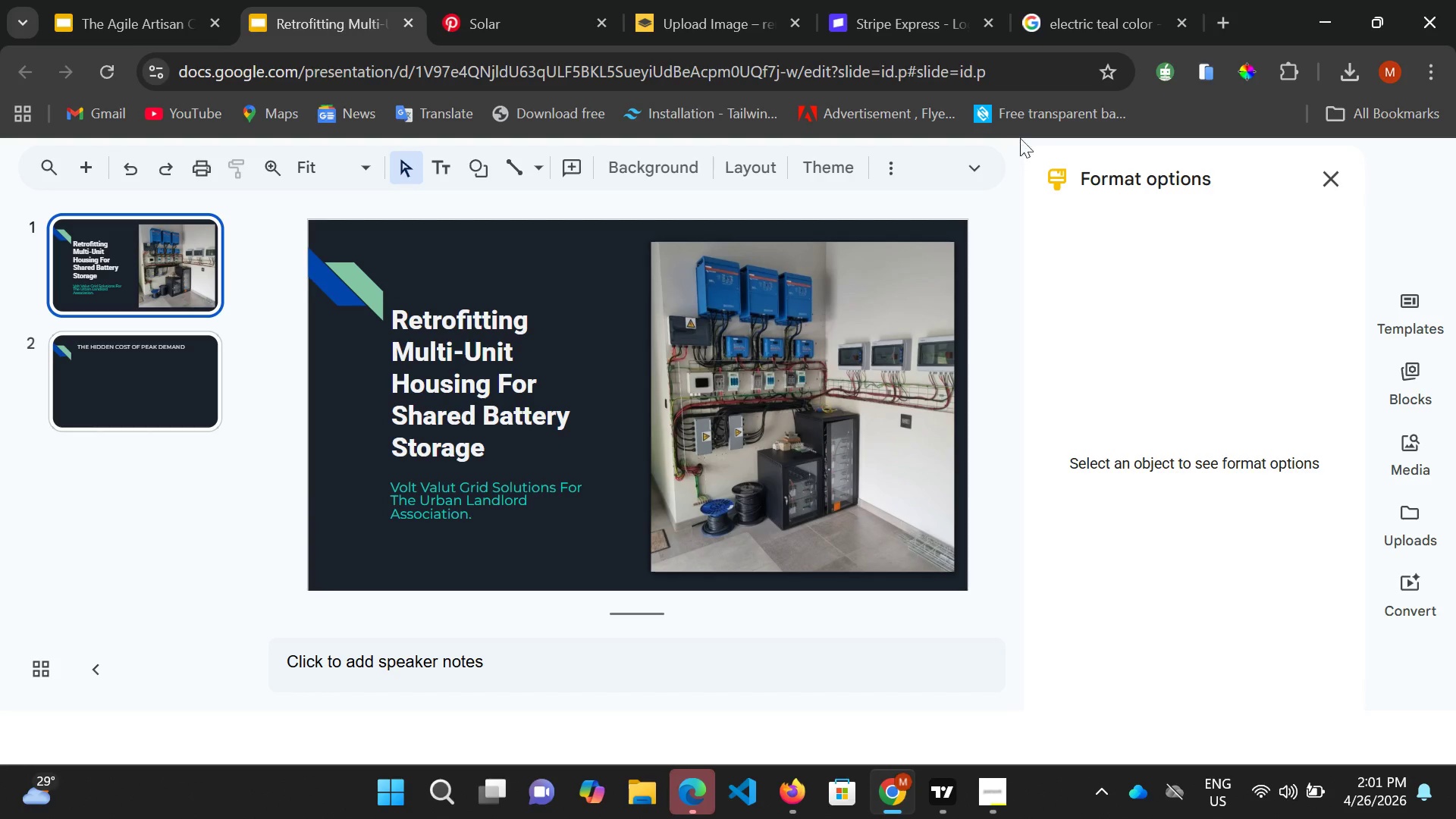 
scroll: coordinate [934, 256], scroll_direction: up, amount: 3.0
 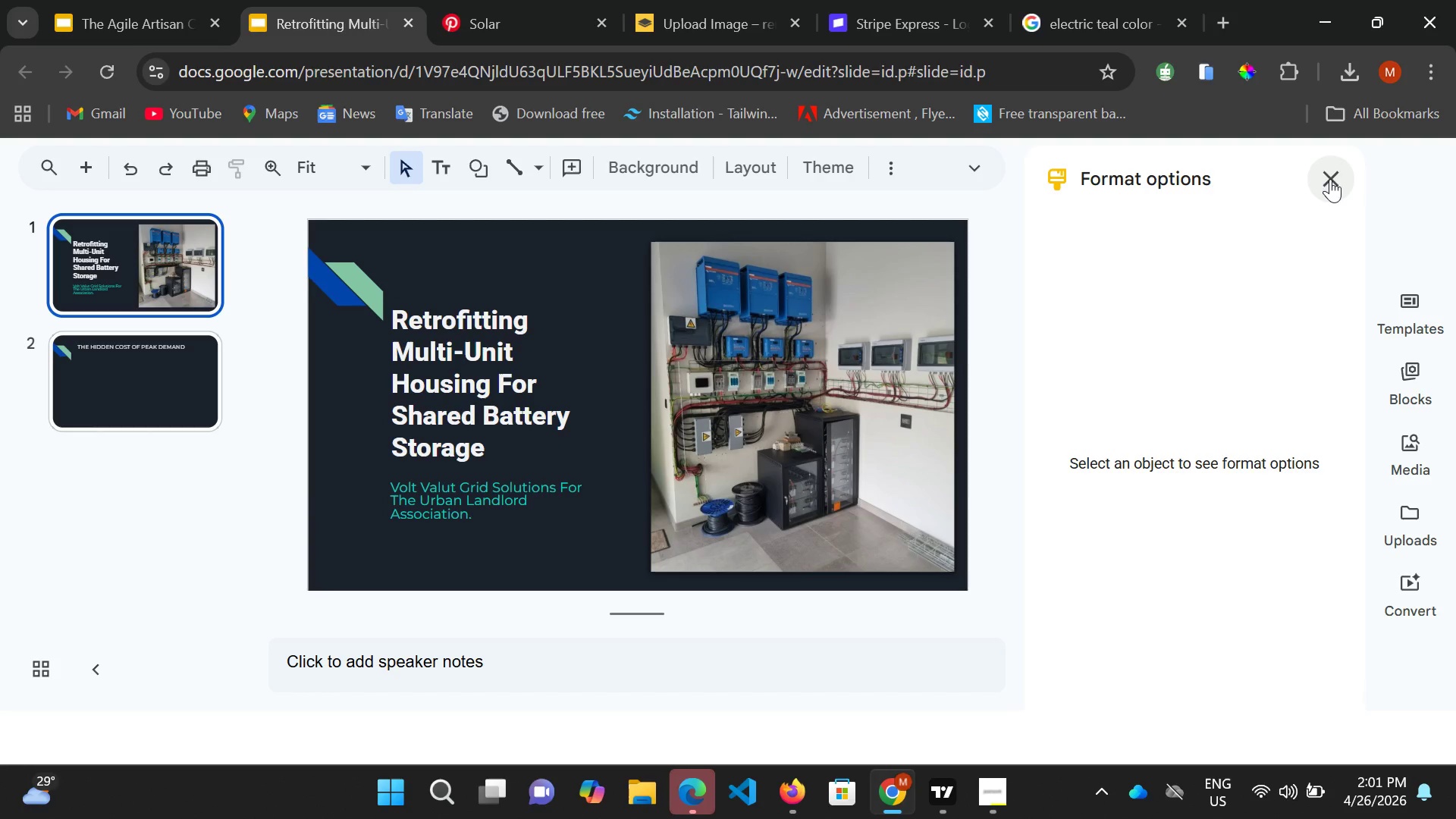 
left_click([1331, 177])
 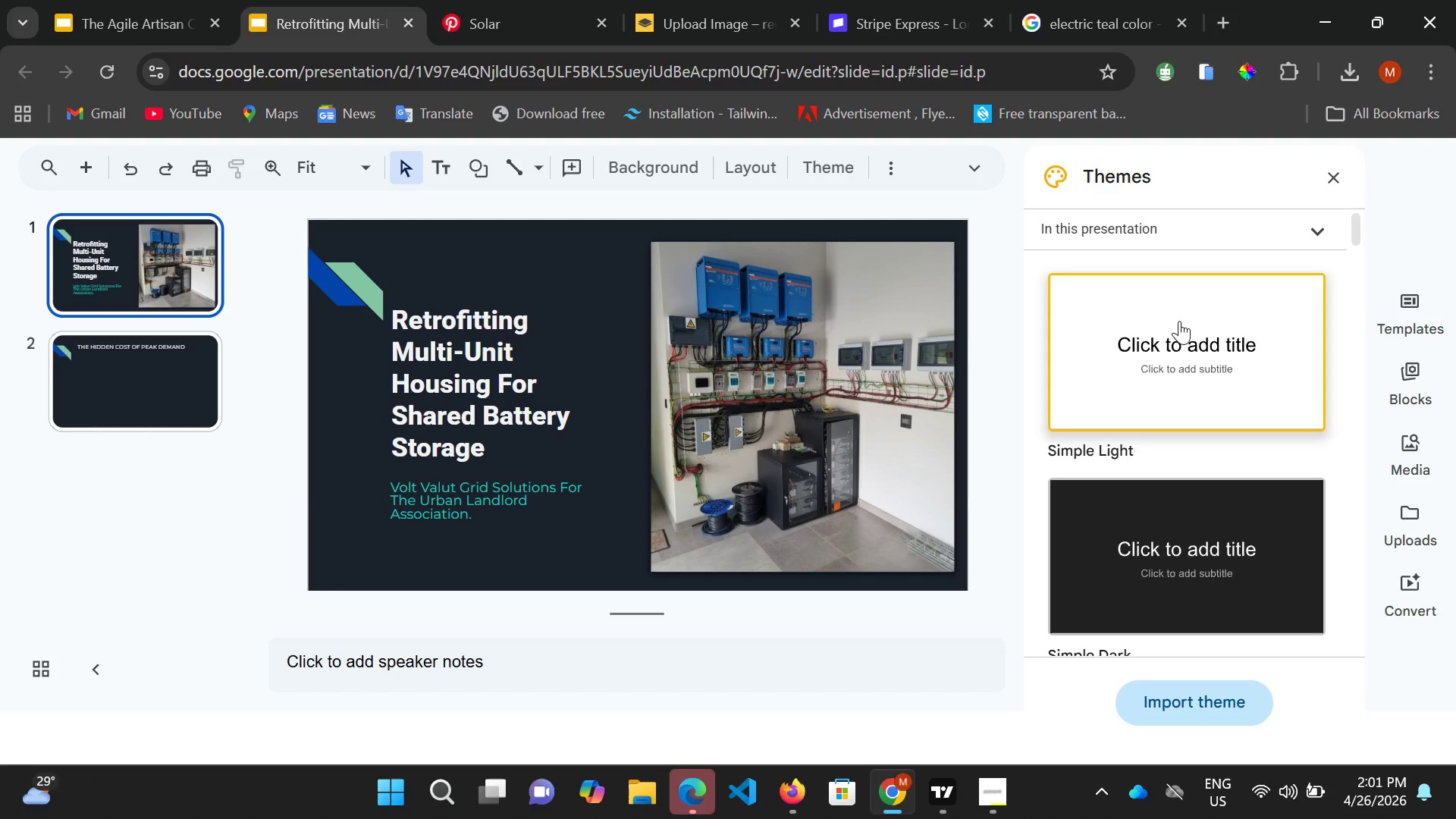 
scroll: coordinate [843, 205], scroll_direction: up, amount: 6.0
 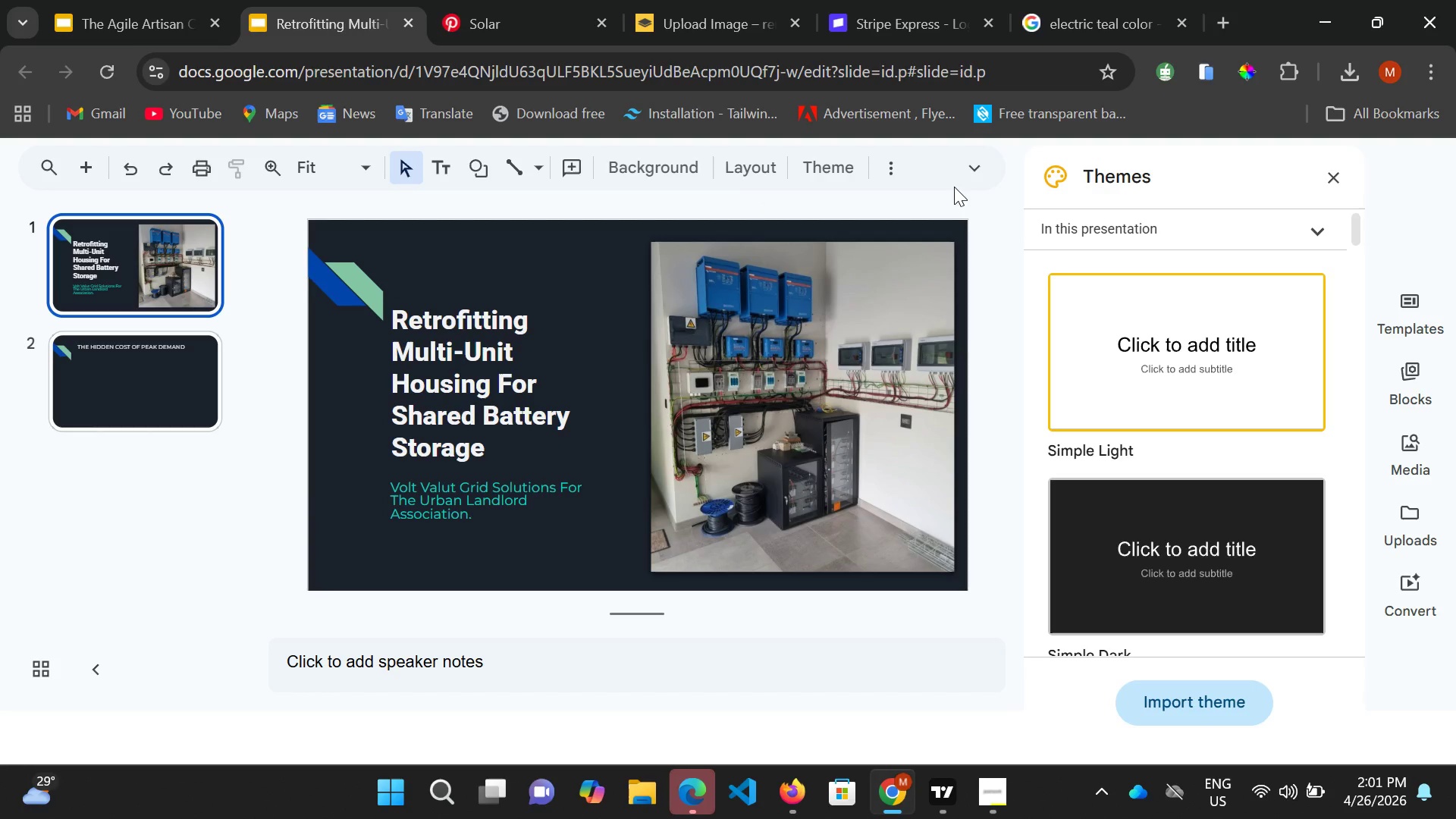 
left_click([976, 168])
 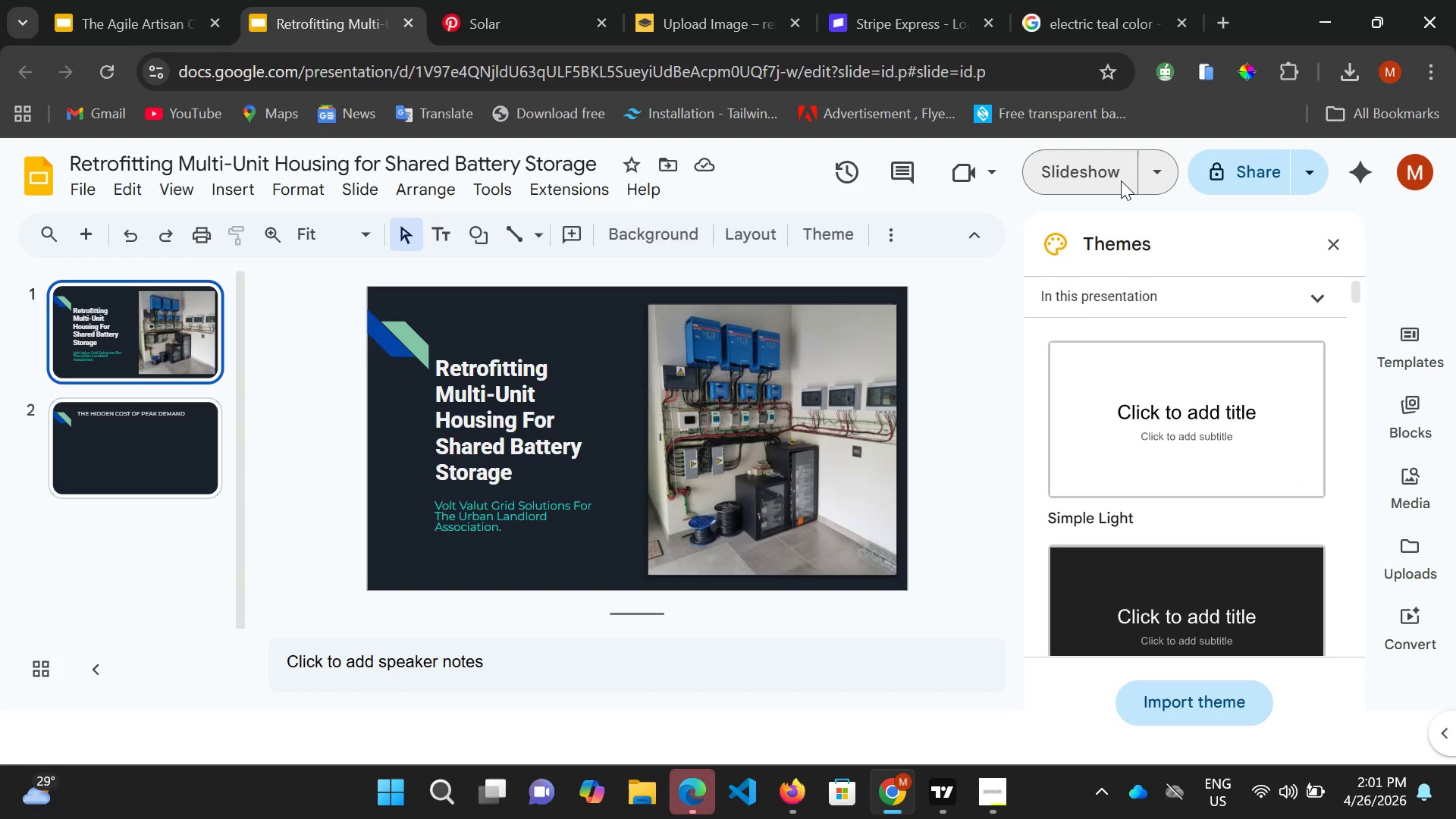 
left_click([1090, 184])
 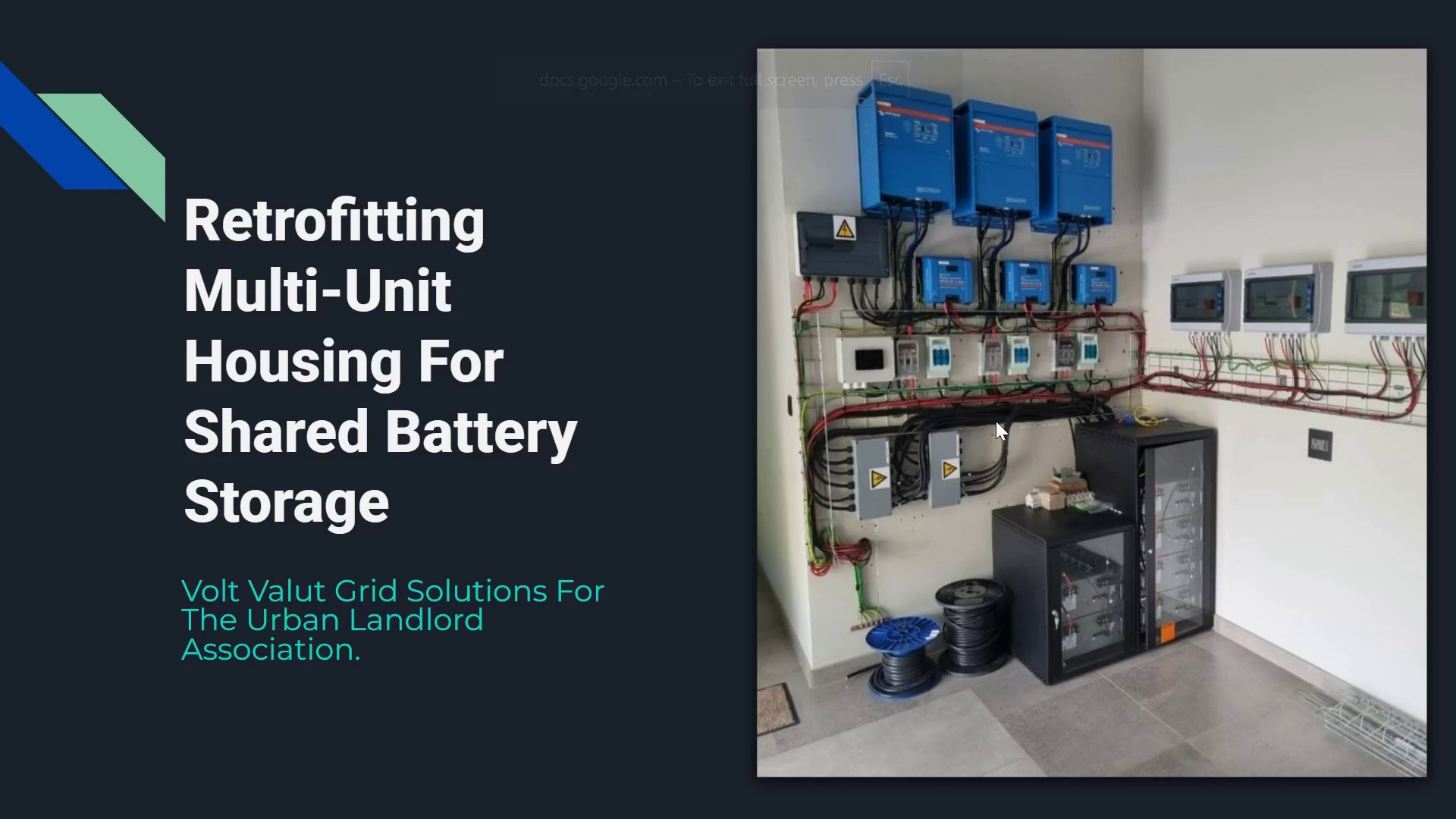 
wait(6.0)
 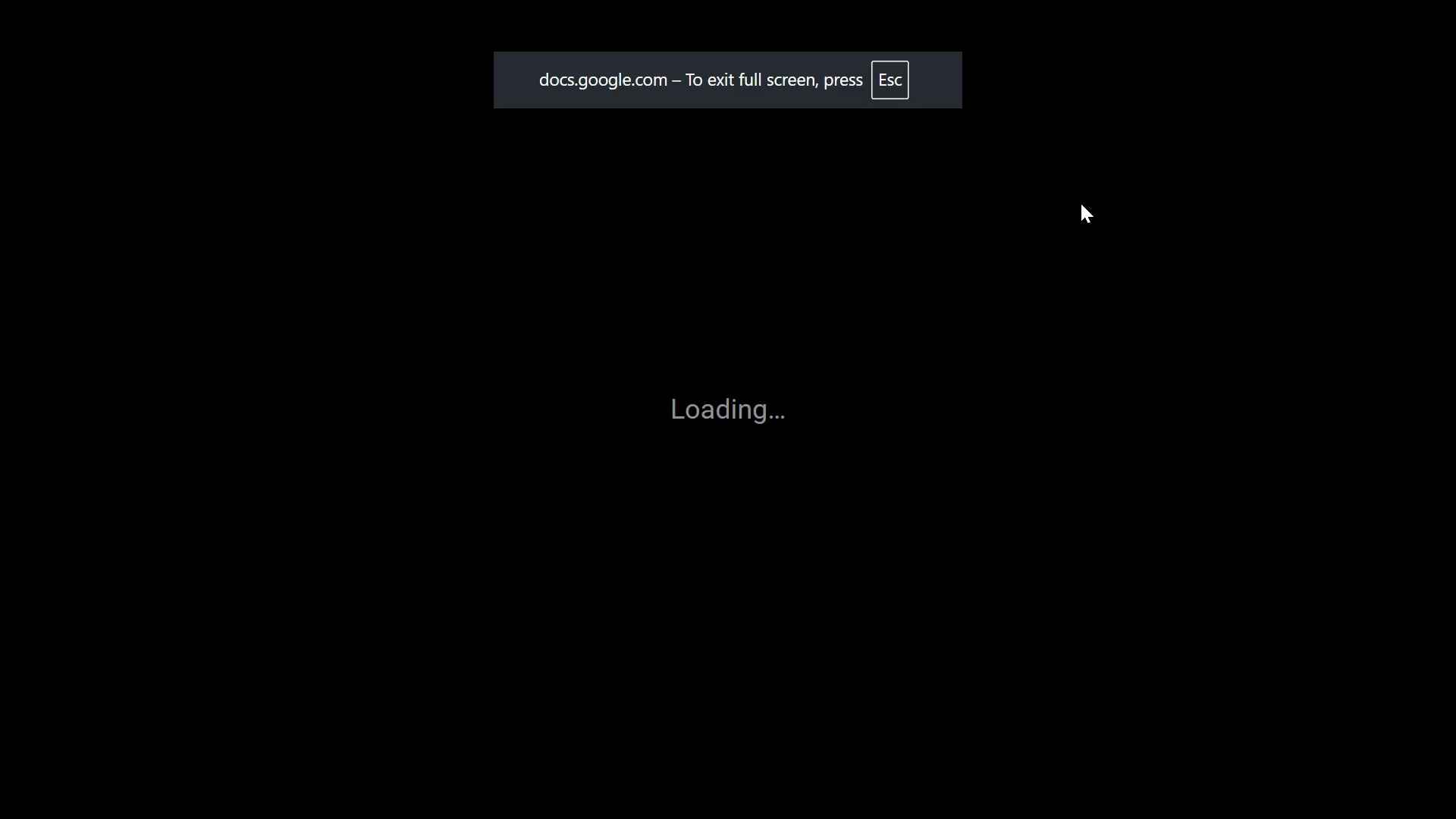 
left_click([337, 327])
 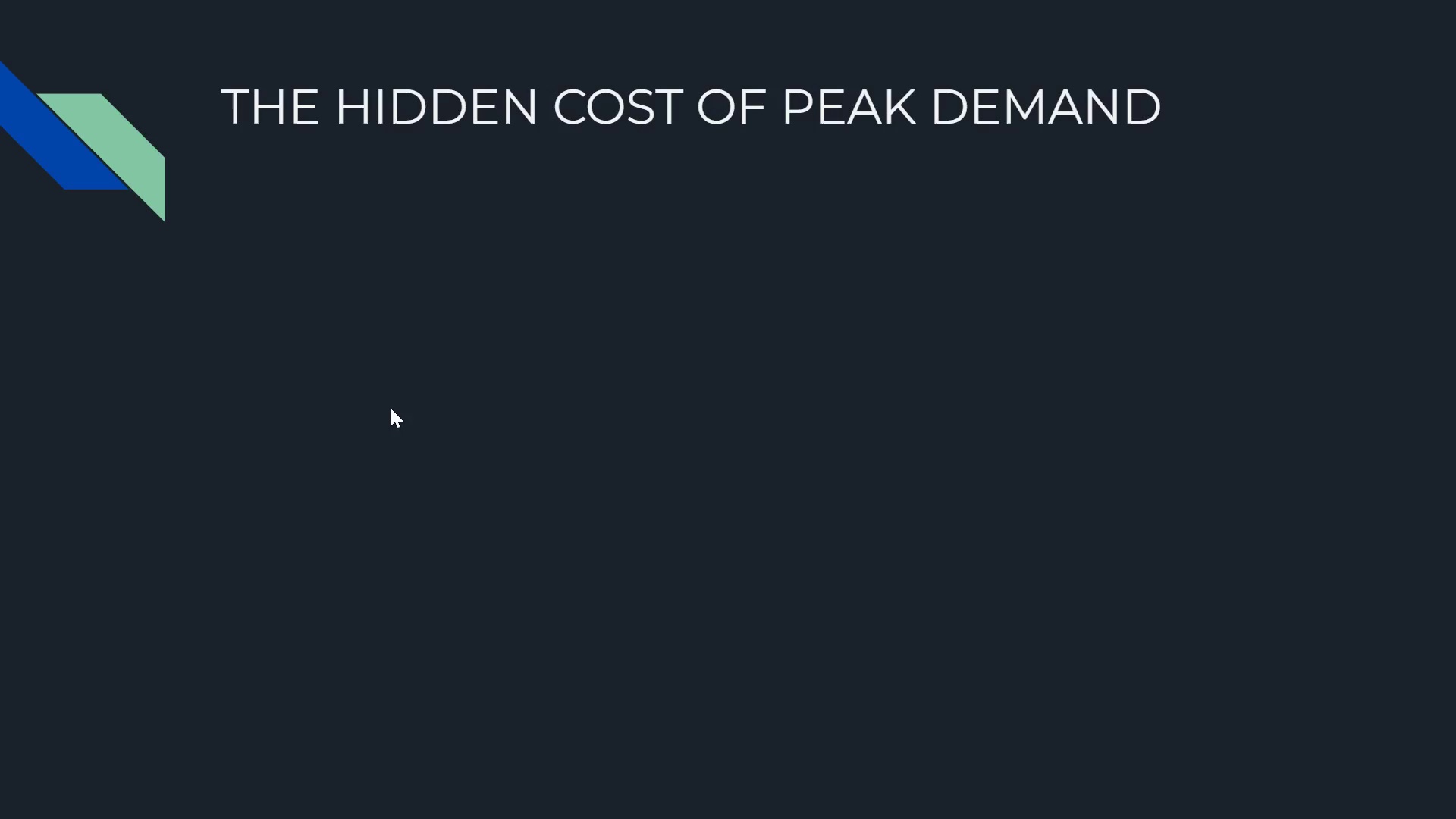 
key(Control+ControlLeft)
 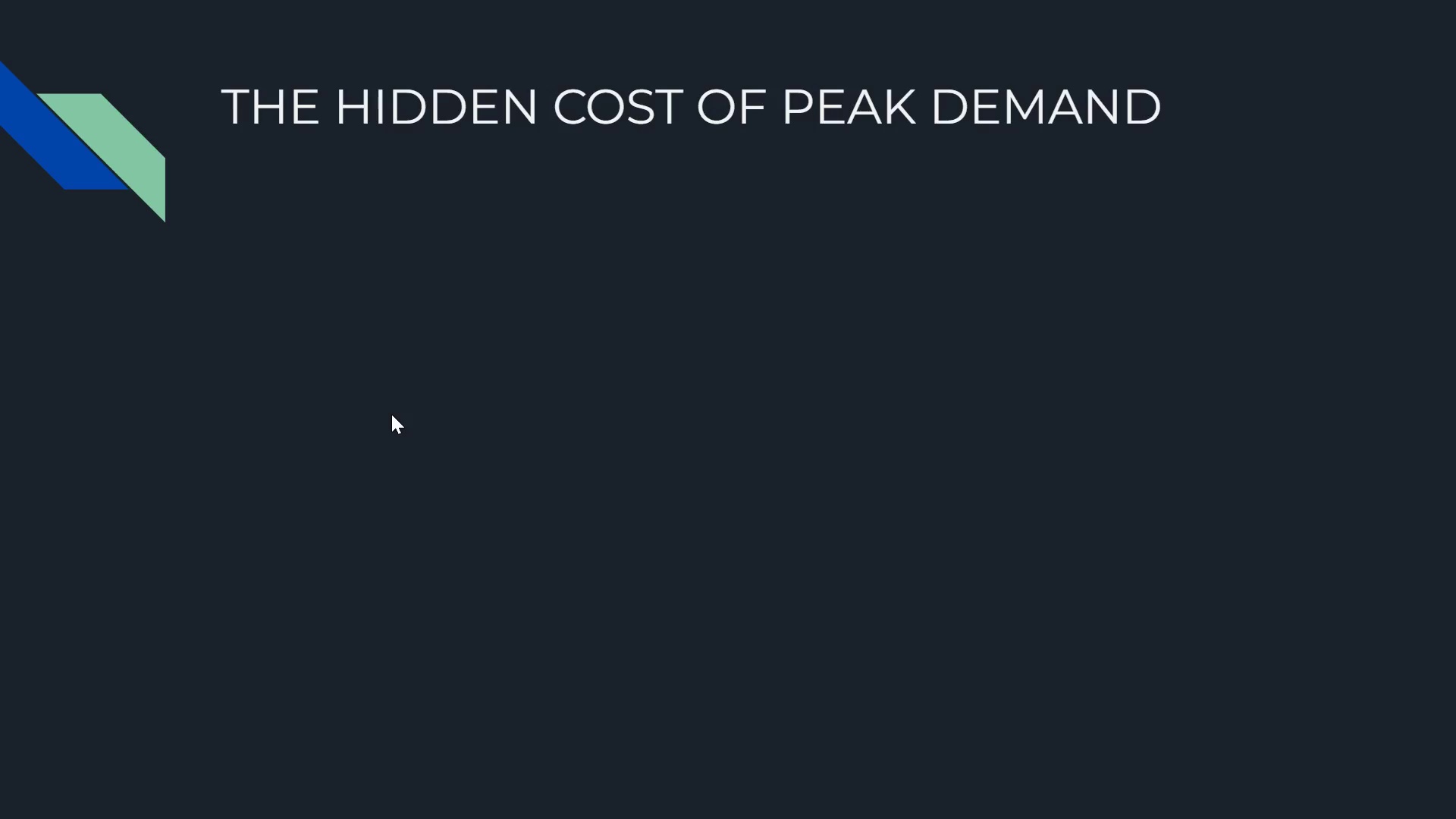 
key(ArrowLeft)
 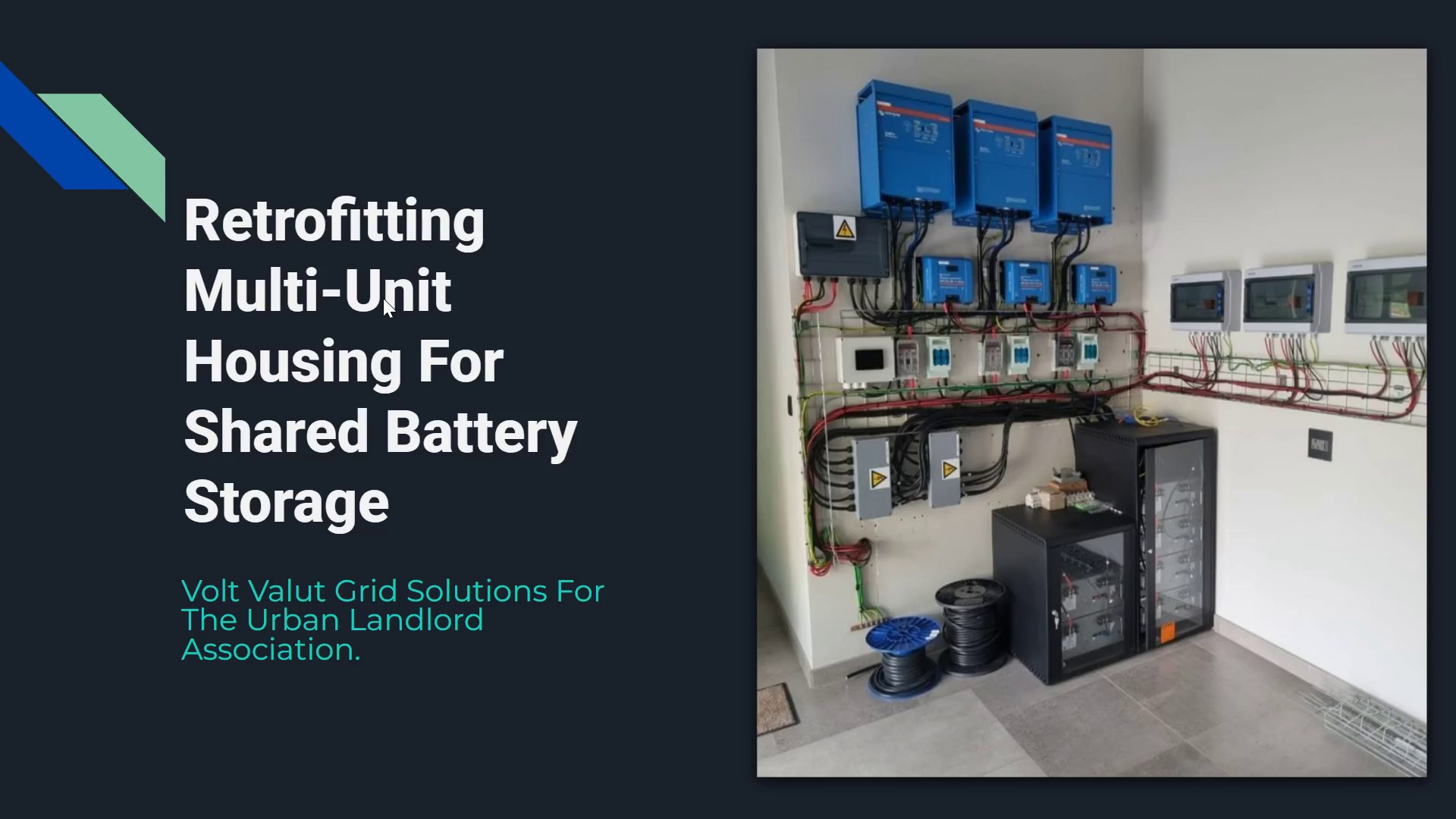 
wait(5.78)
 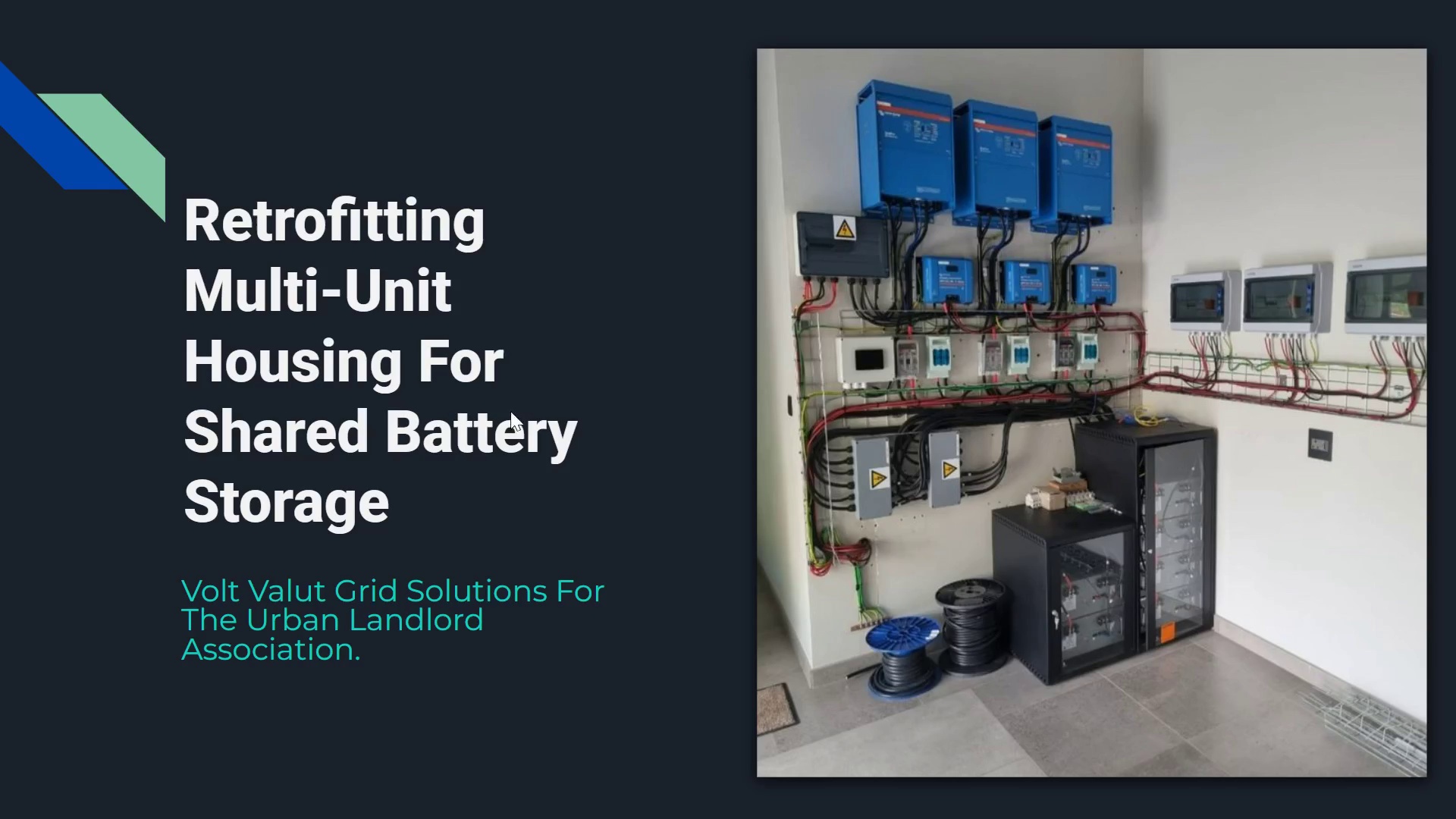 
key(Escape)
 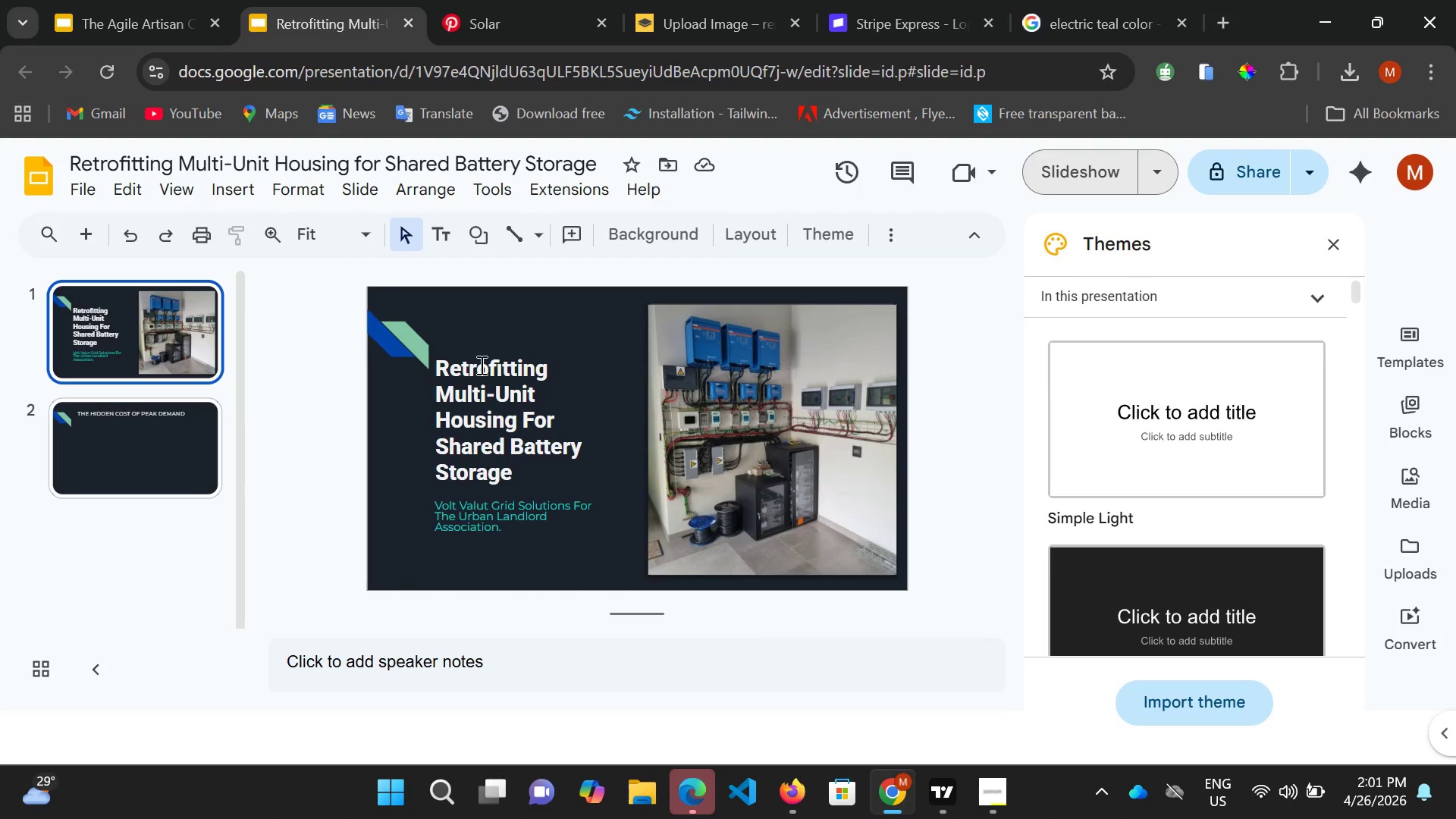 
left_click([480, 366])
 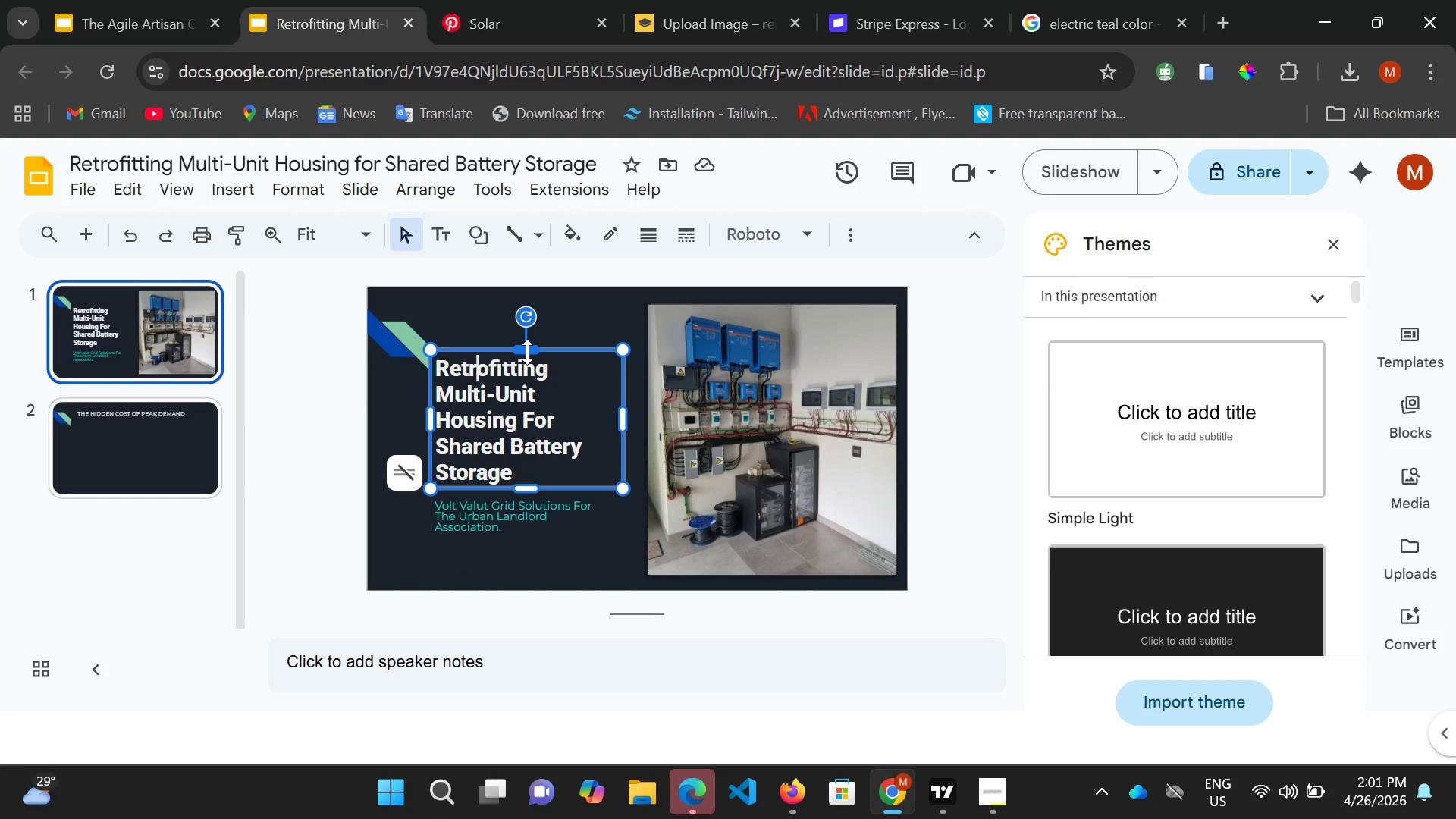 
left_click_drag(start_coordinate=[527, 353], to_coordinate=[528, 322])
 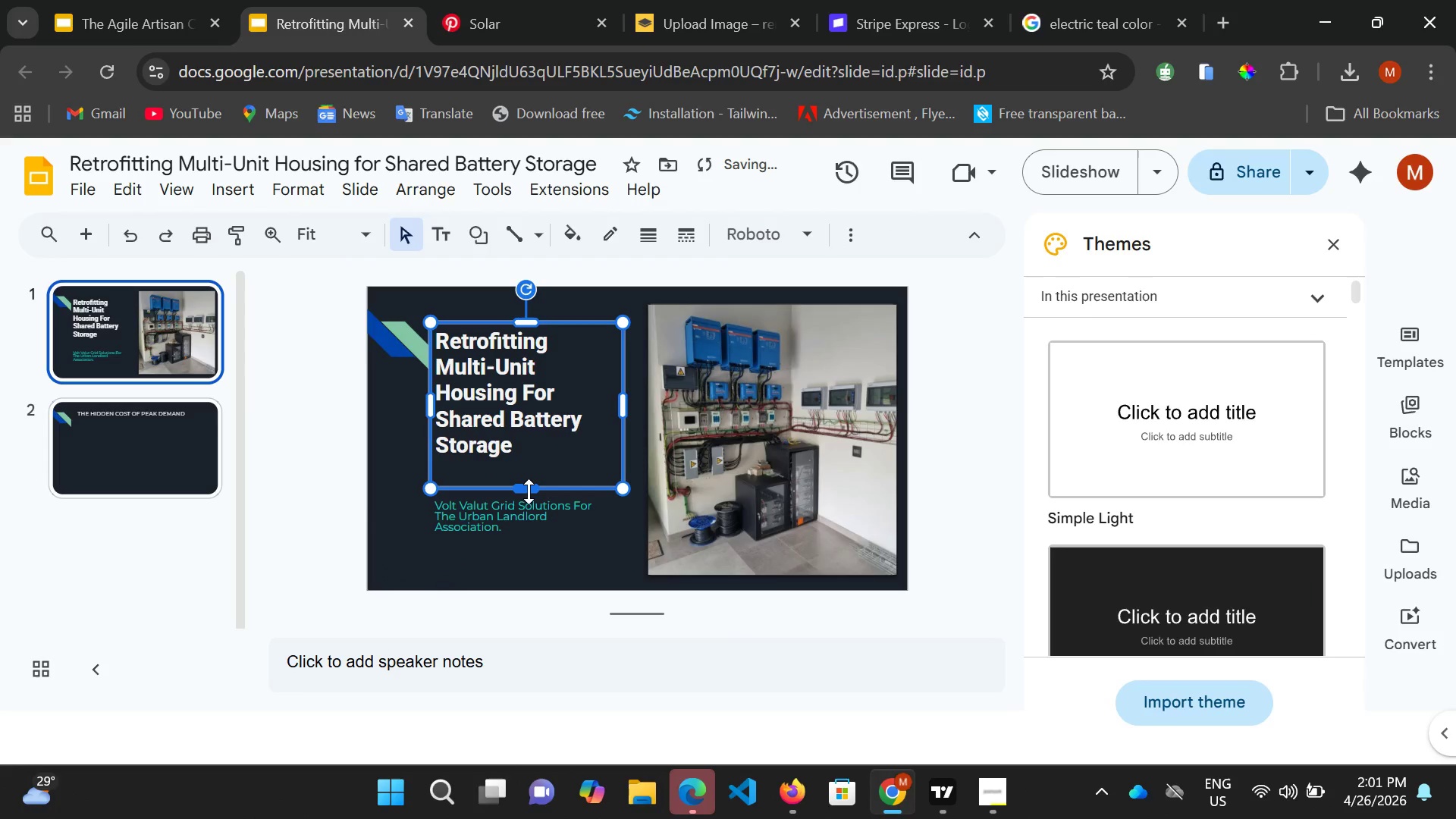 
left_click_drag(start_coordinate=[527, 488], to_coordinate=[531, 469])
 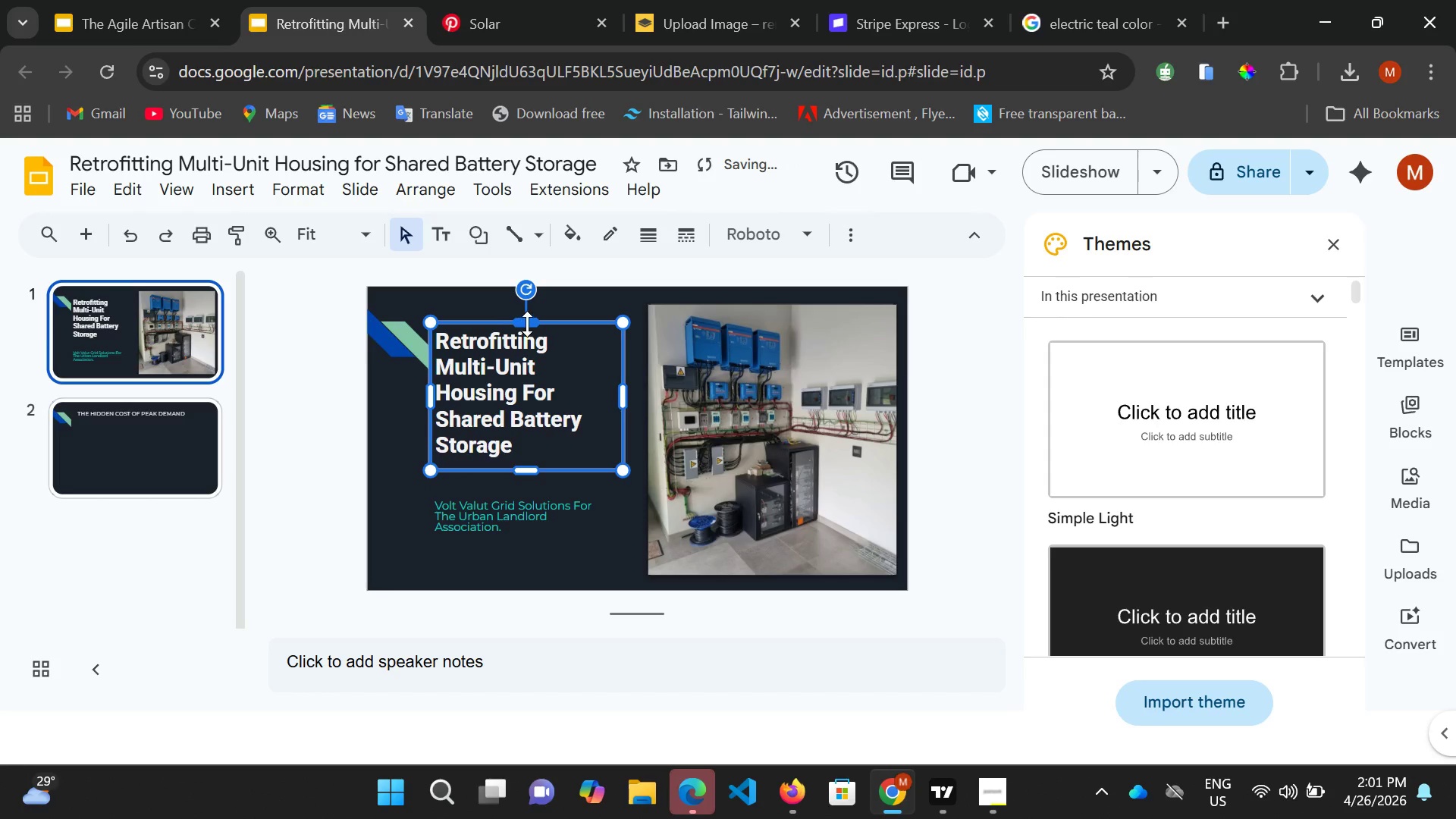 
left_click_drag(start_coordinate=[528, 322], to_coordinate=[528, 308])
 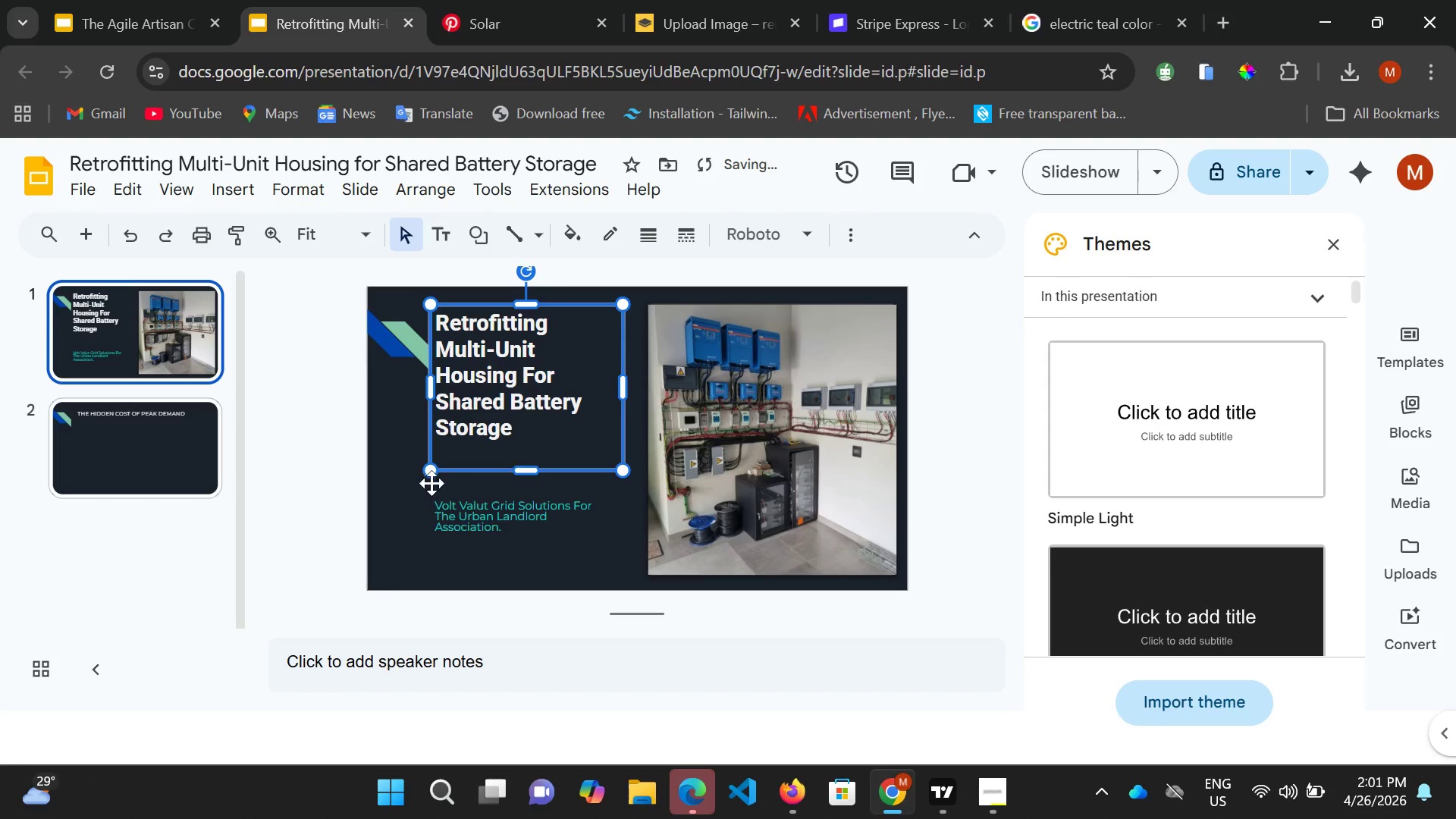 
left_click([379, 483])
 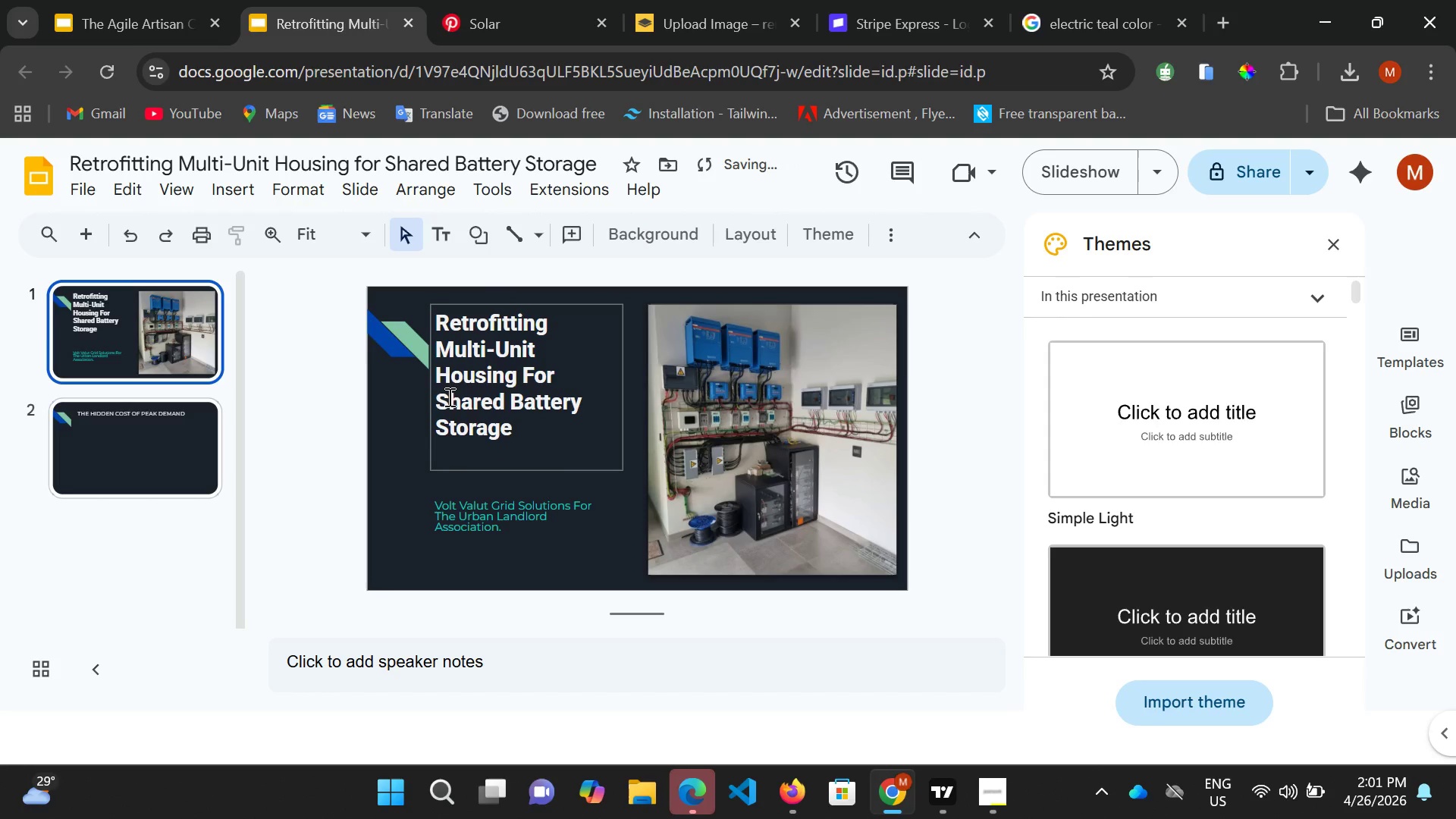 
left_click([453, 389])
 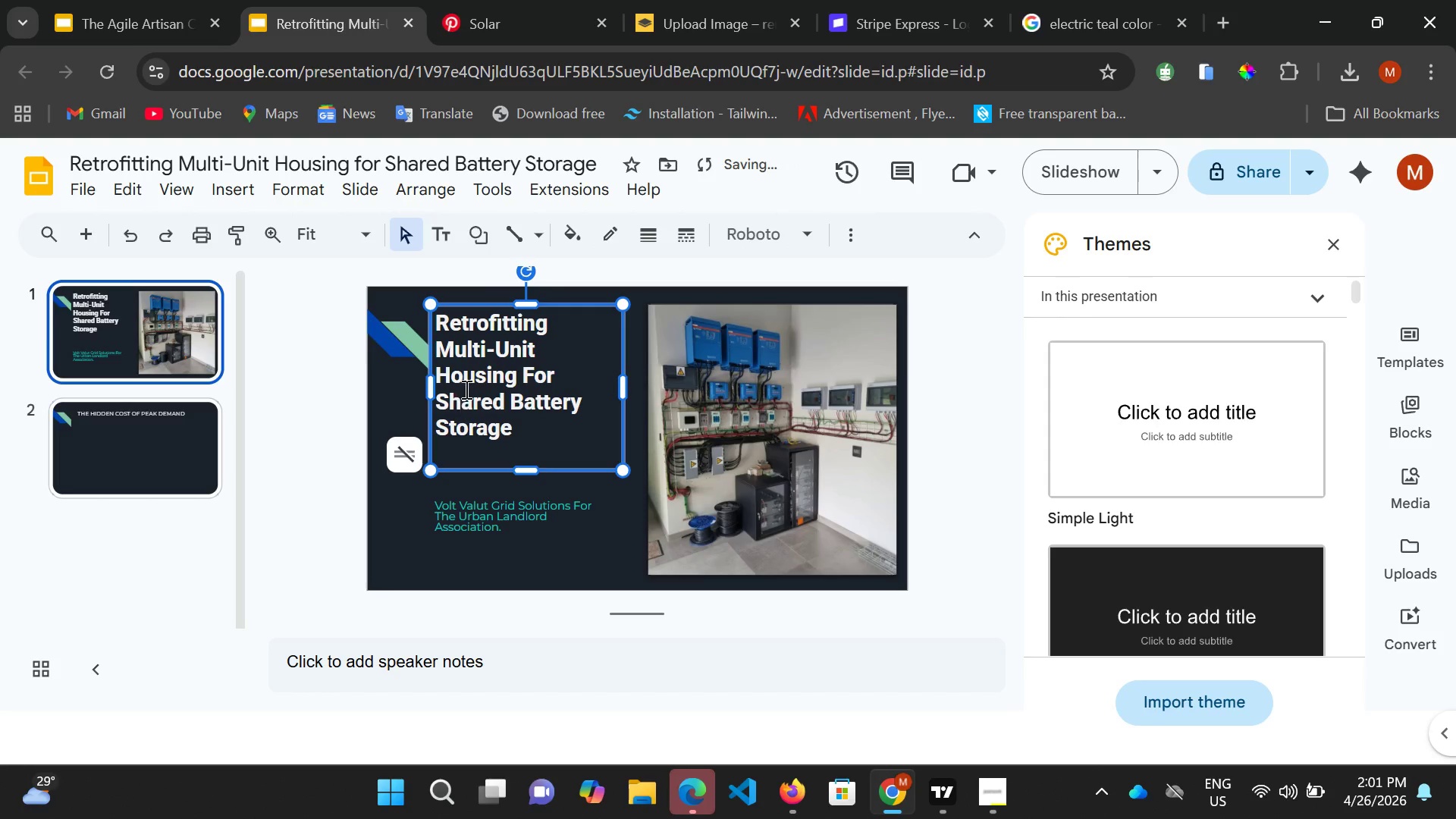 
hold_key(key=ArrowDown, duration=0.66)
 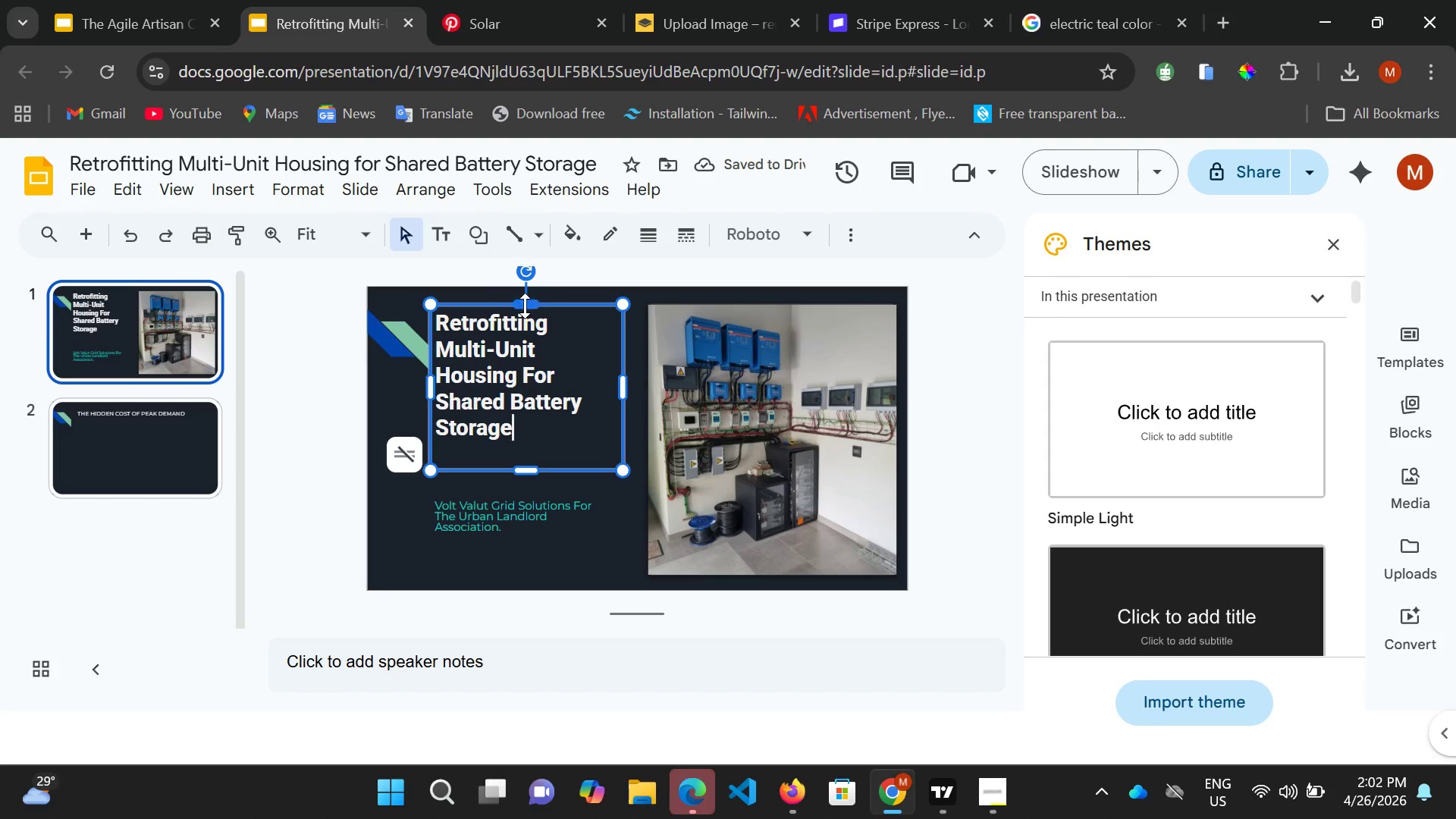 
left_click([525, 306])
 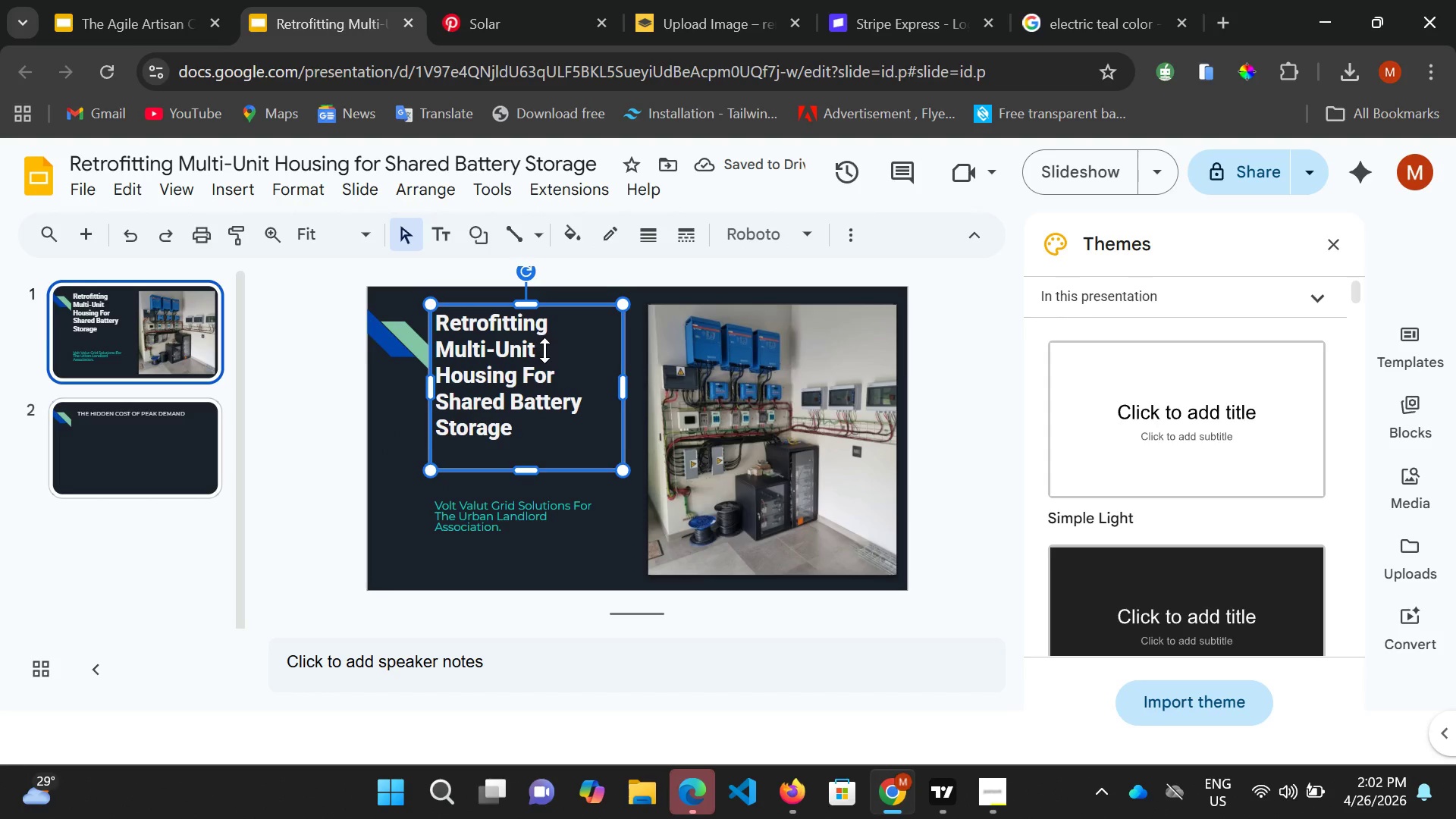 
hold_key(key=ArrowDown, duration=0.7)
 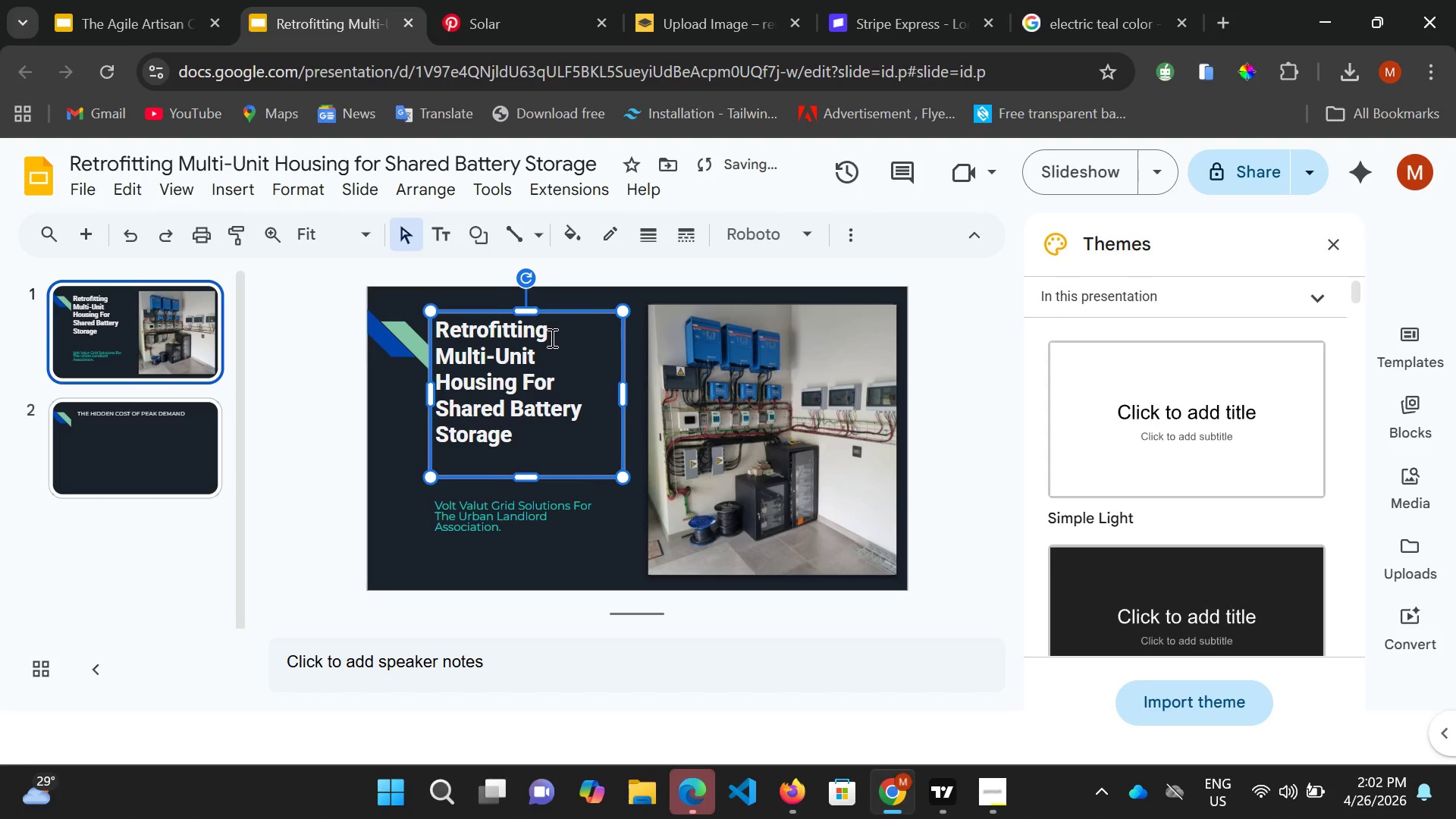 
hold_key(key=ArrowRight, duration=0.8)
 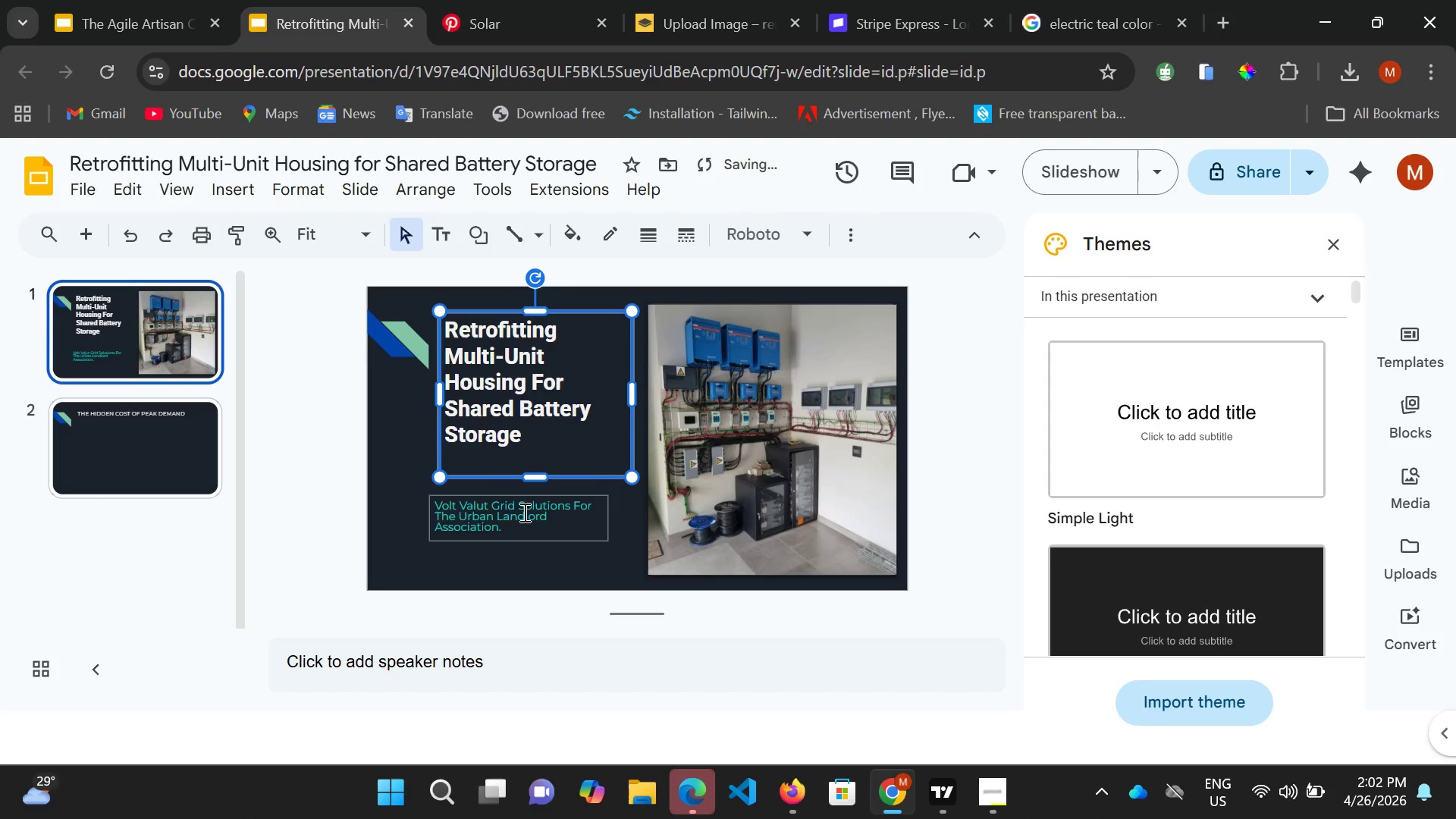 
left_click([519, 512])
 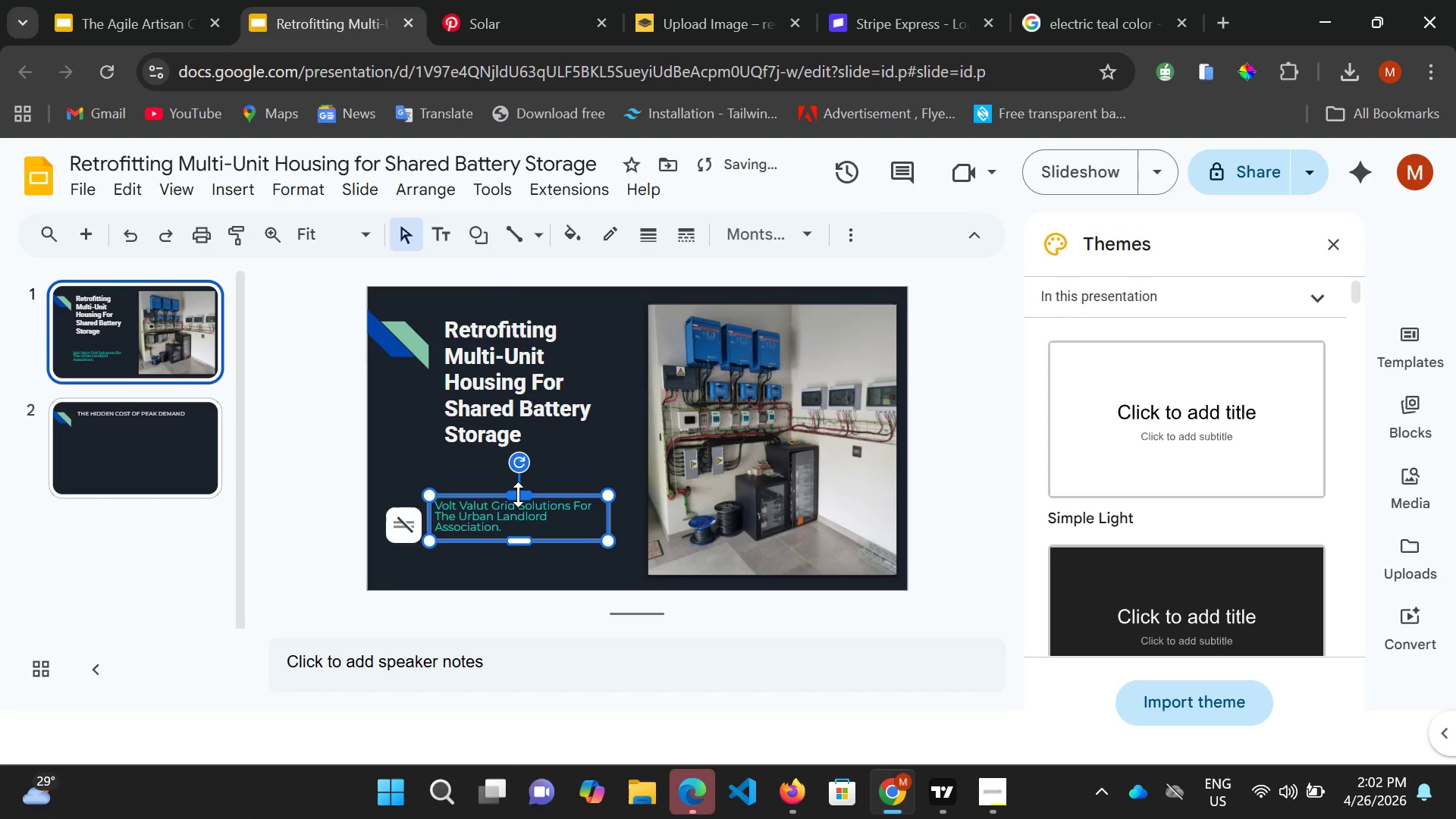 
left_click_drag(start_coordinate=[518, 493], to_coordinate=[522, 475])
 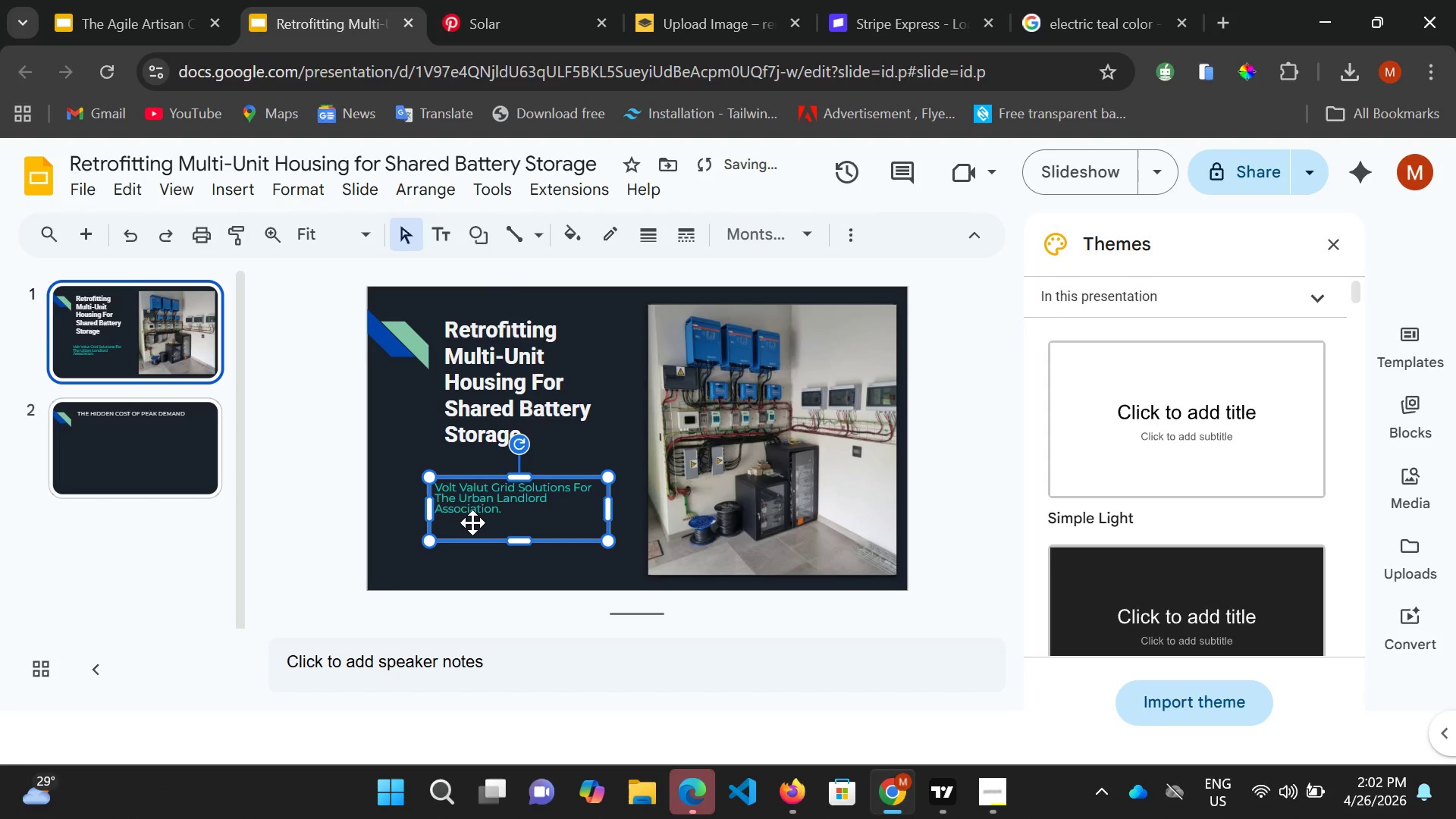 
hold_key(key=ArrowRight, duration=0.67)
 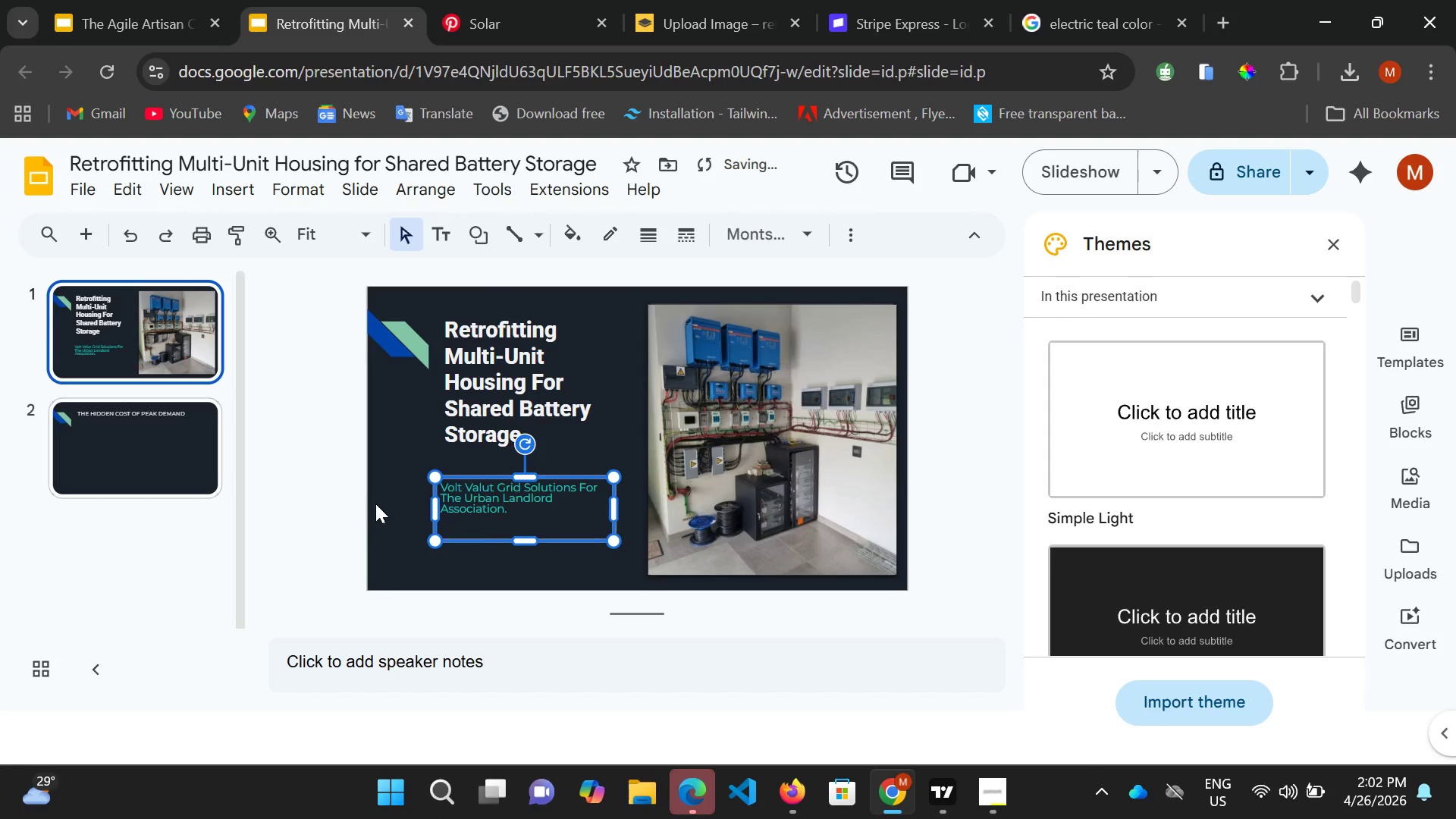 
left_click([388, 494])
 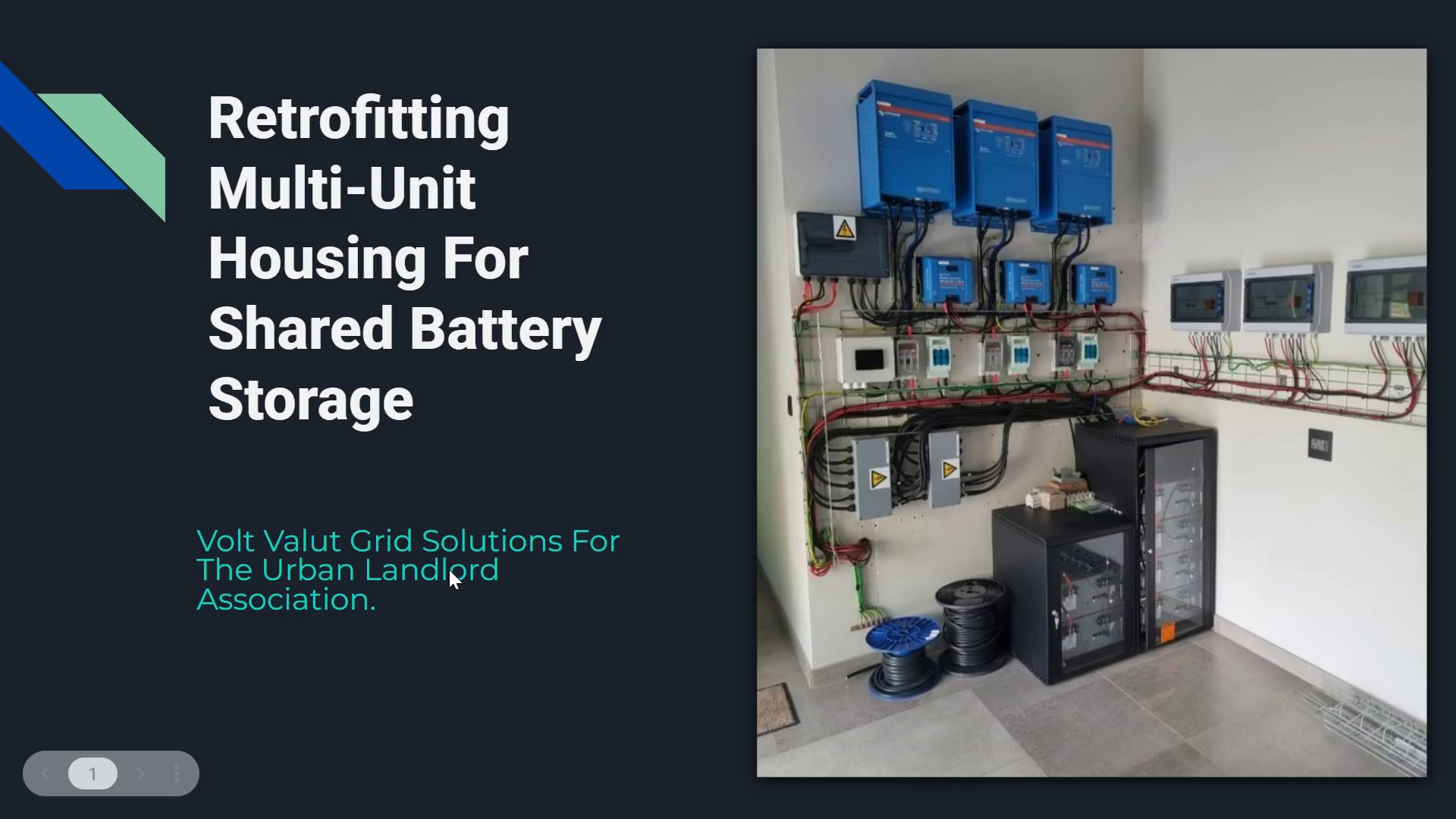 
wait(16.83)
 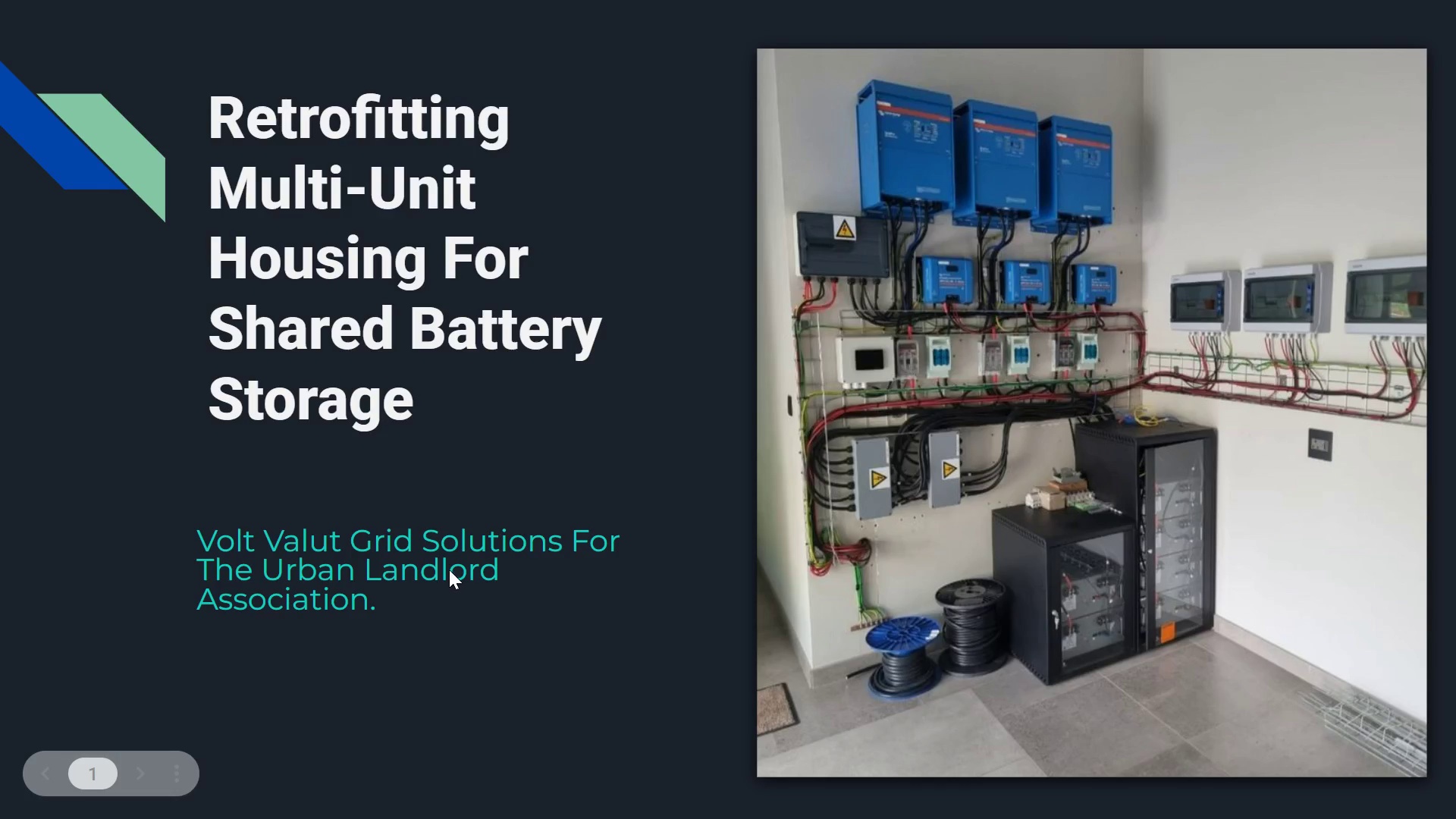 
hold_key(key=Escape, duration=0.31)
 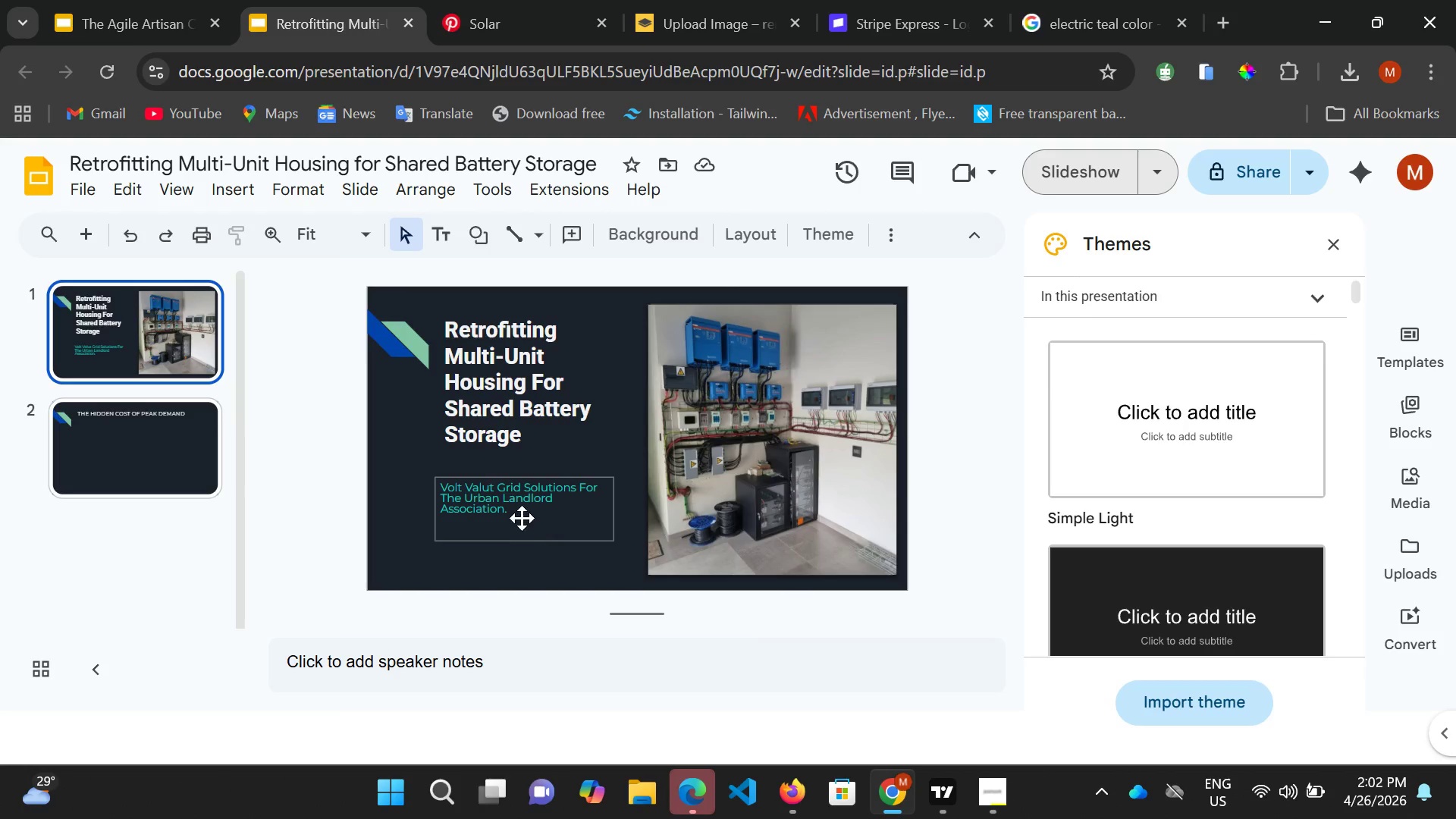 
left_click([522, 515])
 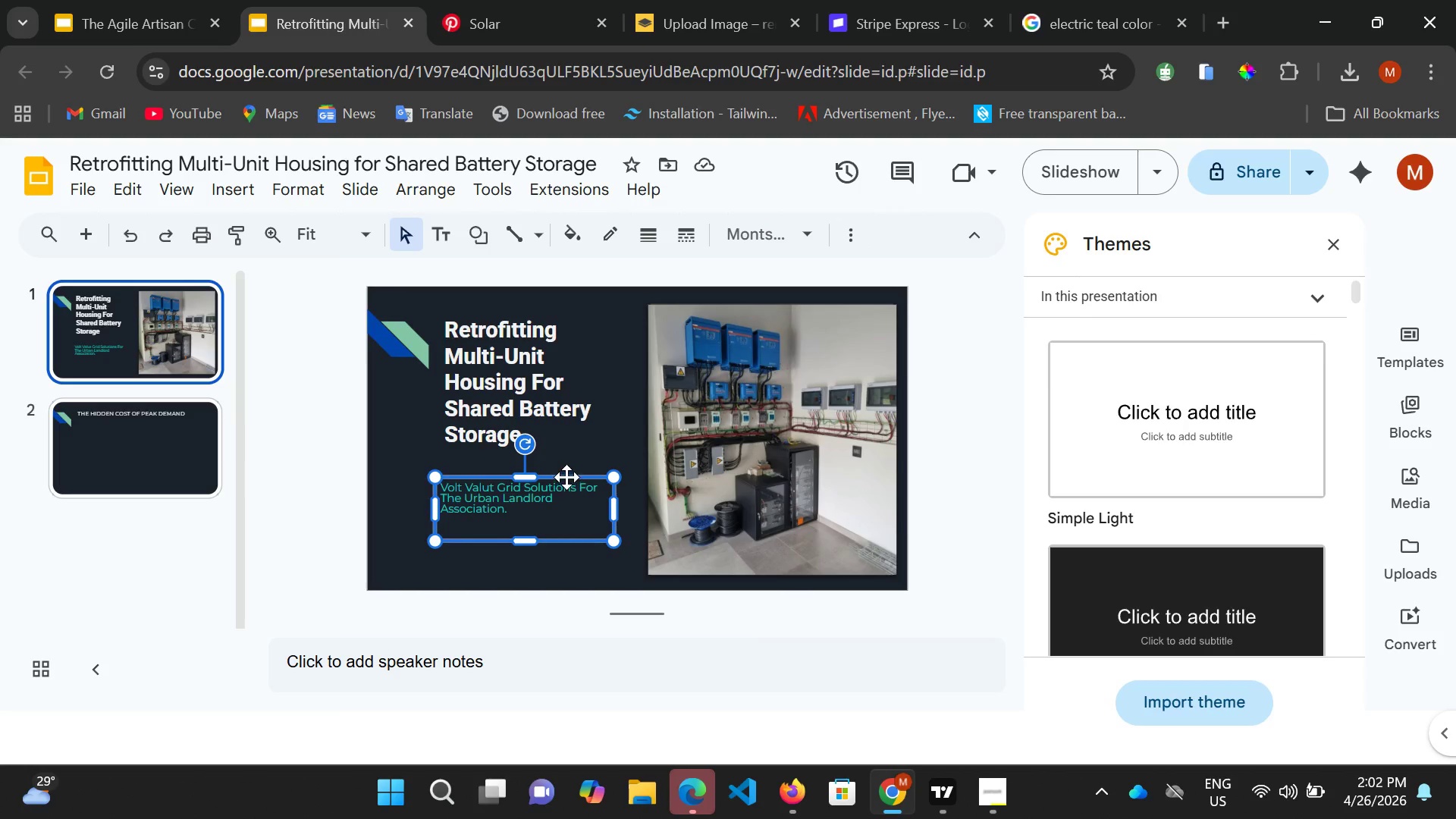 
key(ArrowUp)
 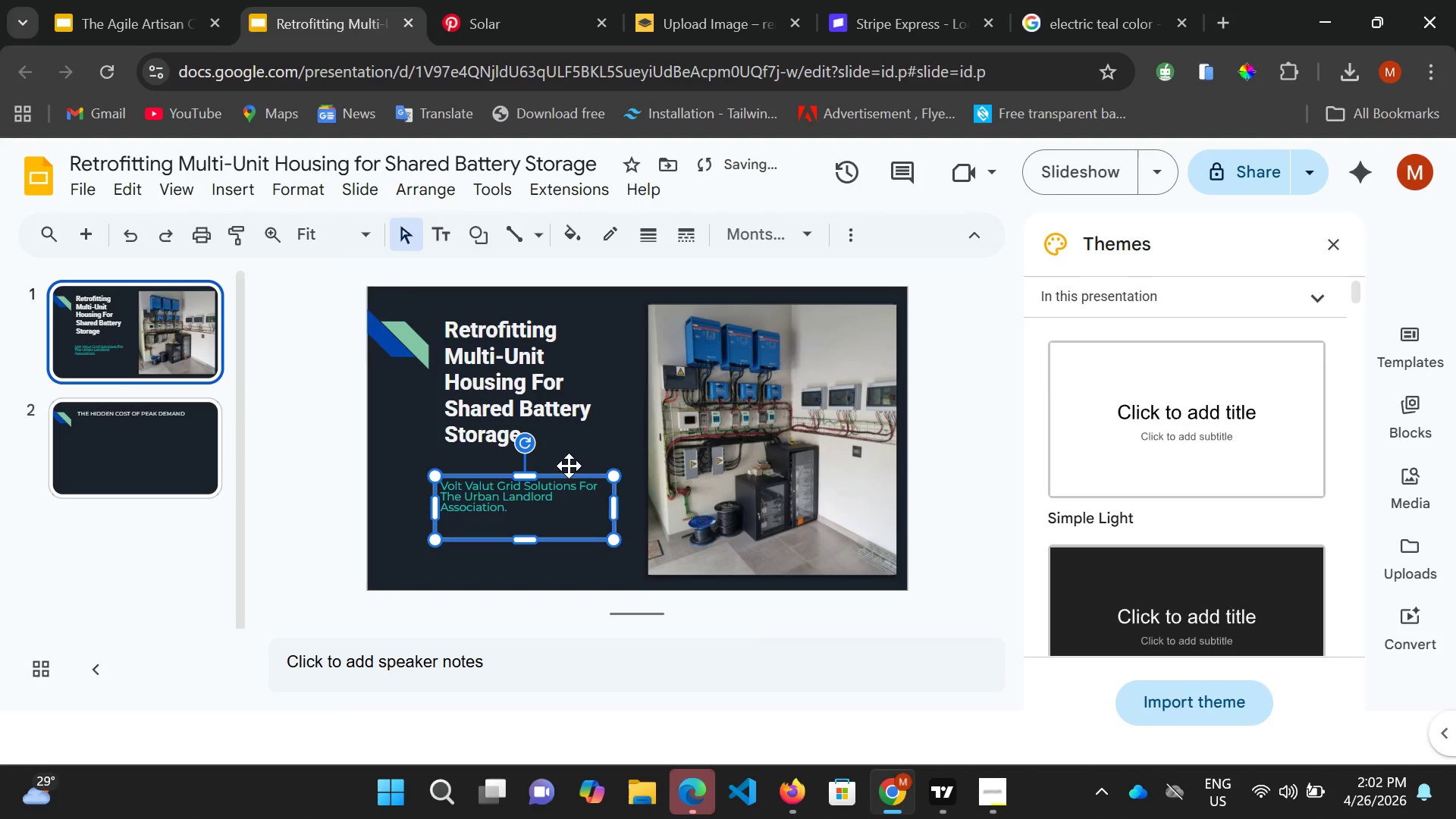 
key(ArrowUp)
 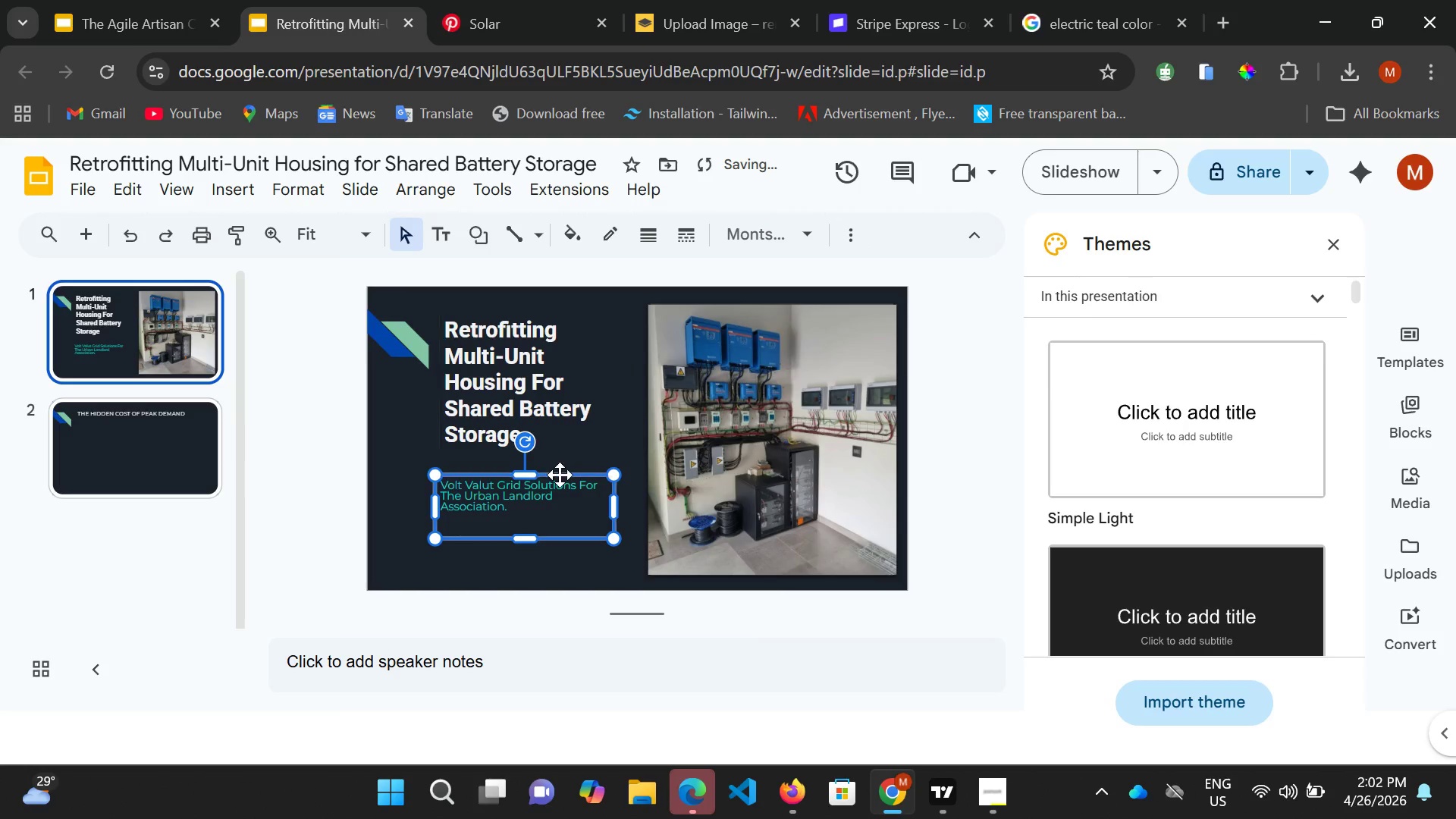 
key(ArrowUp)
 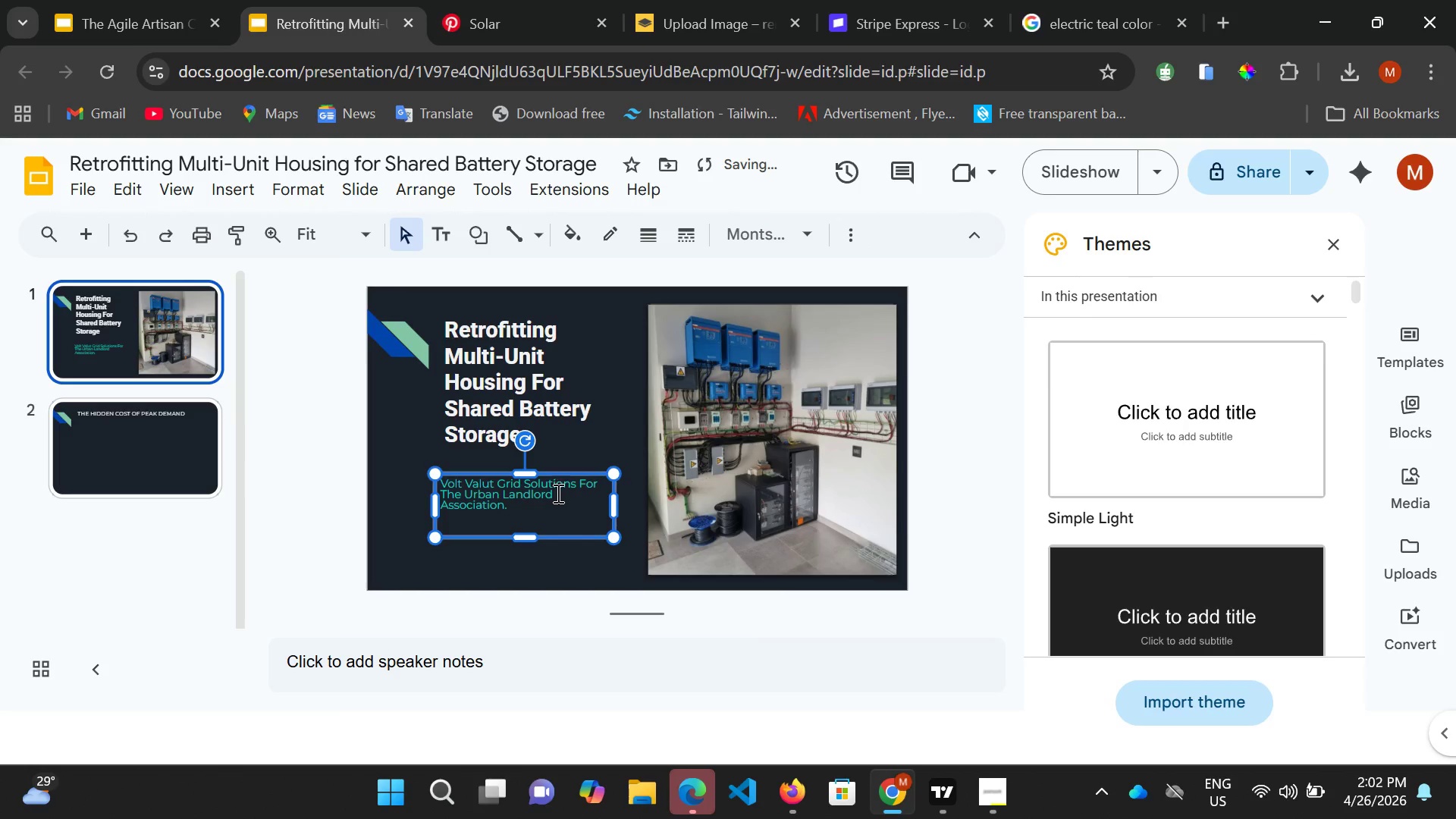 
key(ArrowUp)
 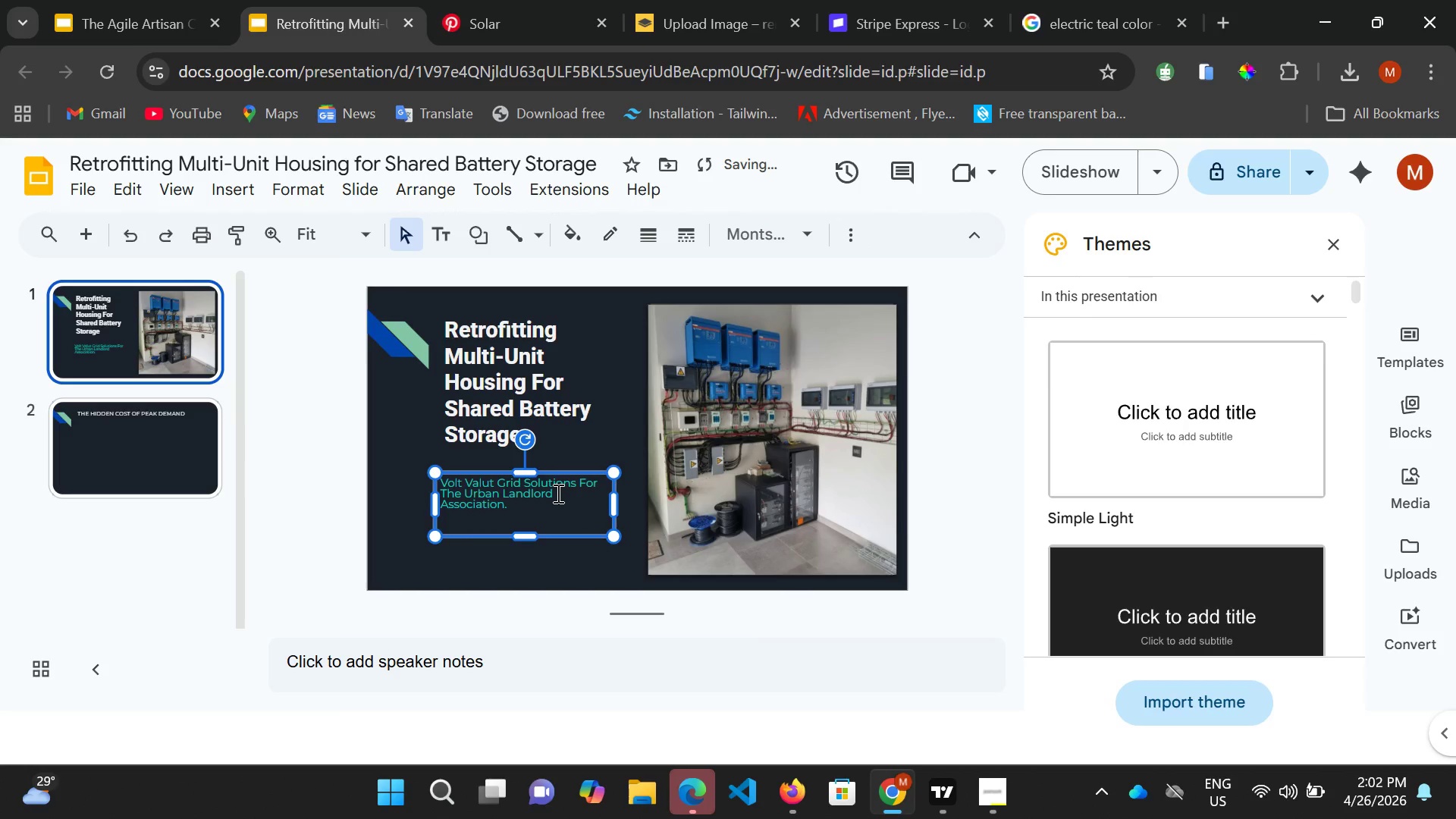 
key(ArrowUp)
 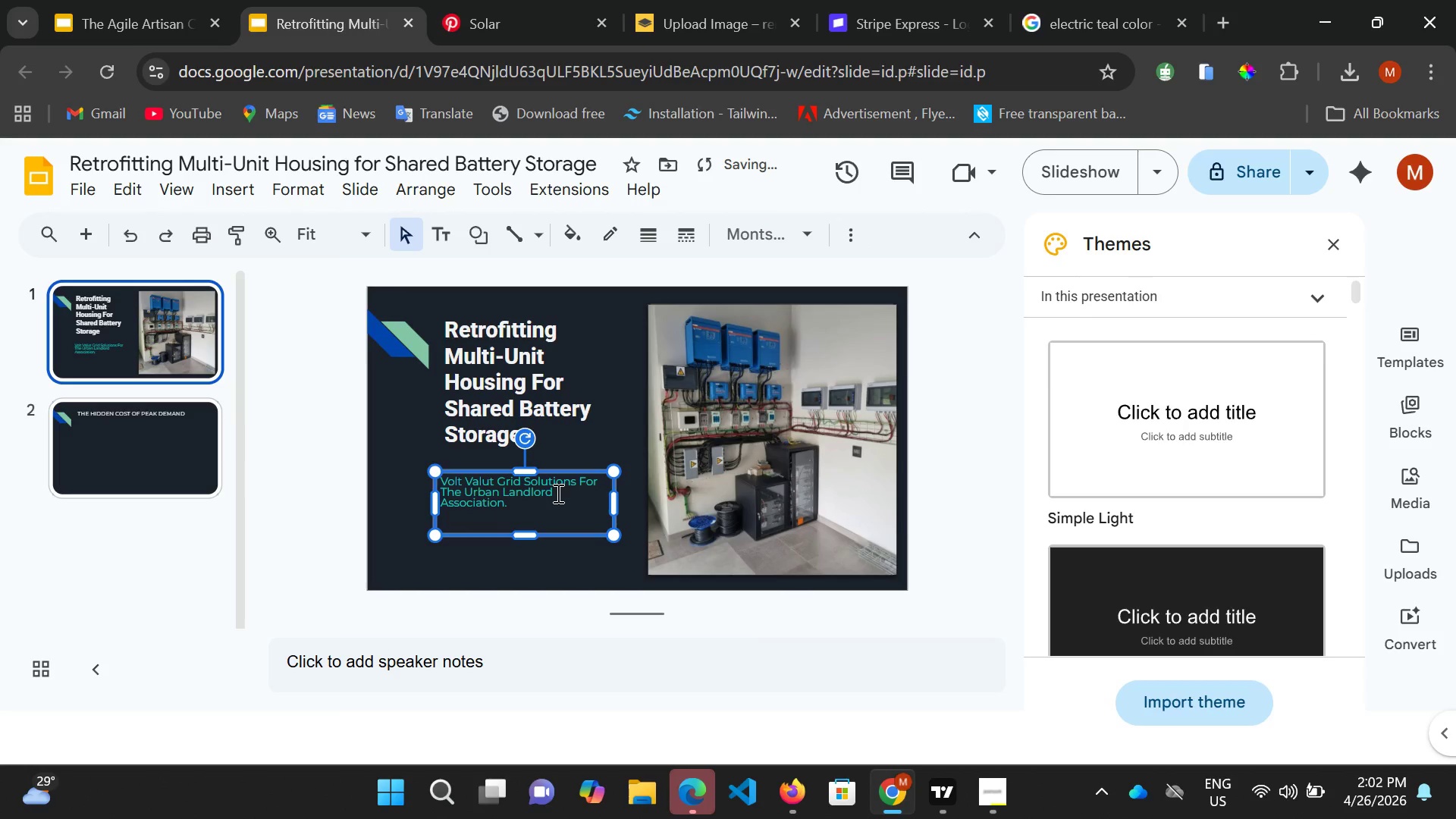 
key(ArrowUp)
 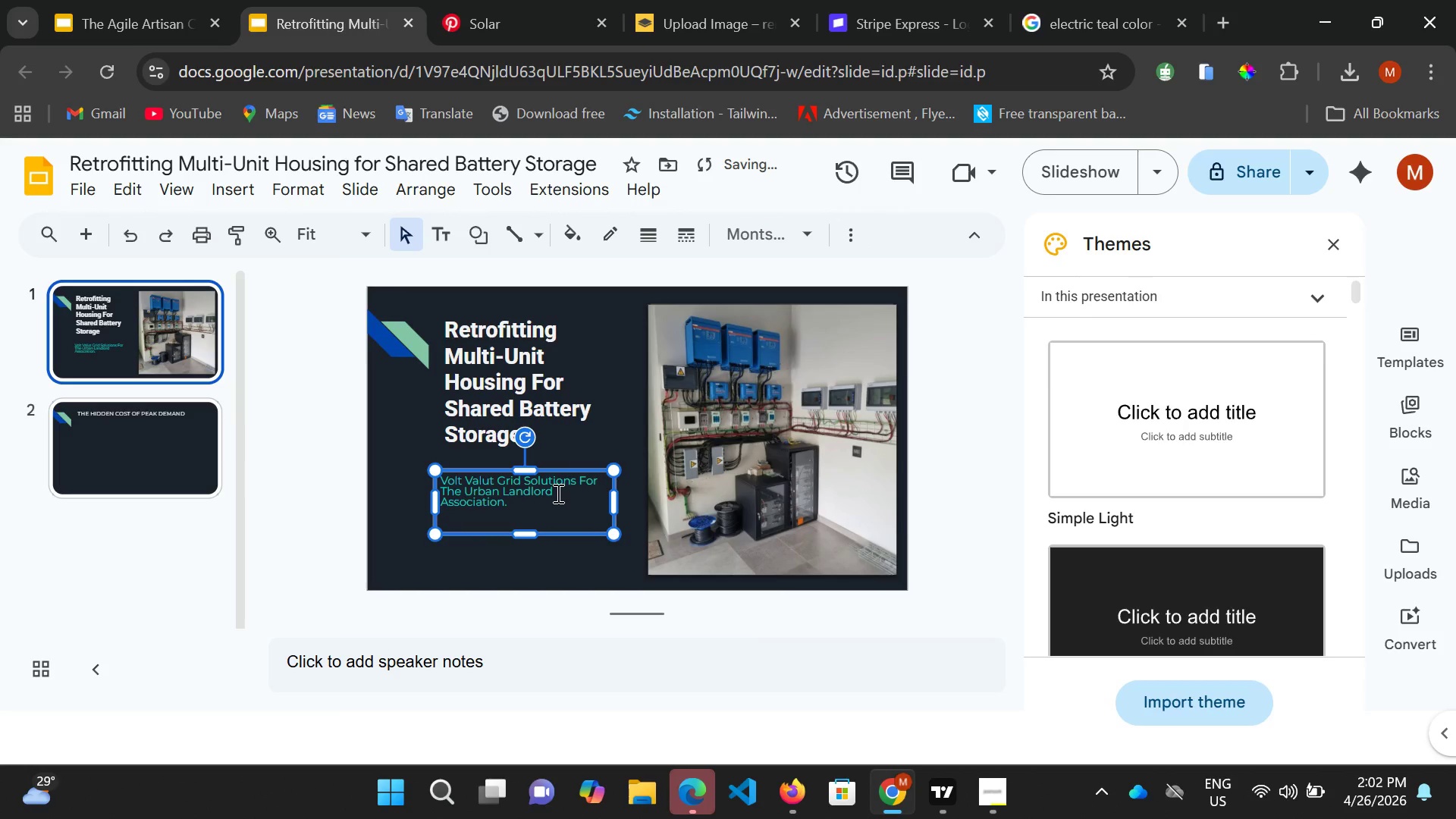 
key(ArrowUp)
 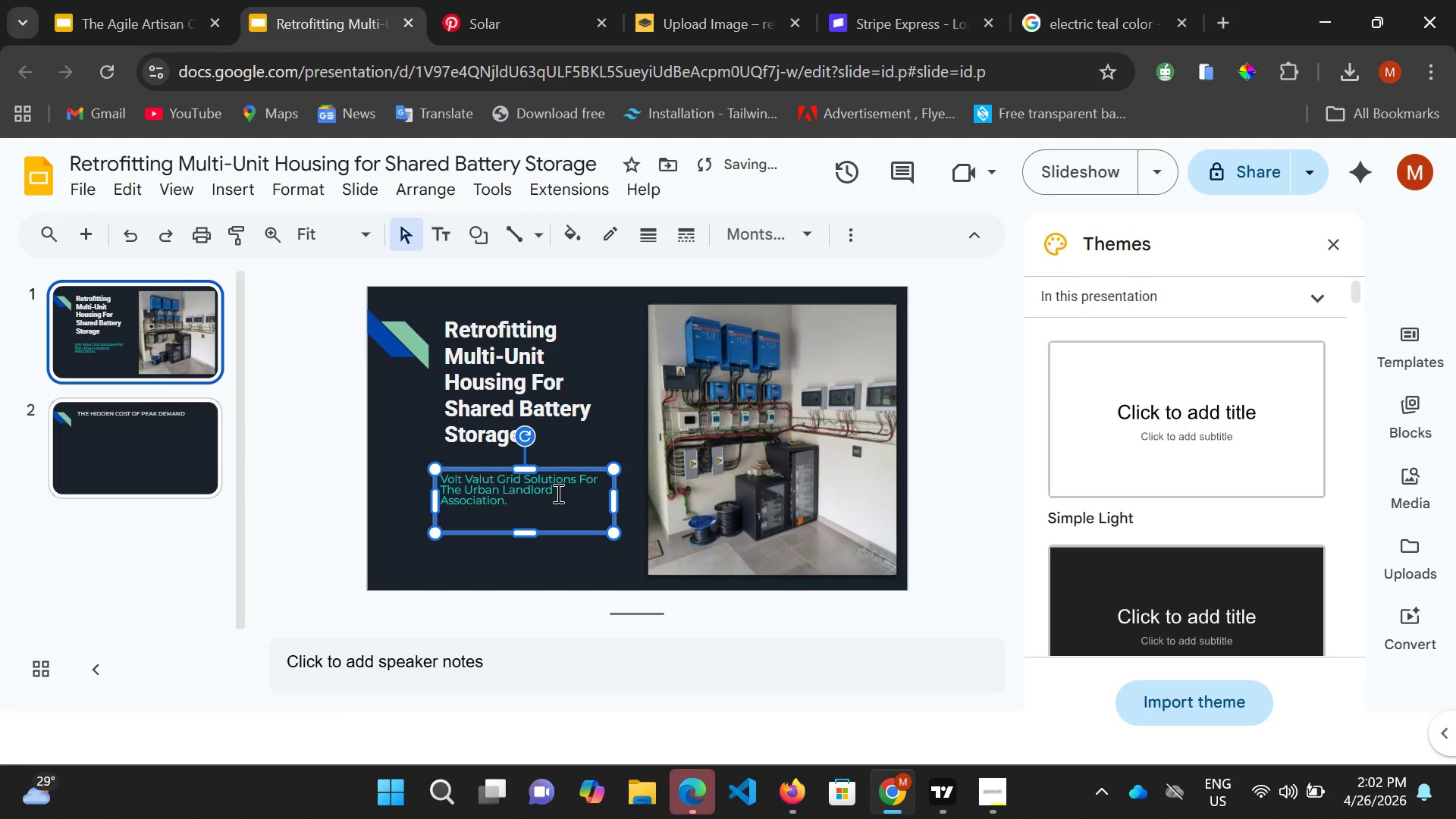 
key(ArrowUp)
 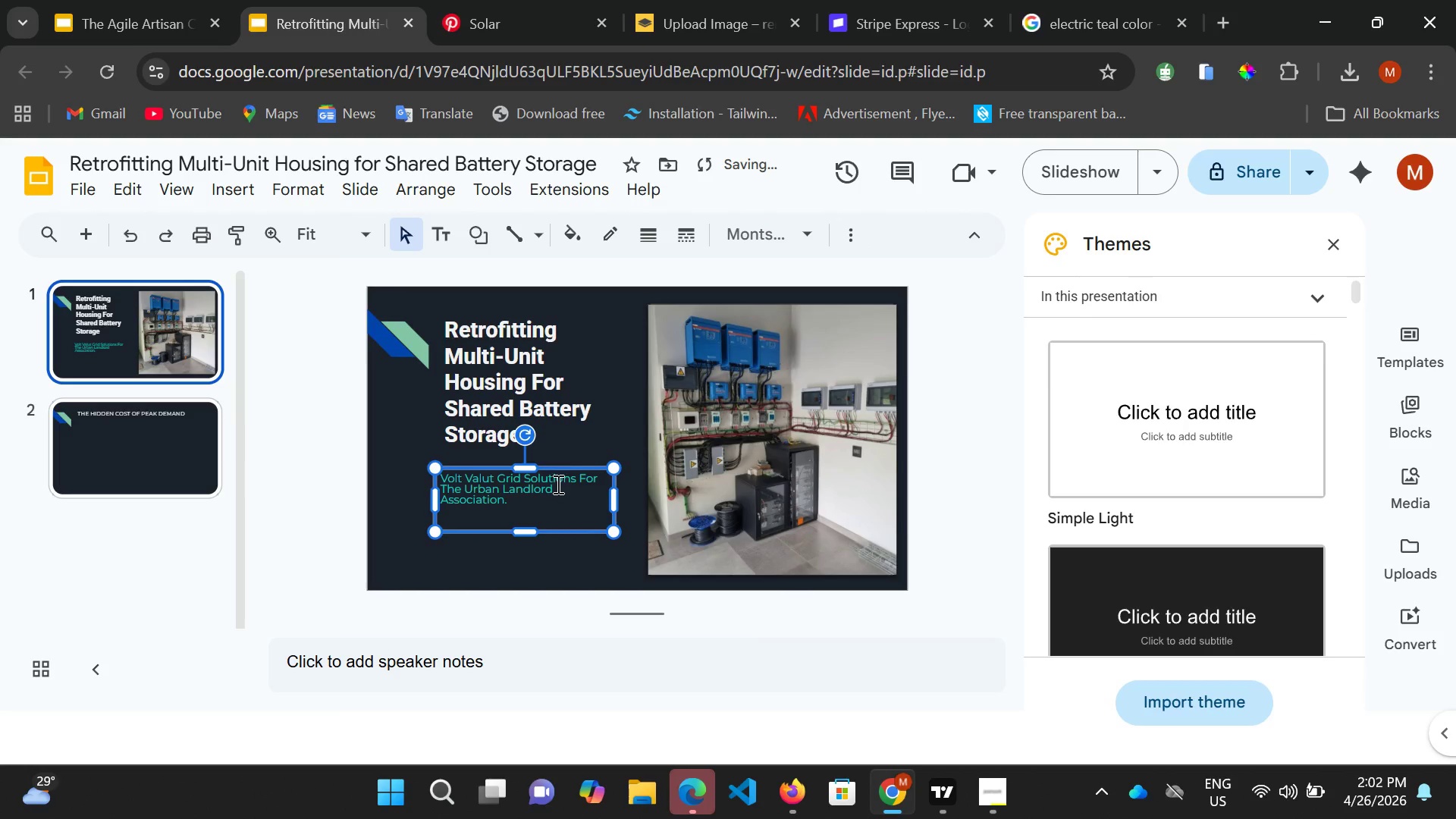 
key(ArrowUp)
 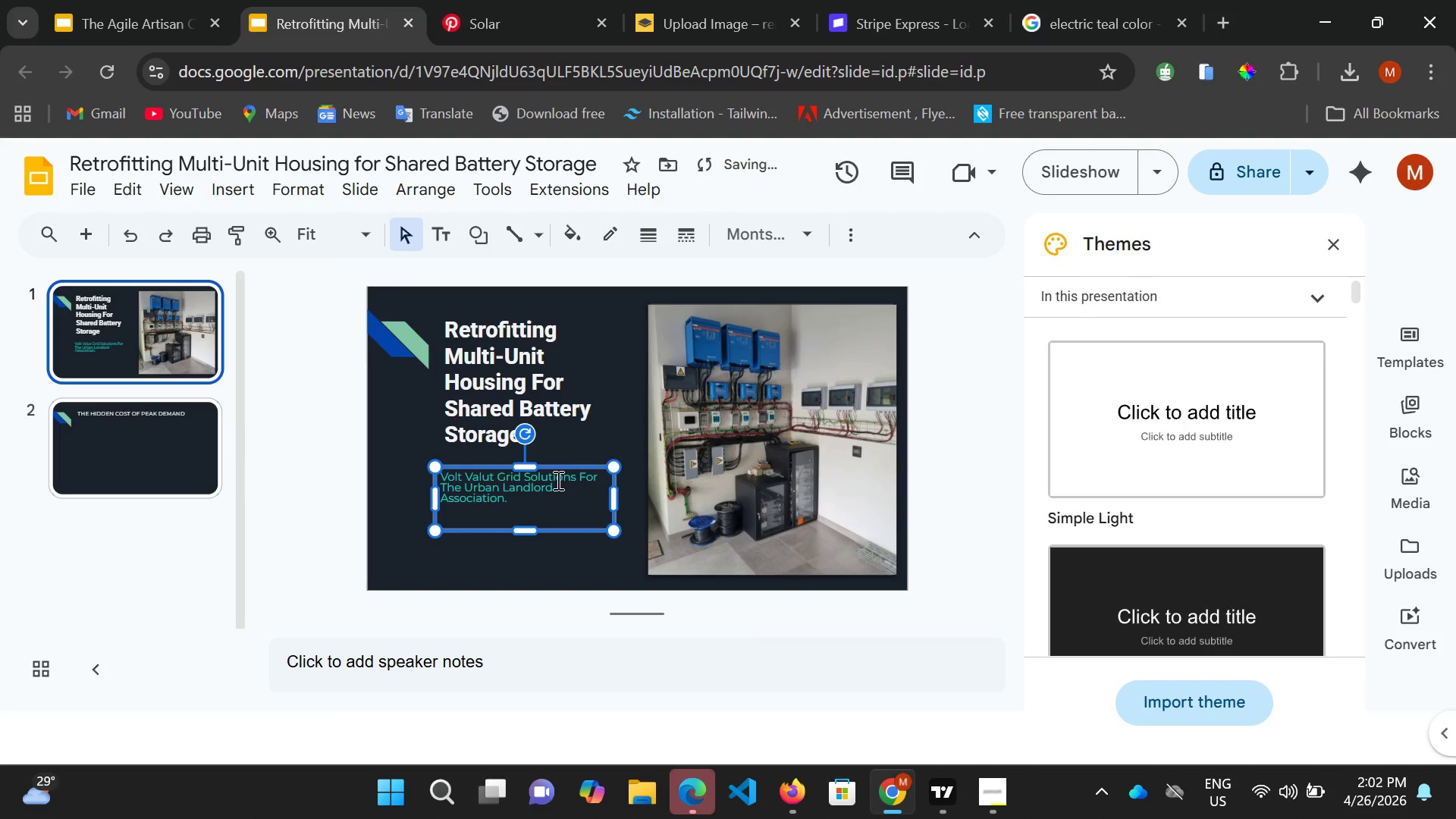 
key(ArrowRight)
 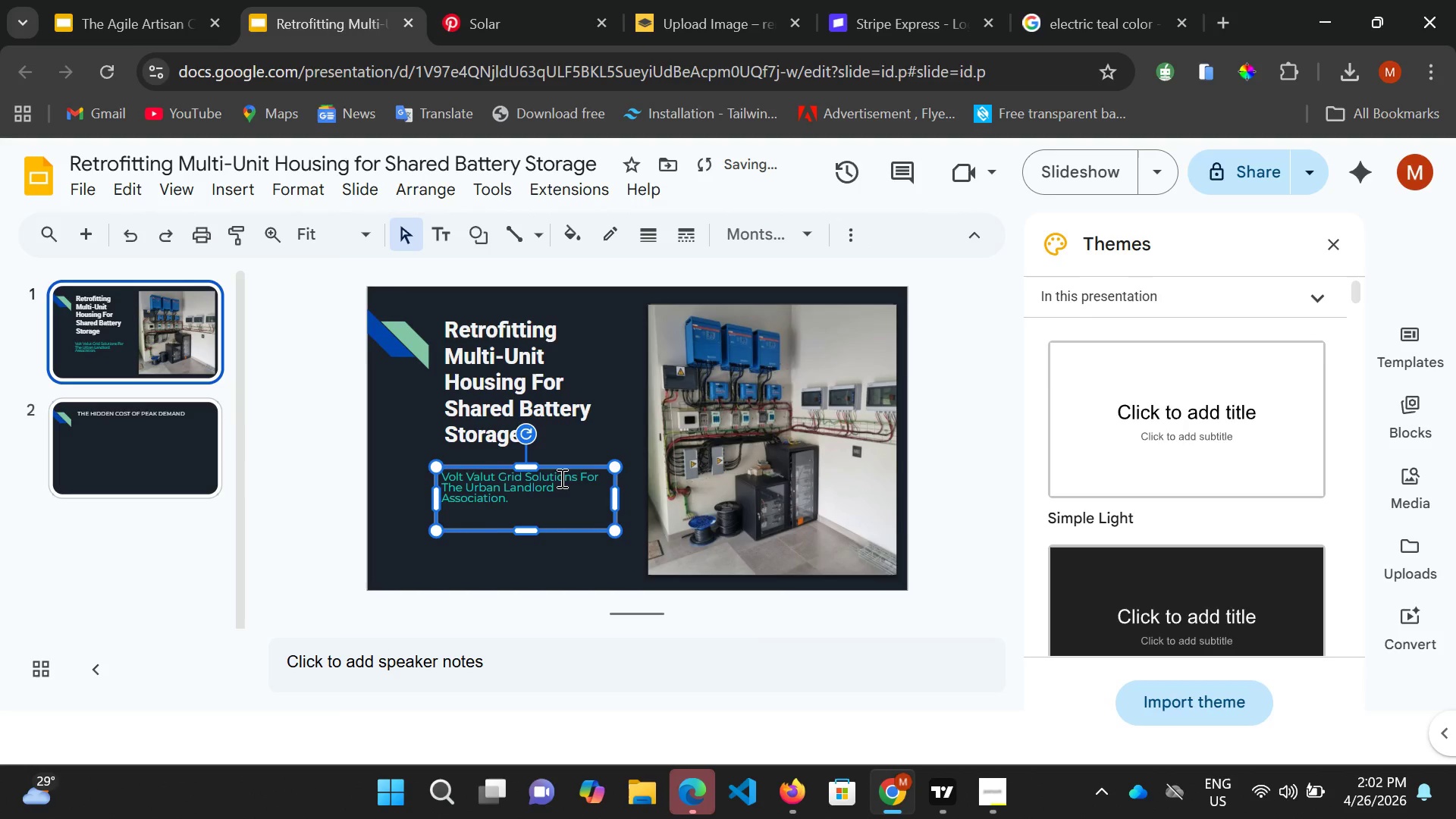 
key(ArrowRight)
 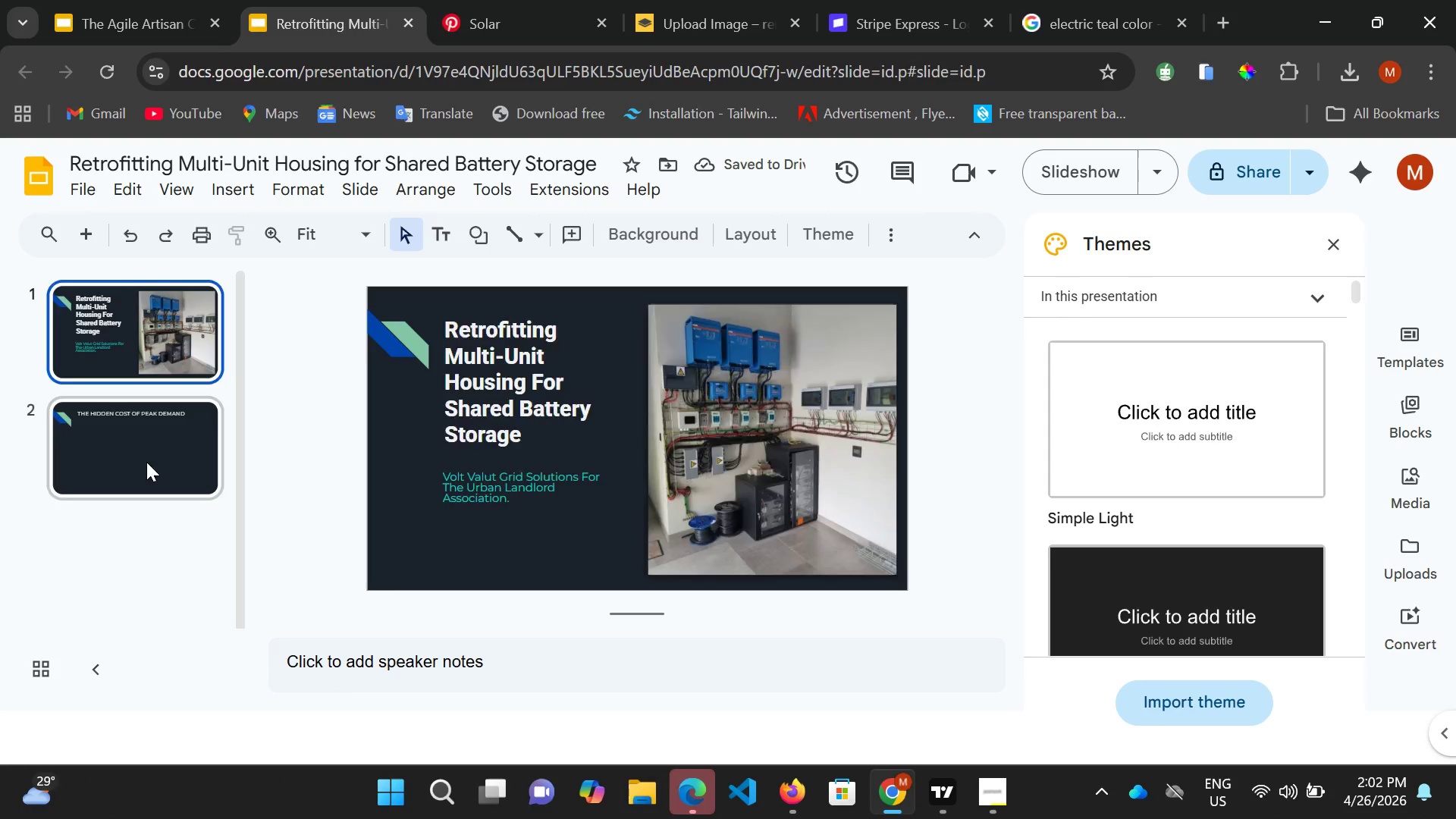 
left_click([597, 331])
 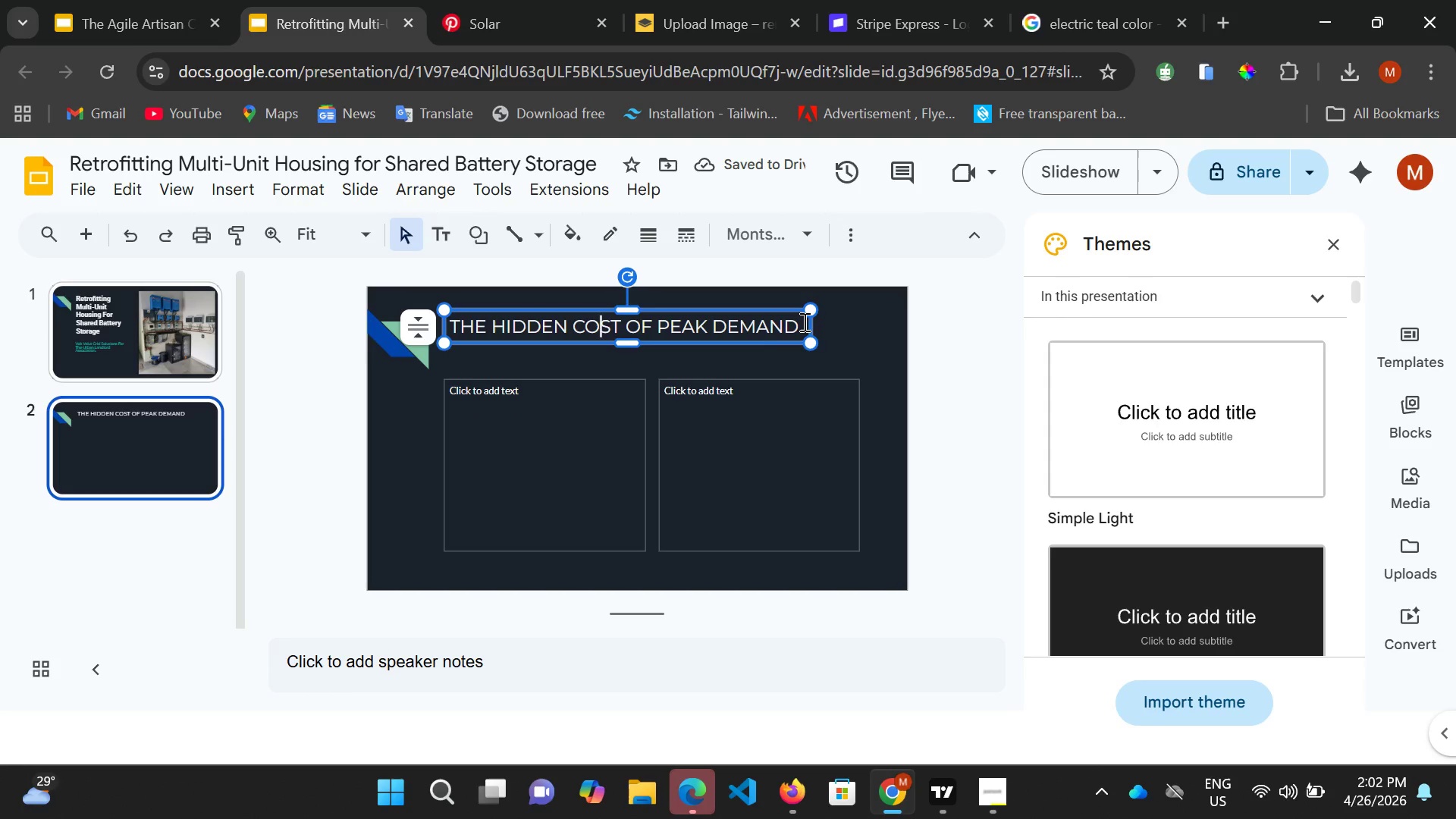 
left_click([803, 322])
 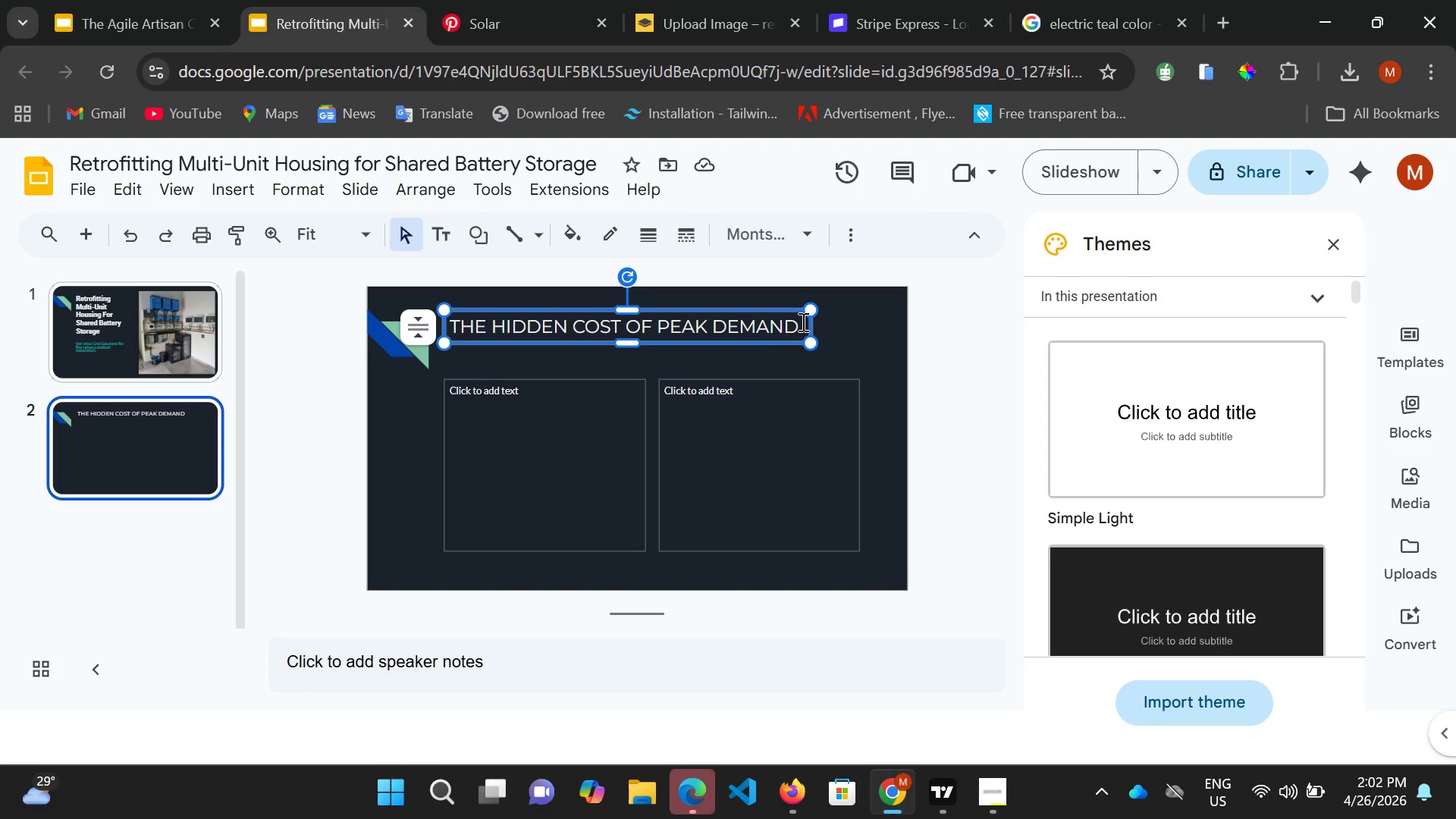 
key(Control+A)
 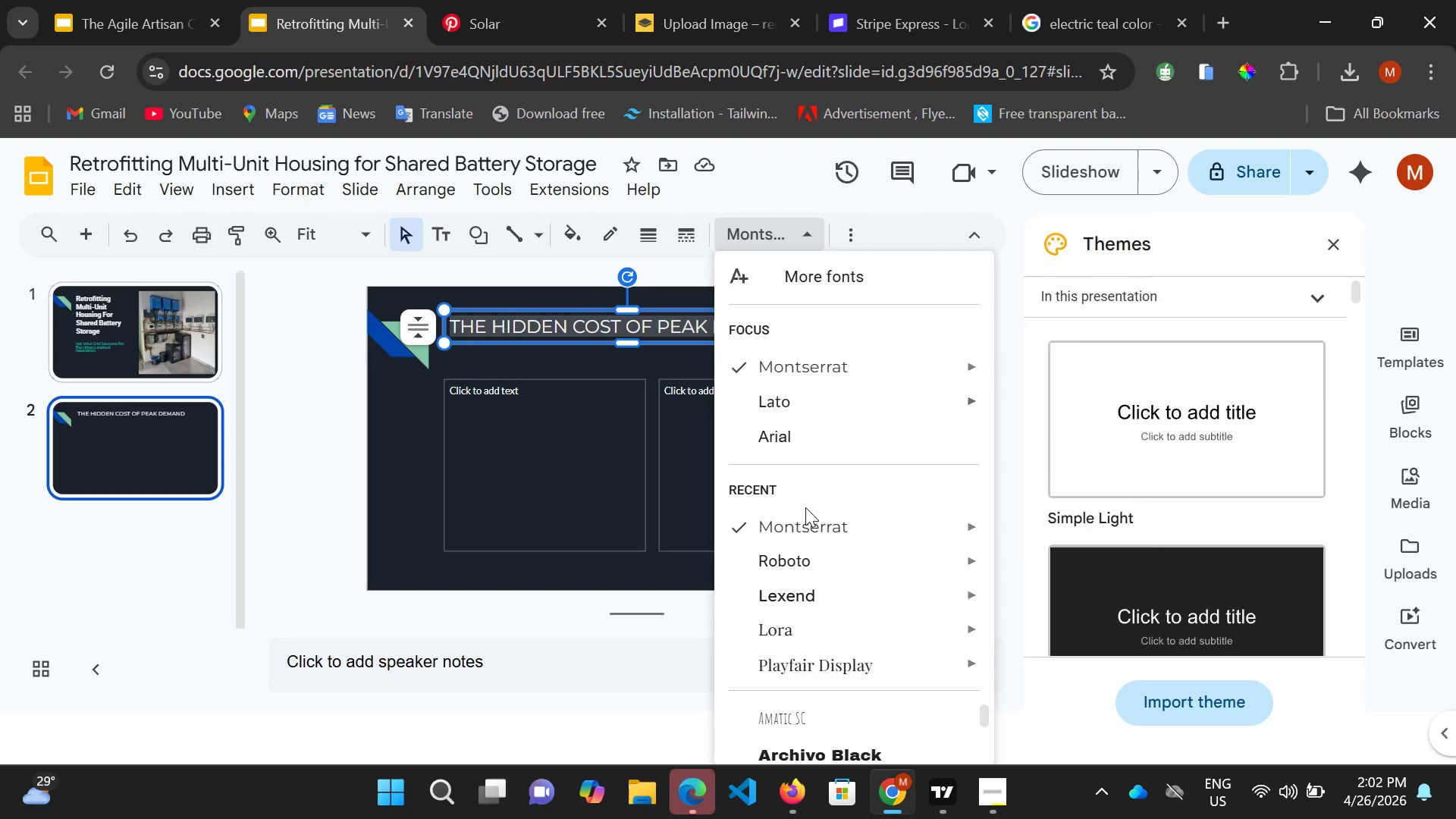 
left_click_drag(start_coordinate=[811, 544], to_coordinate=[816, 542])
 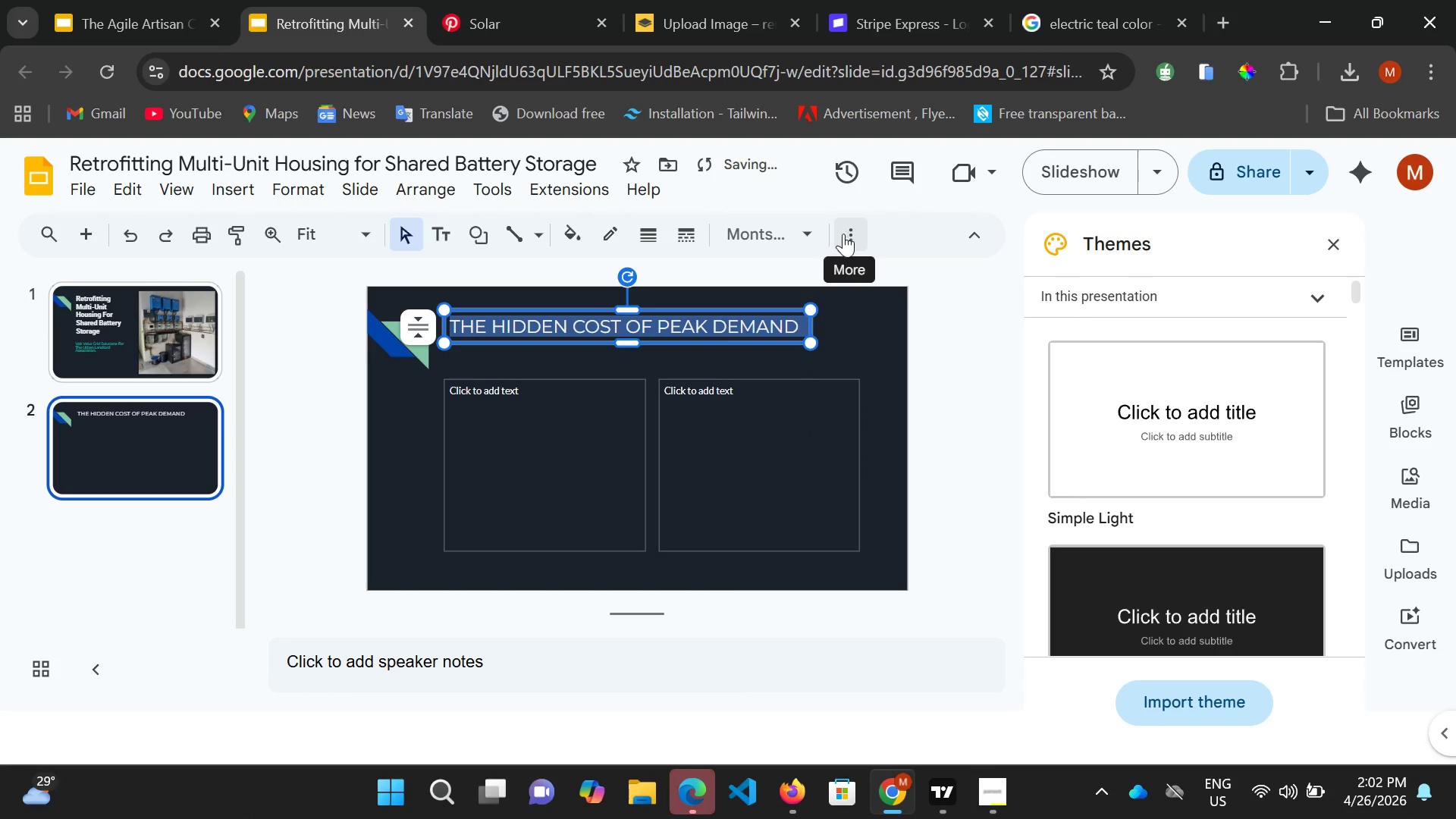 
left_click([808, 230])
 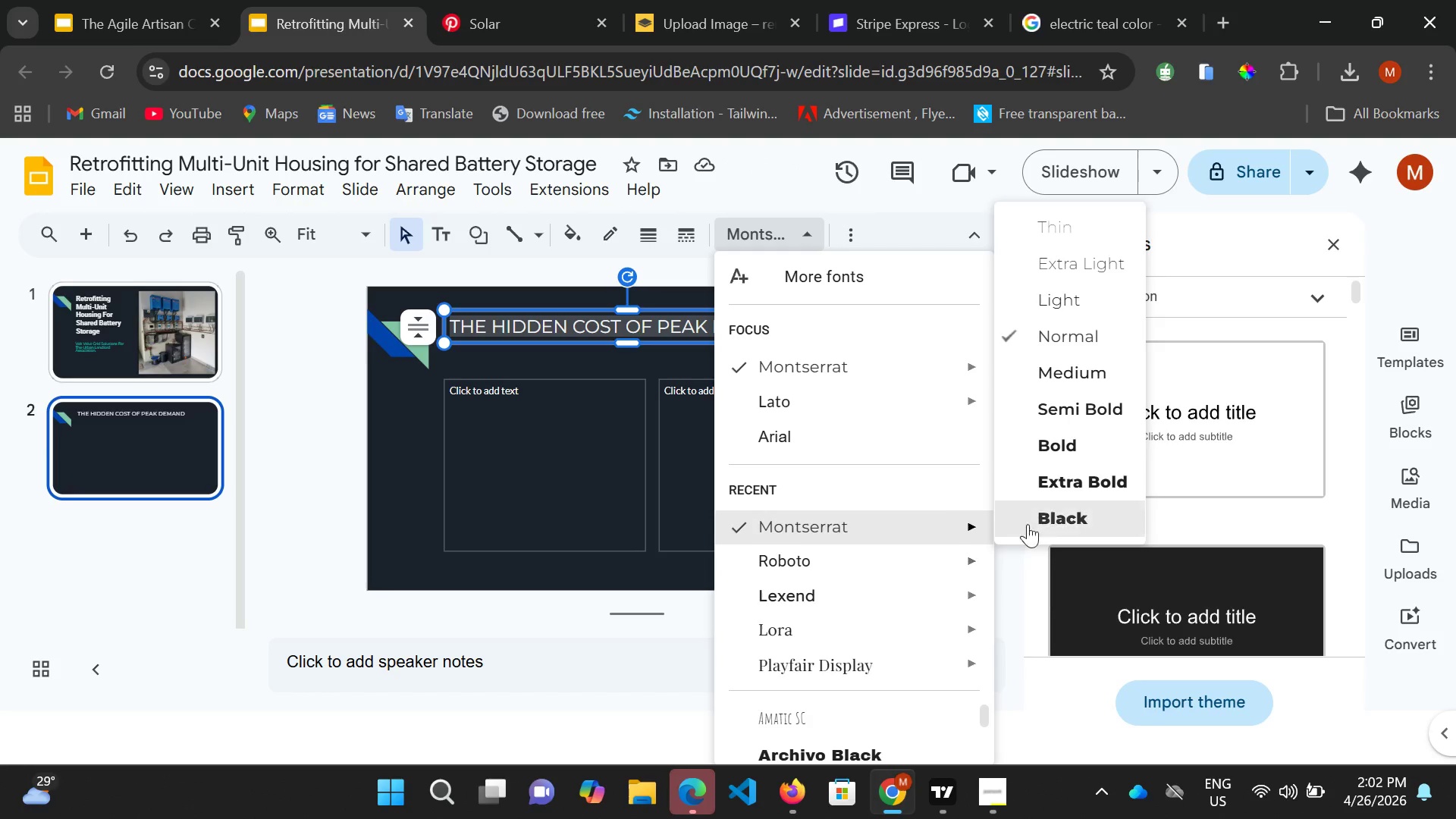 
left_click([1076, 485])
 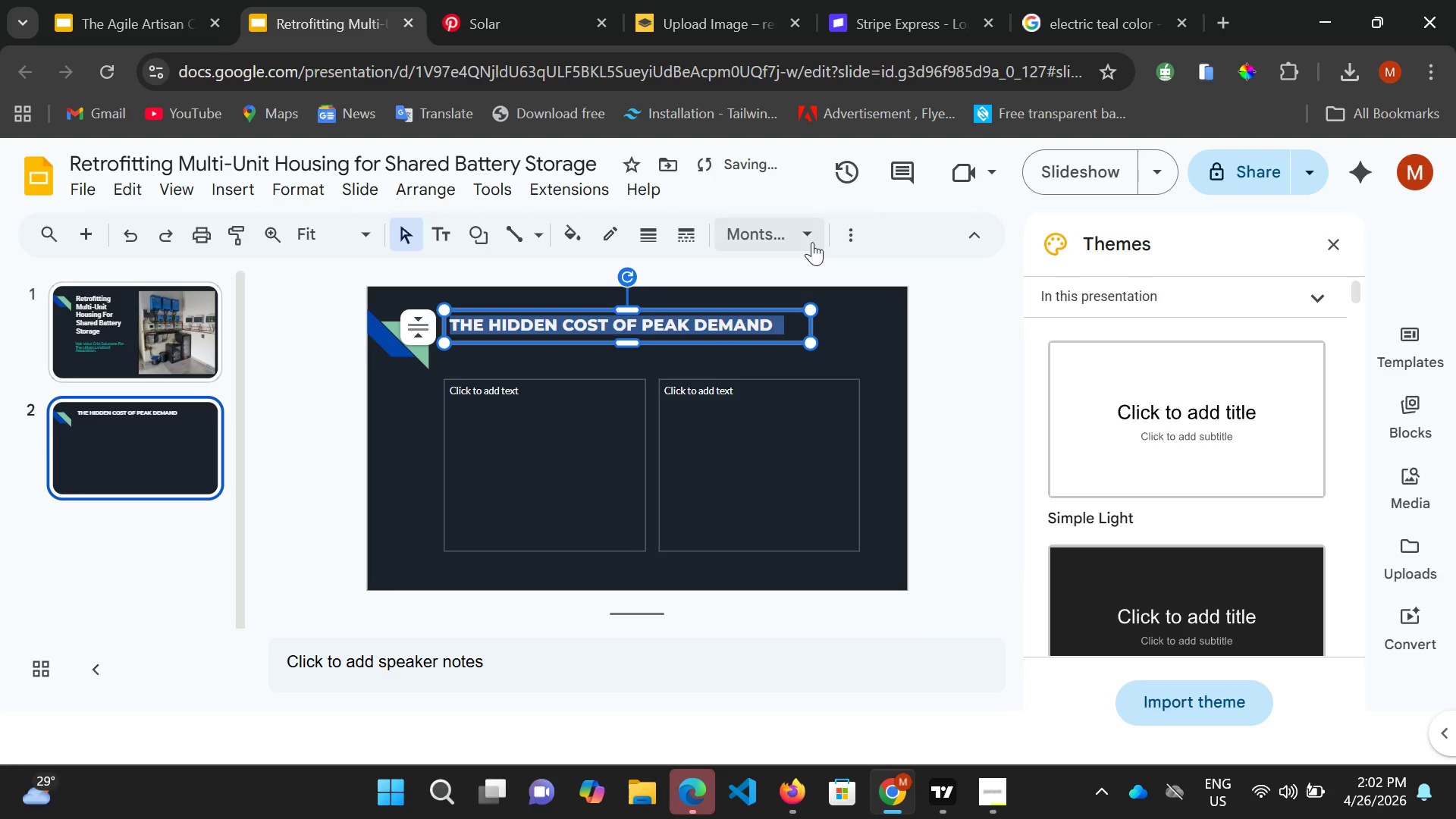 
left_click([810, 236])
 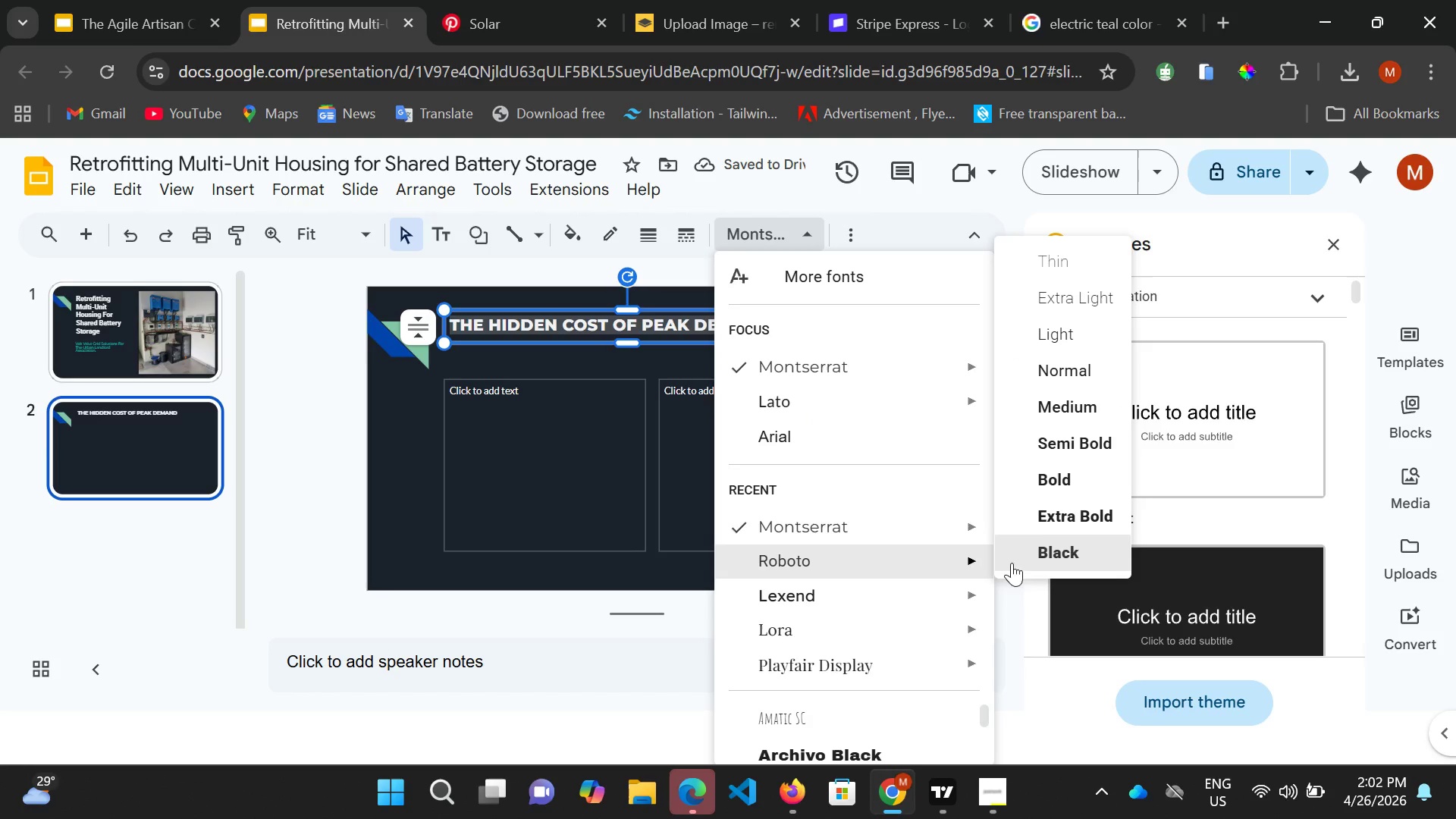 
left_click([1094, 508])
 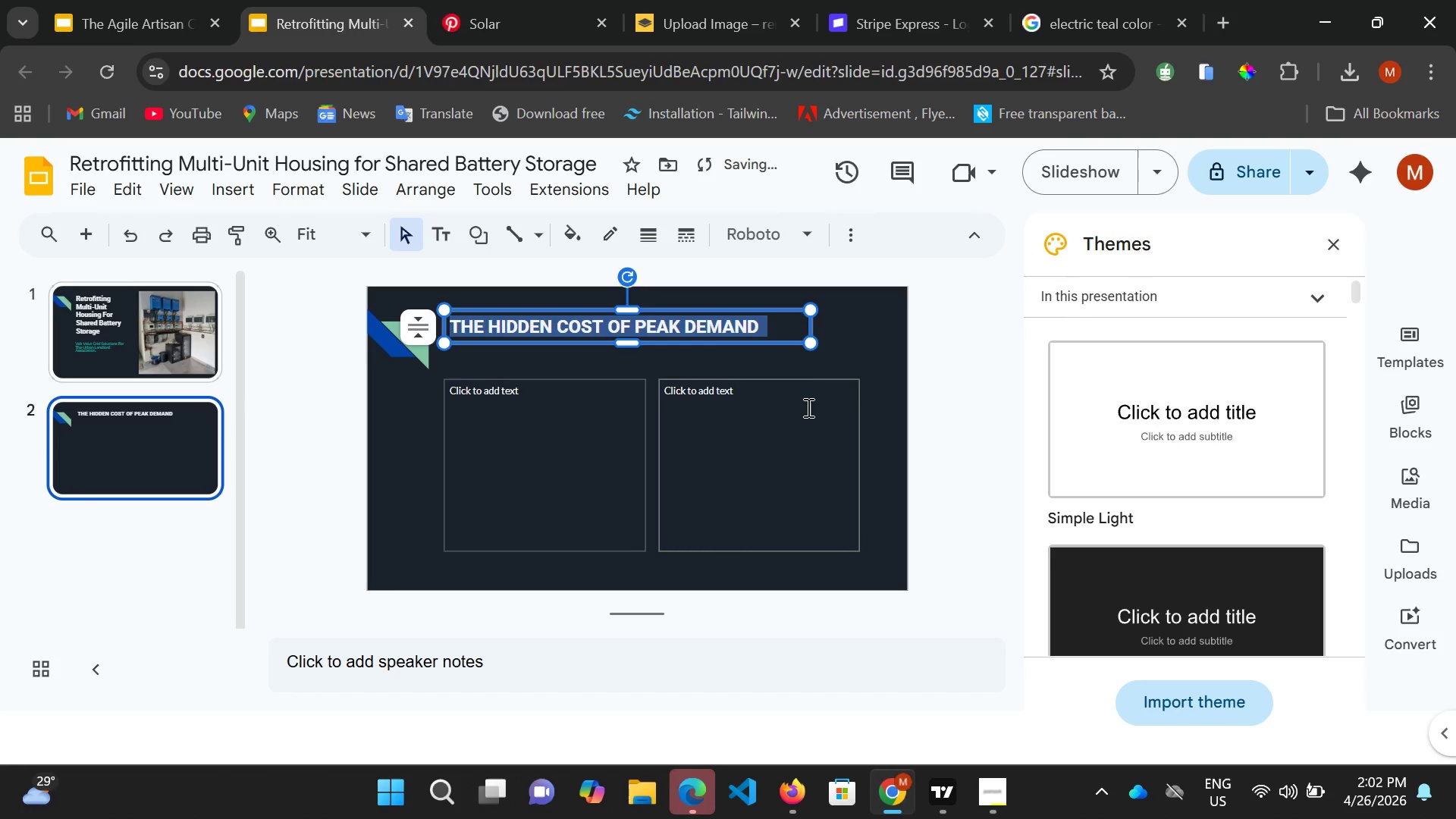 
left_click([833, 353])
 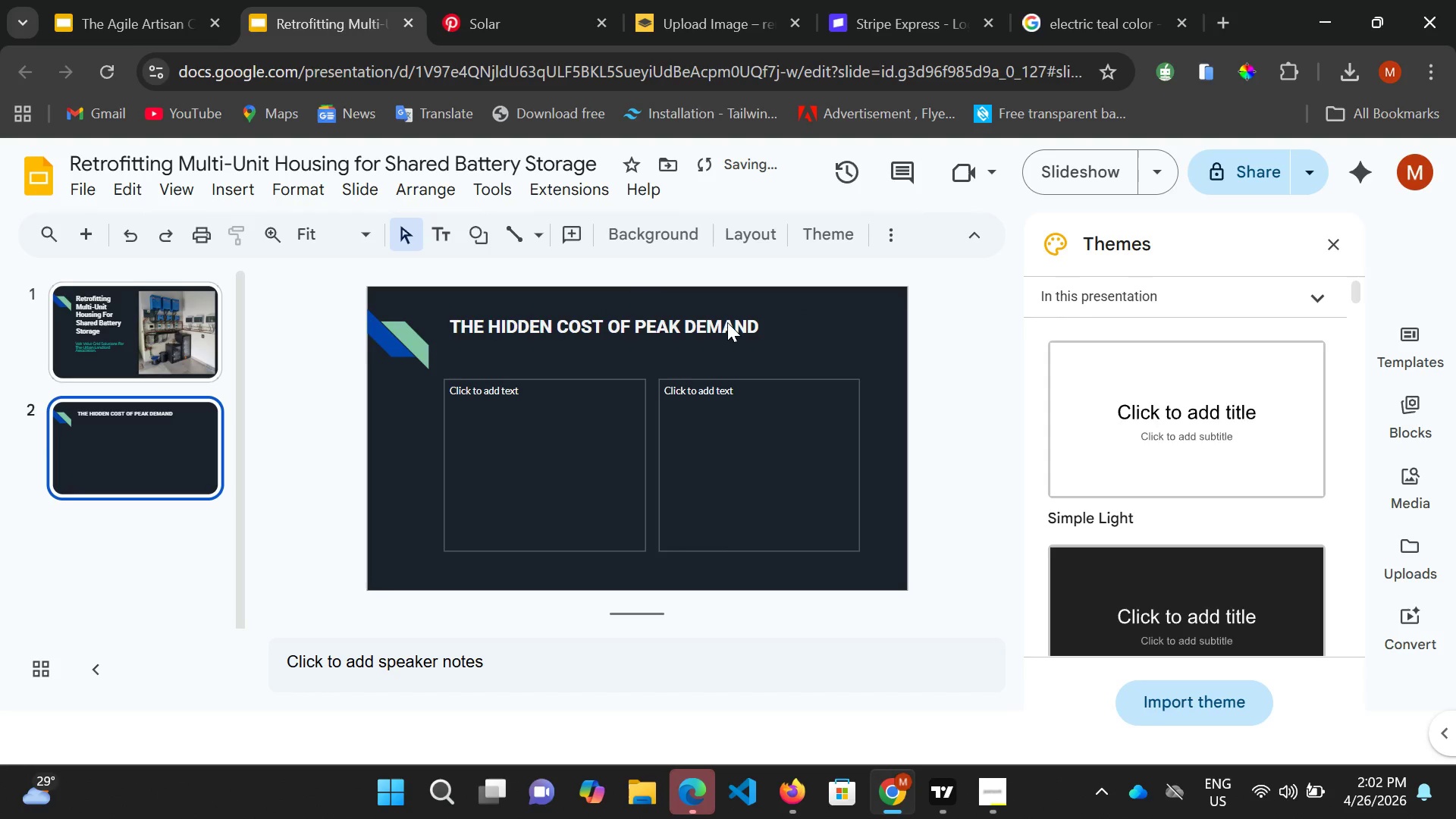 
left_click([727, 322])
 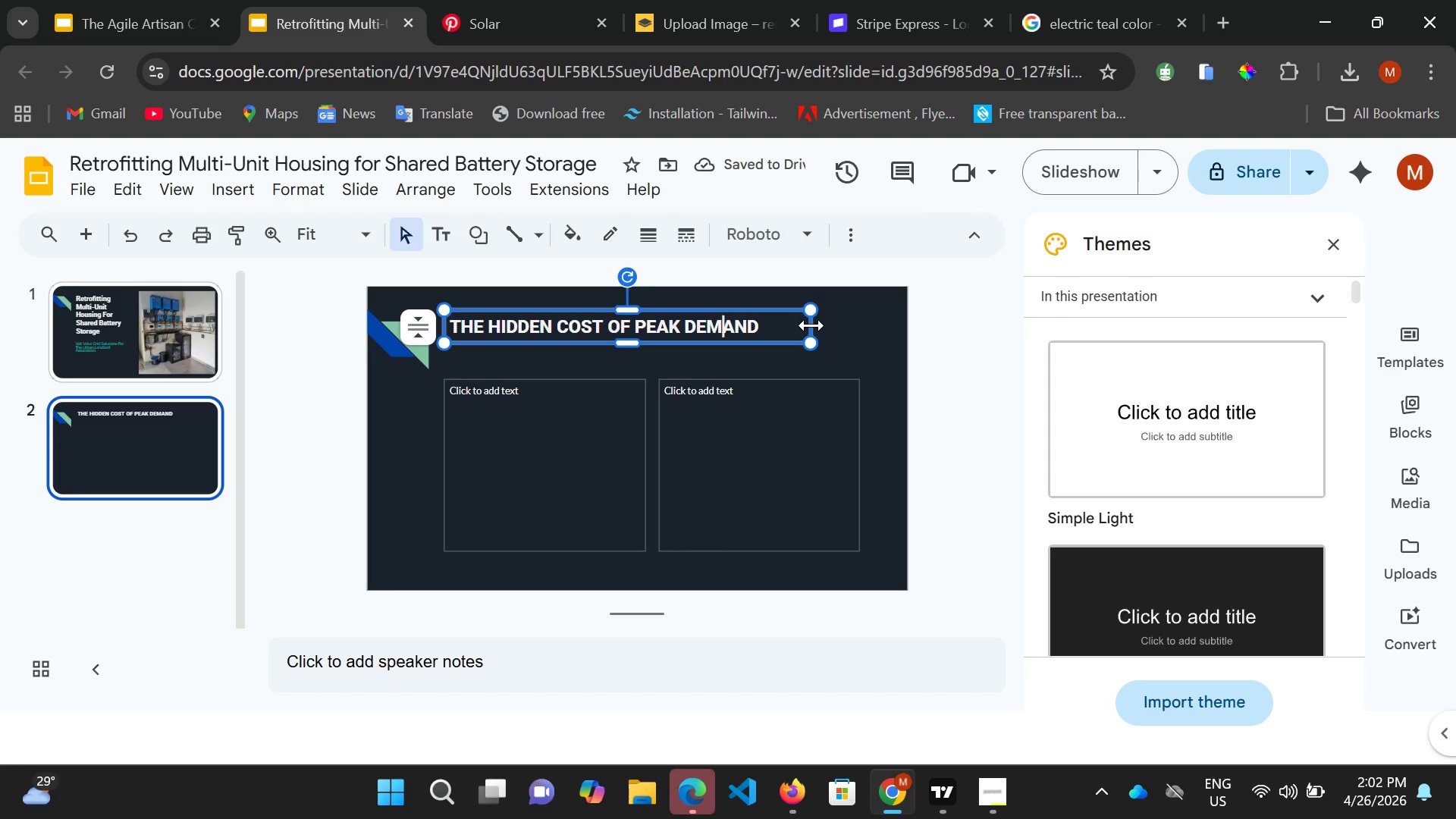 
left_click_drag(start_coordinate=[811, 325], to_coordinate=[774, 331])
 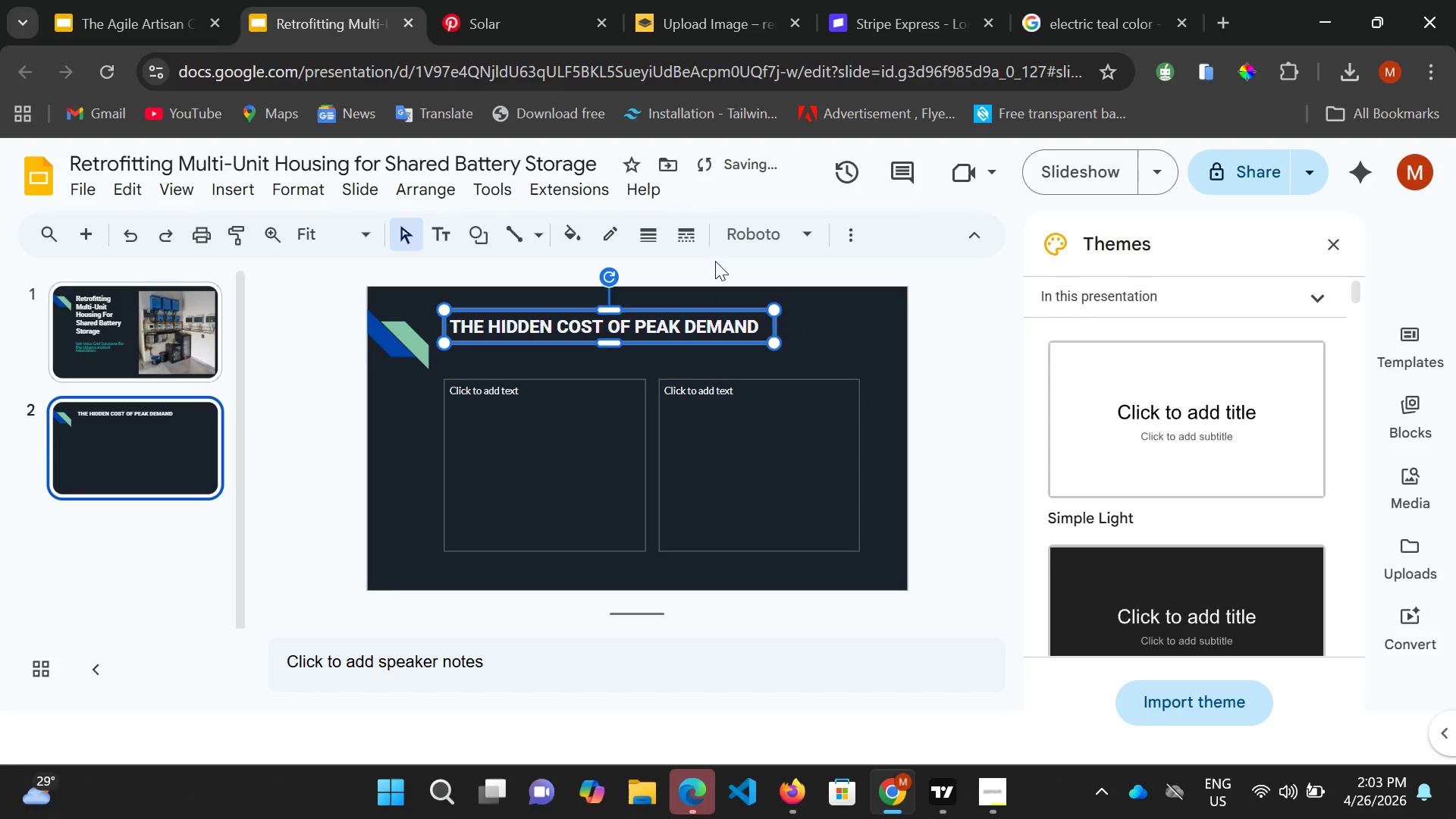 
left_click([579, 237])
 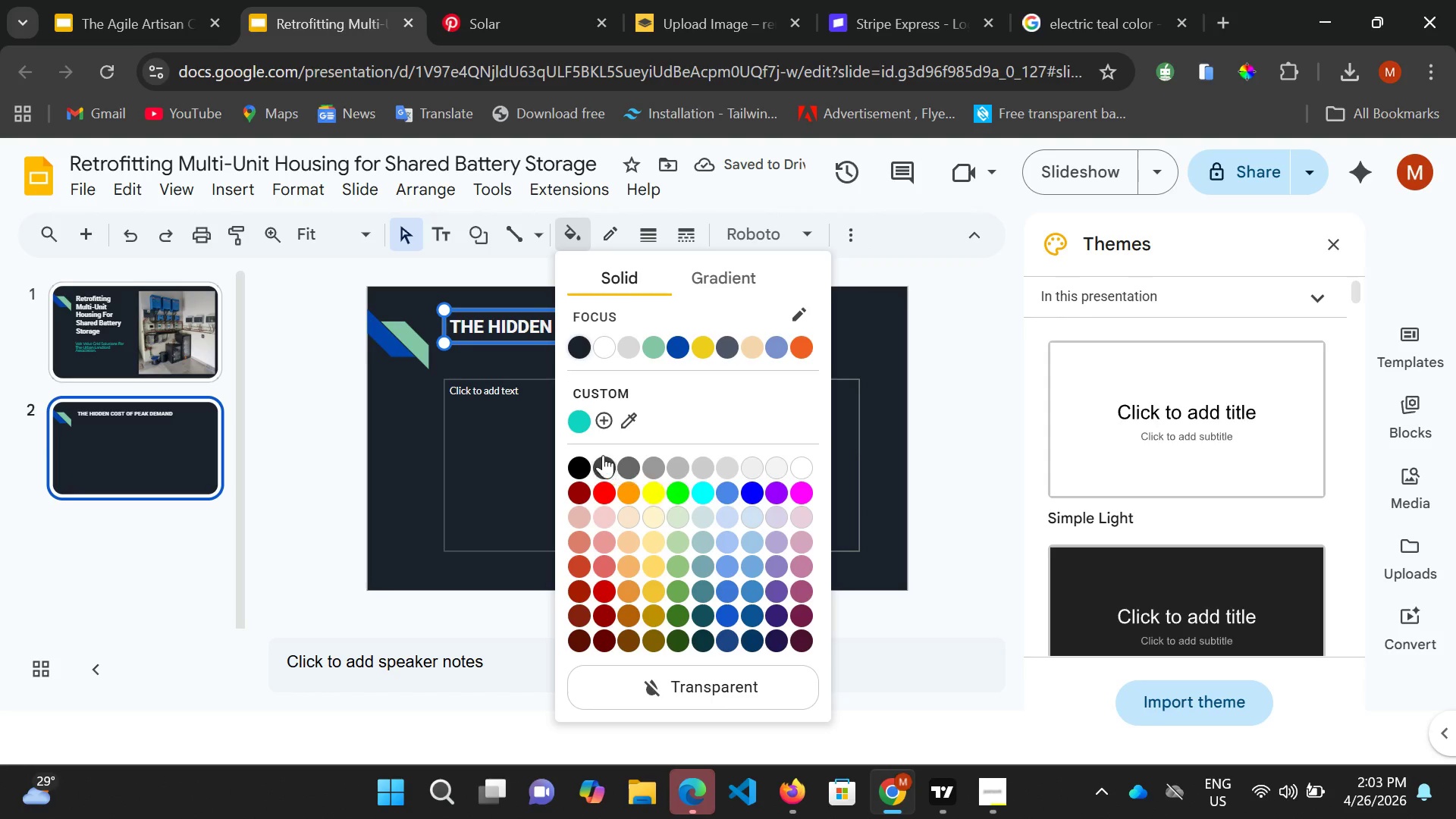 
left_click([584, 419])
 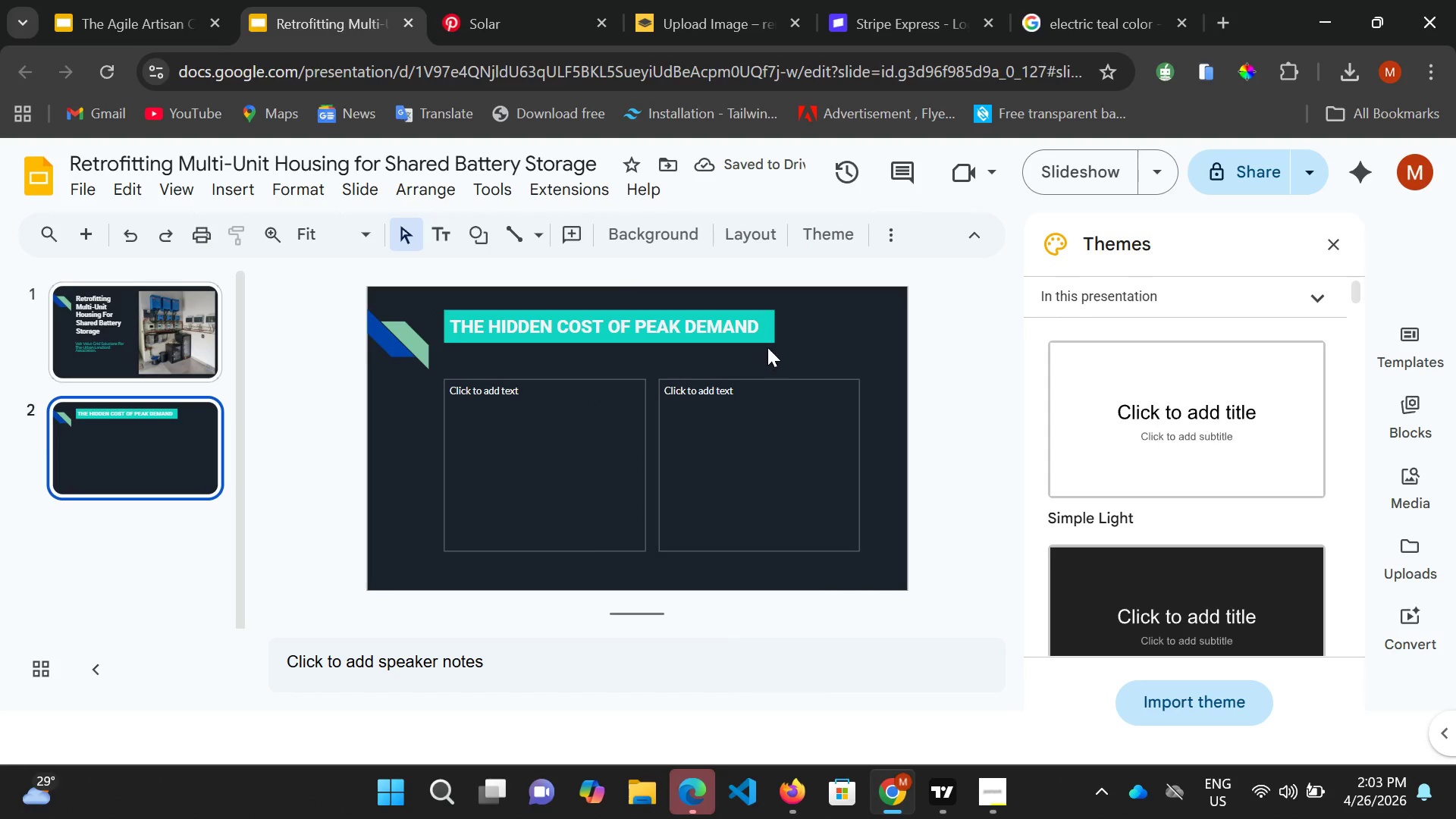 
wait(5.91)
 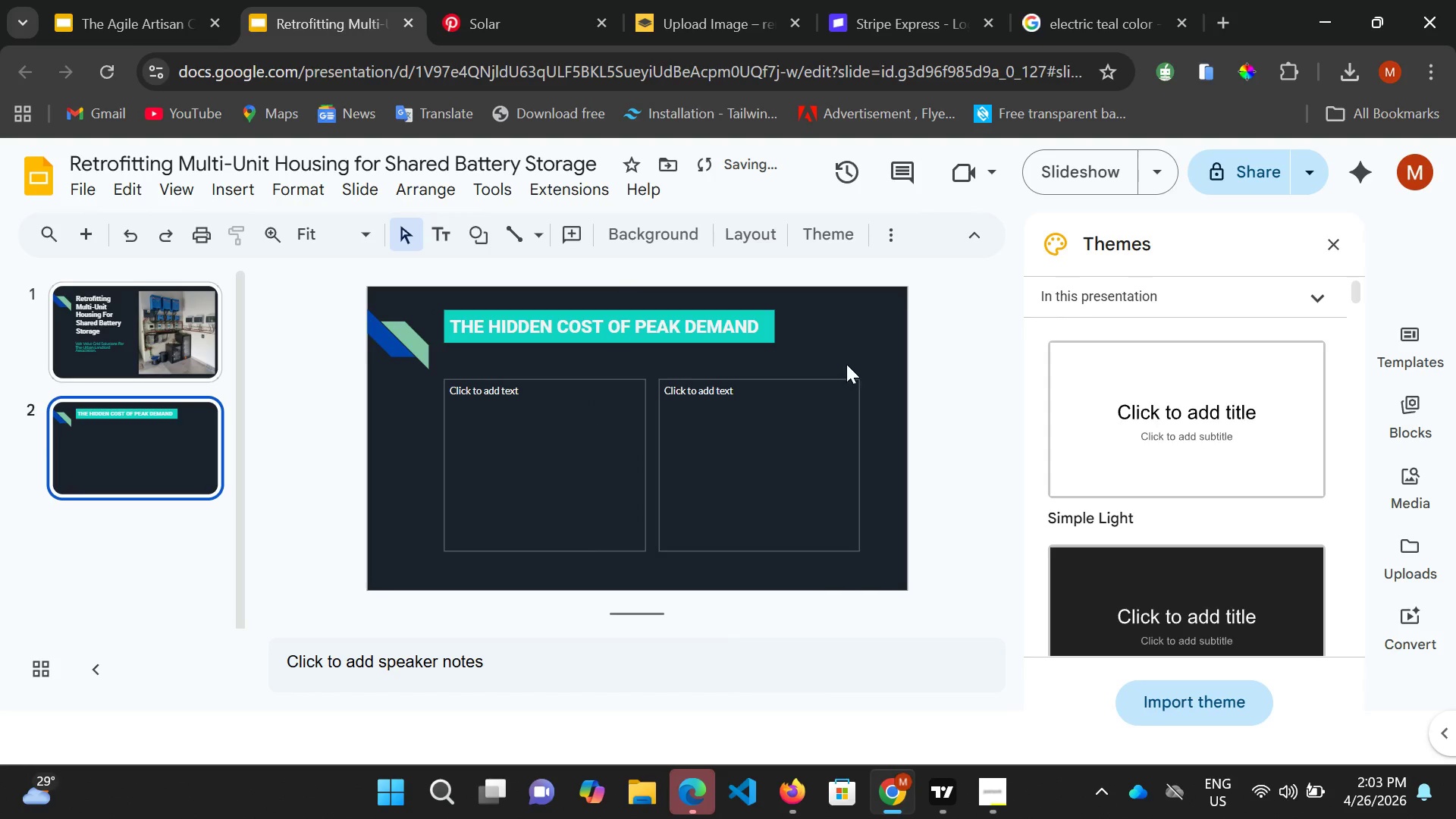 
left_click([763, 317])
 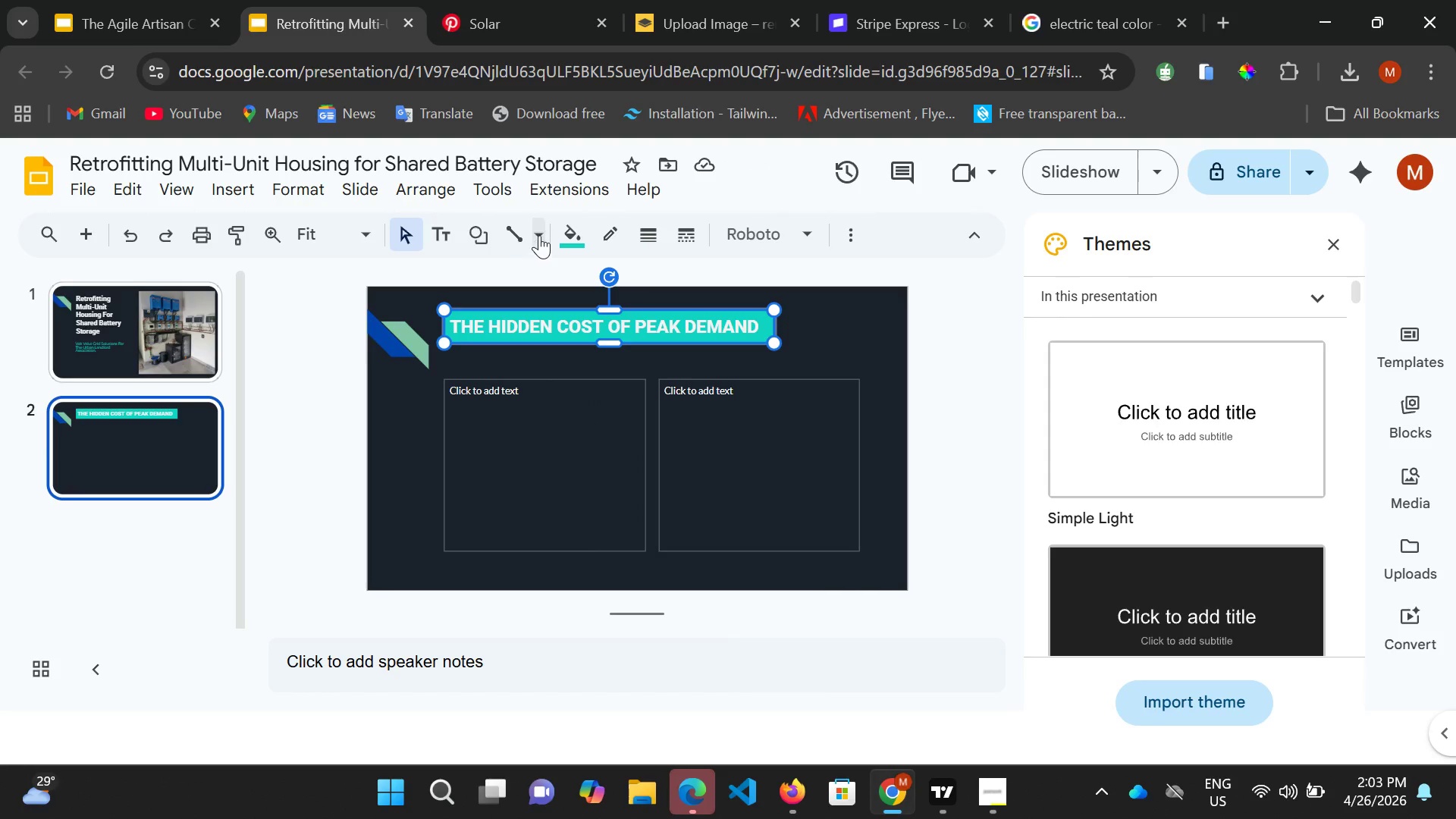 
left_click([569, 221])
 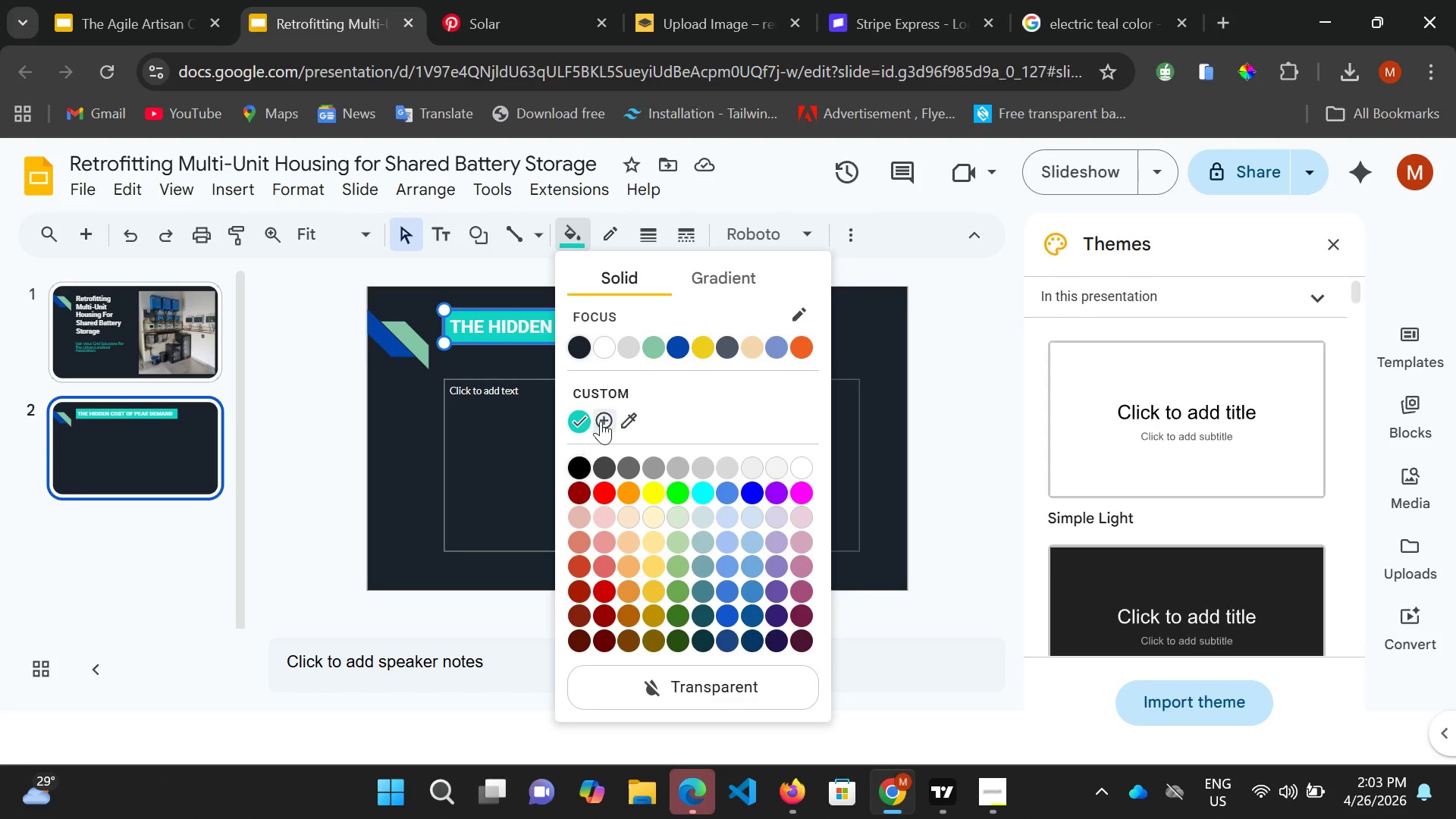 
left_click([602, 419])
 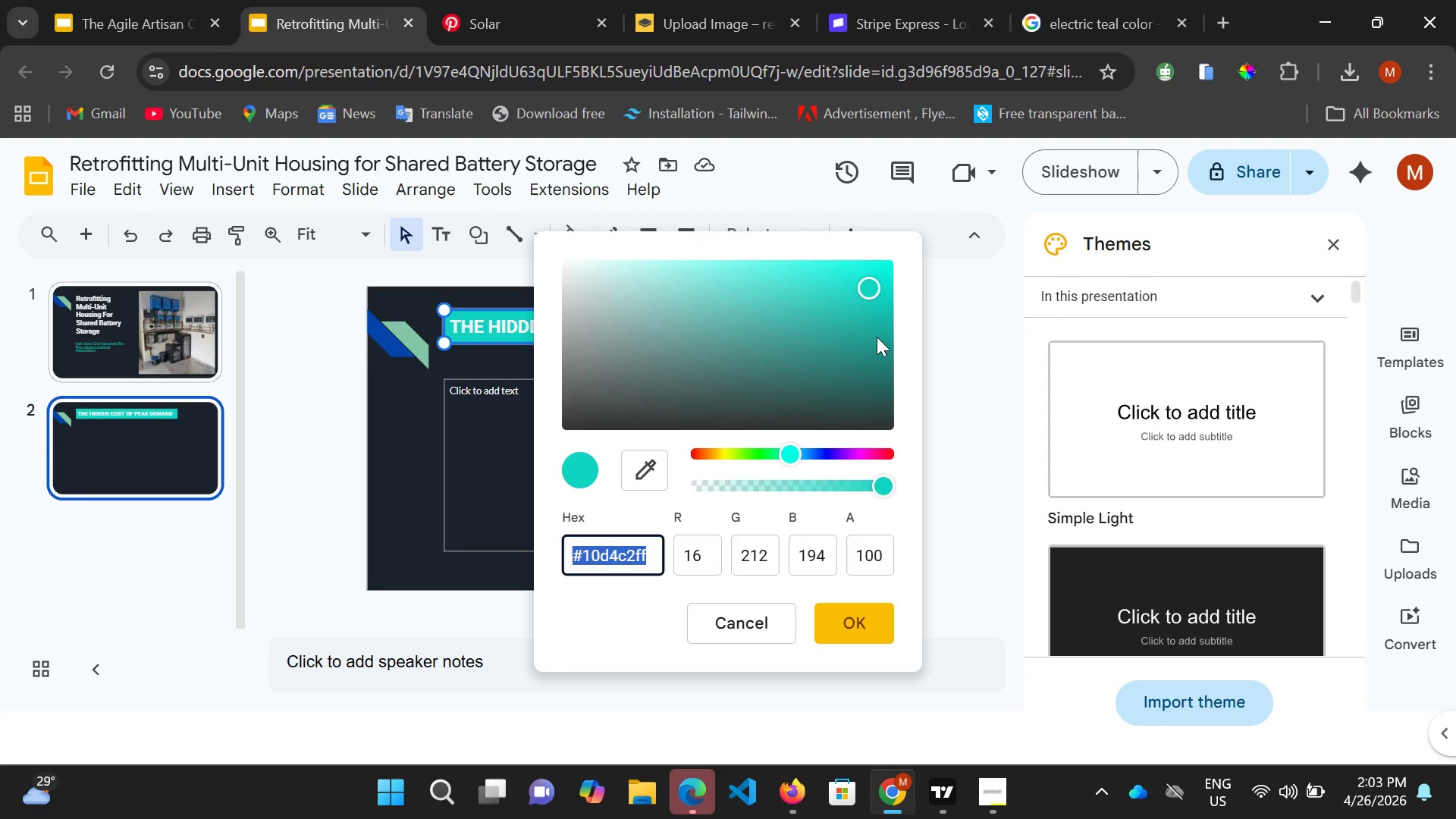 
left_click([885, 329])
 